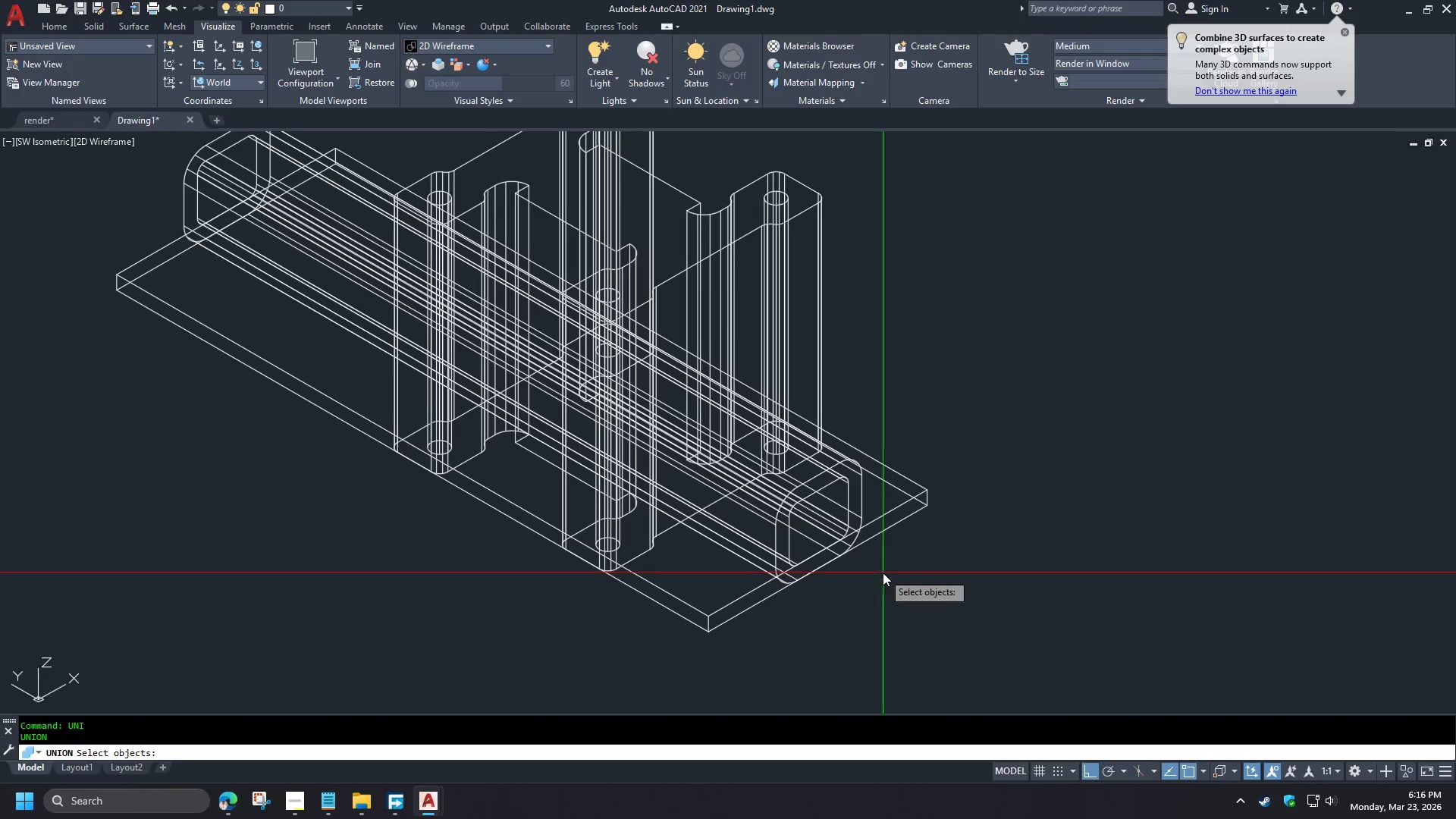 
left_click_drag(start_coordinate=[883, 573], to_coordinate=[881, 569])
 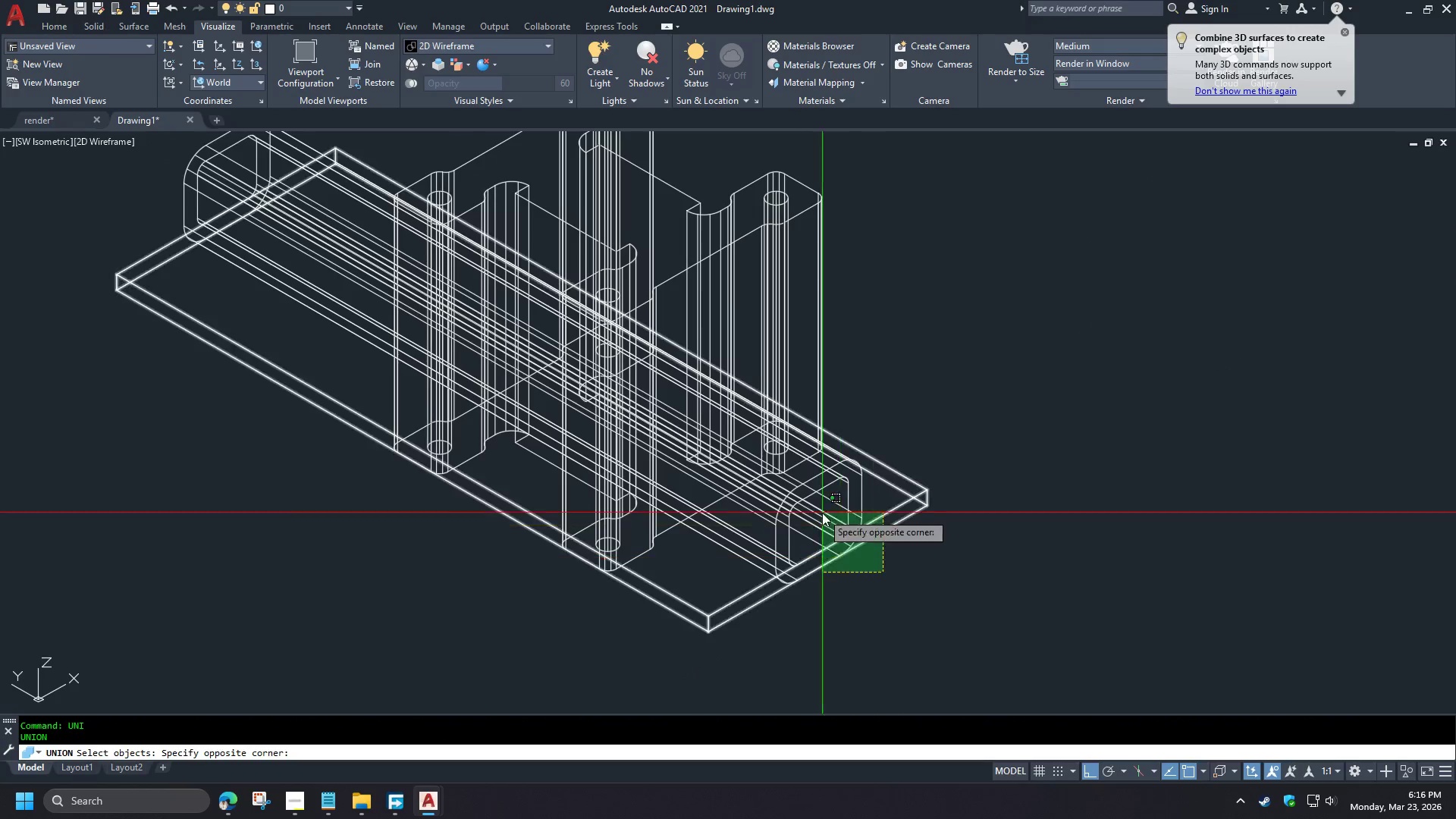 
double_click([822, 513])
 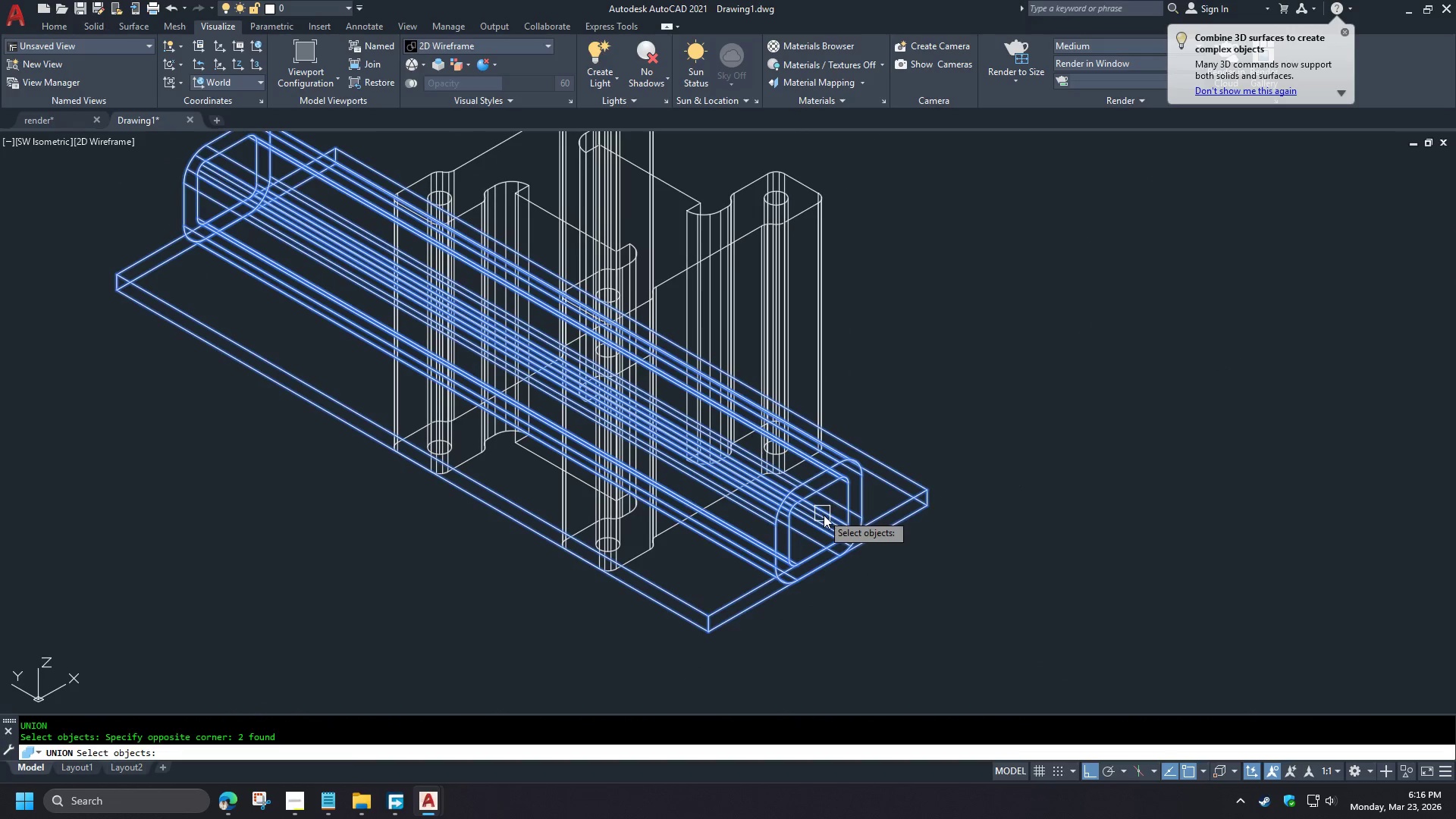 
type( in)
 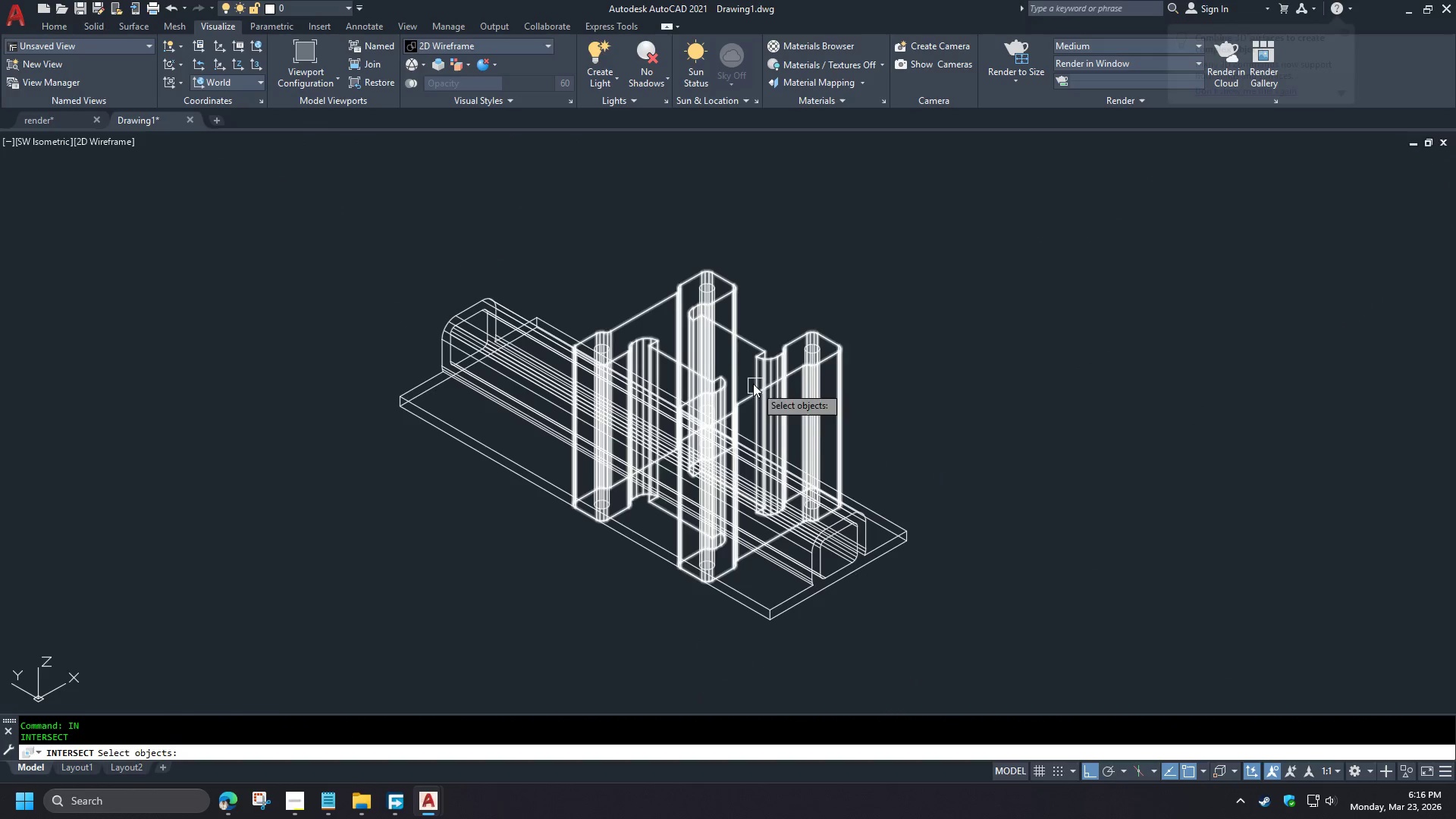 
scroll: coordinate [868, 588], scroll_direction: down, amount: 2.0
 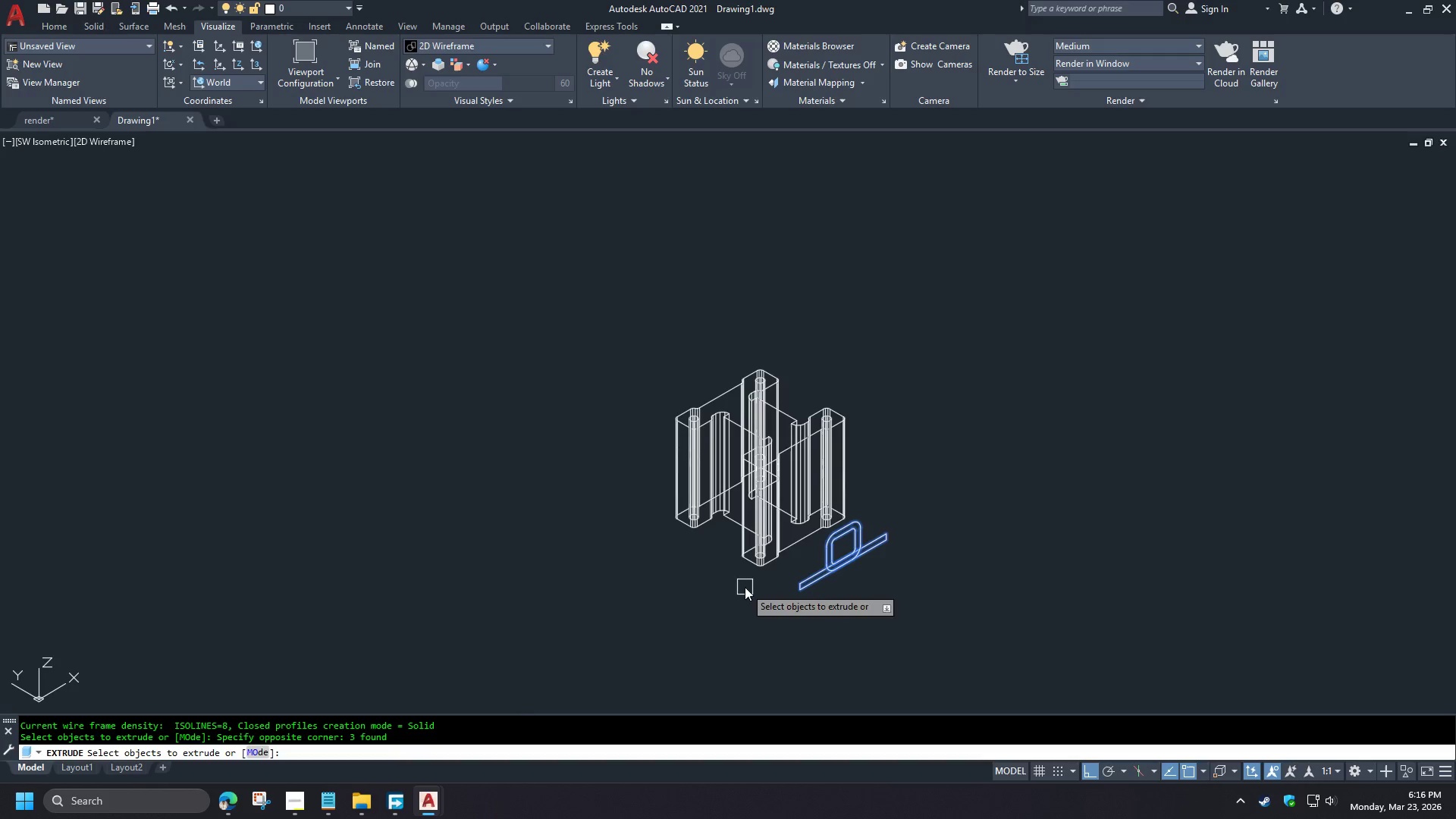 
key(Space)
 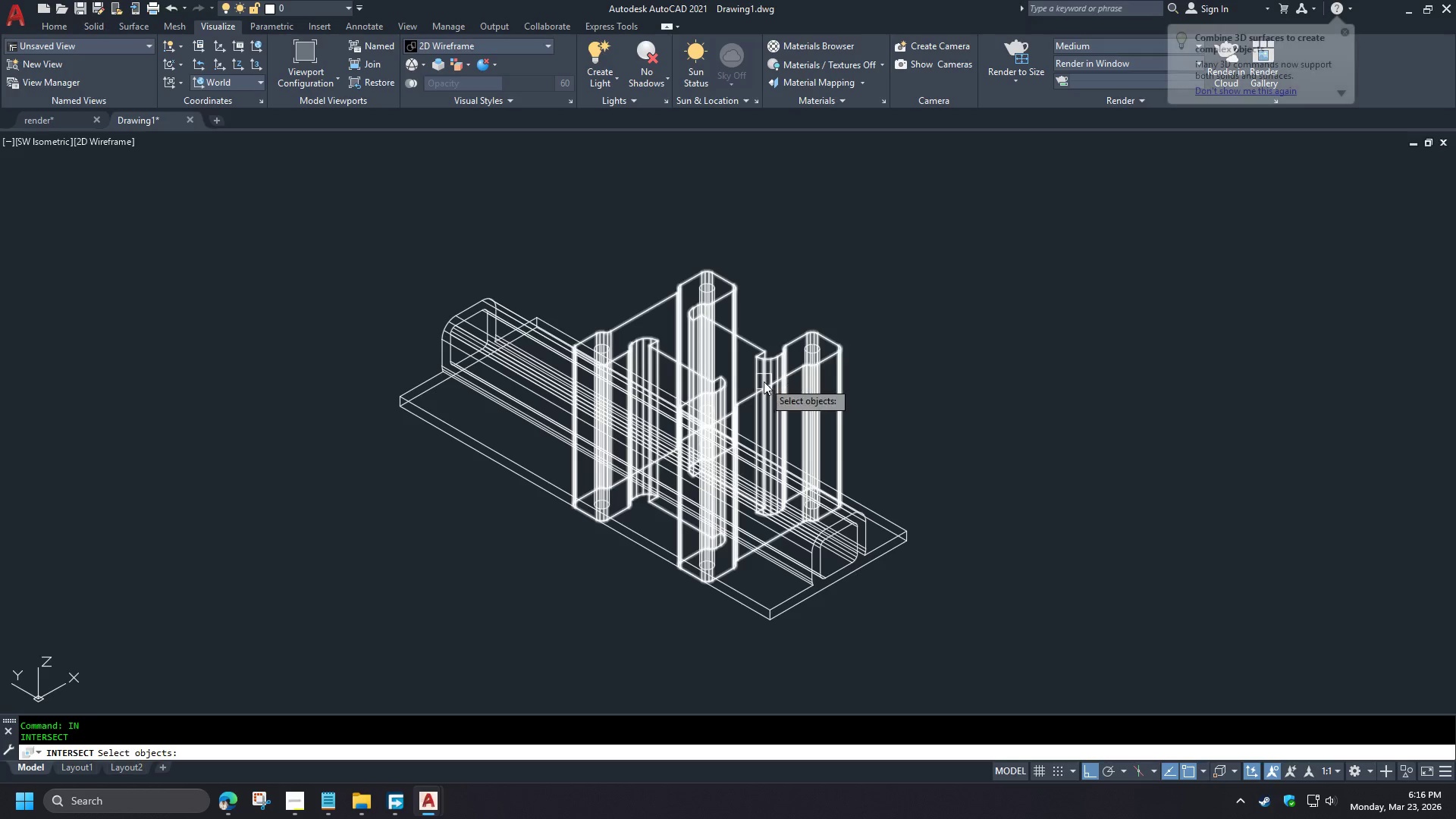 
left_click([764, 381])
 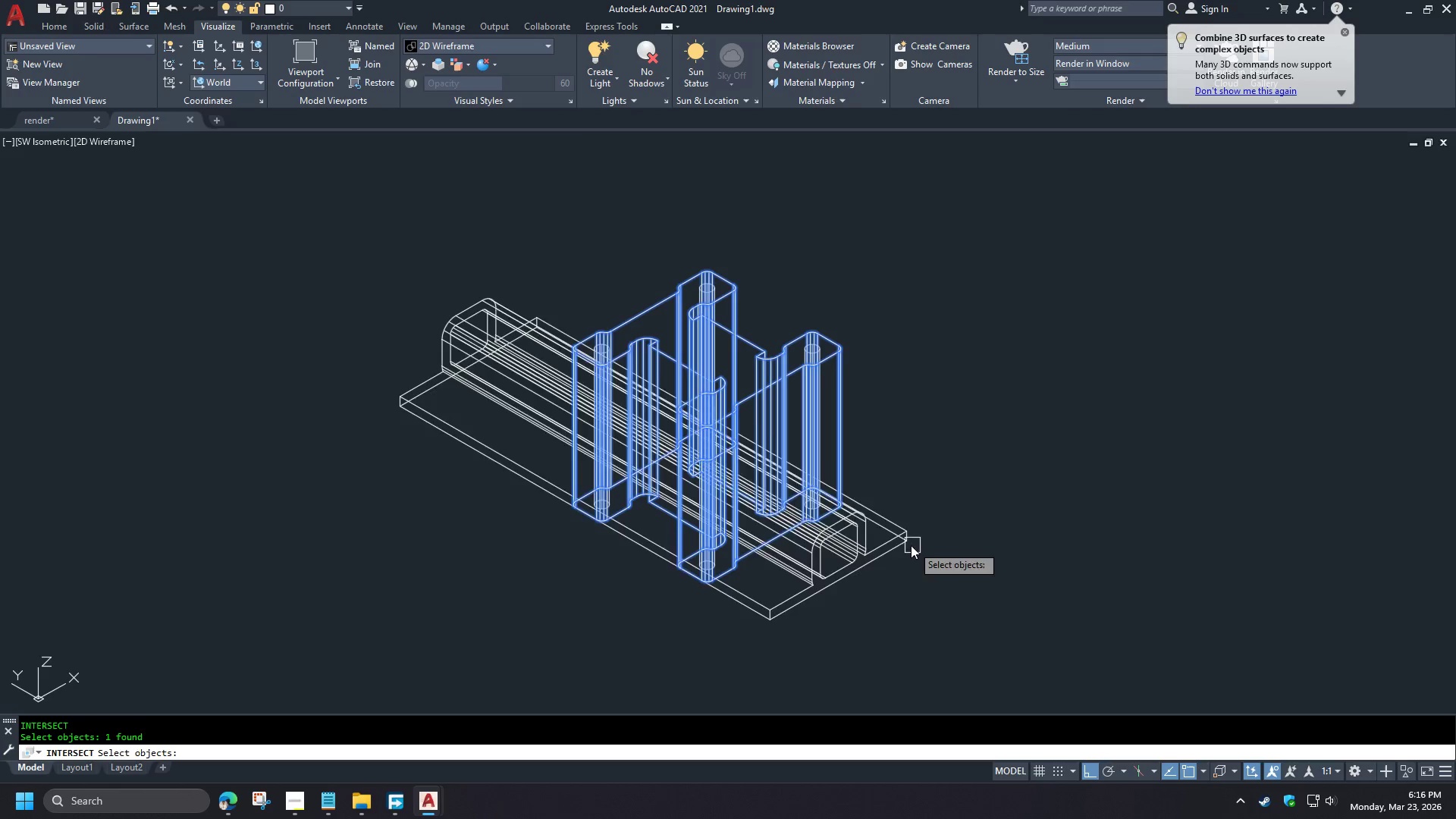 
left_click([894, 547])
 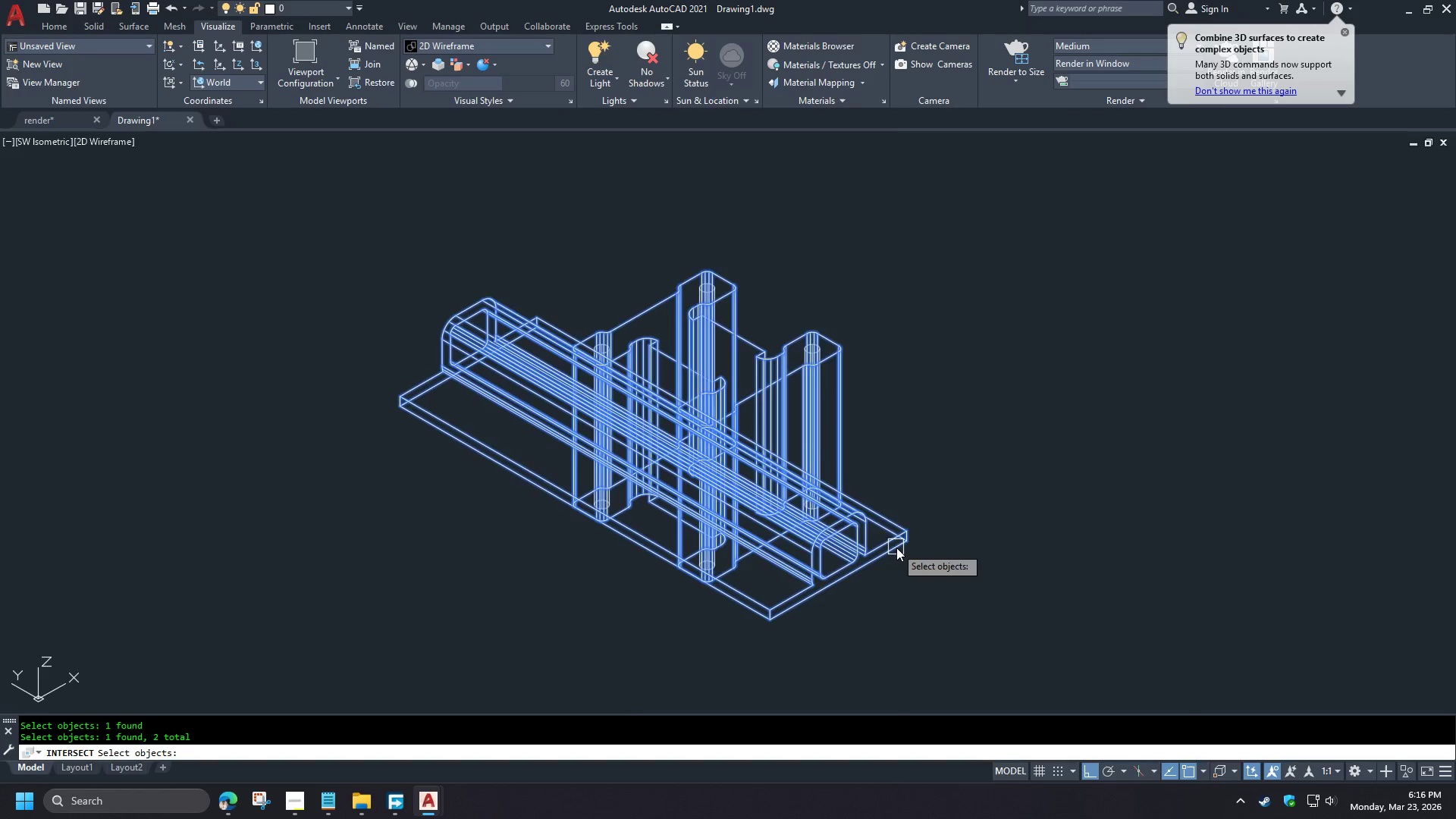 
key(Space)
 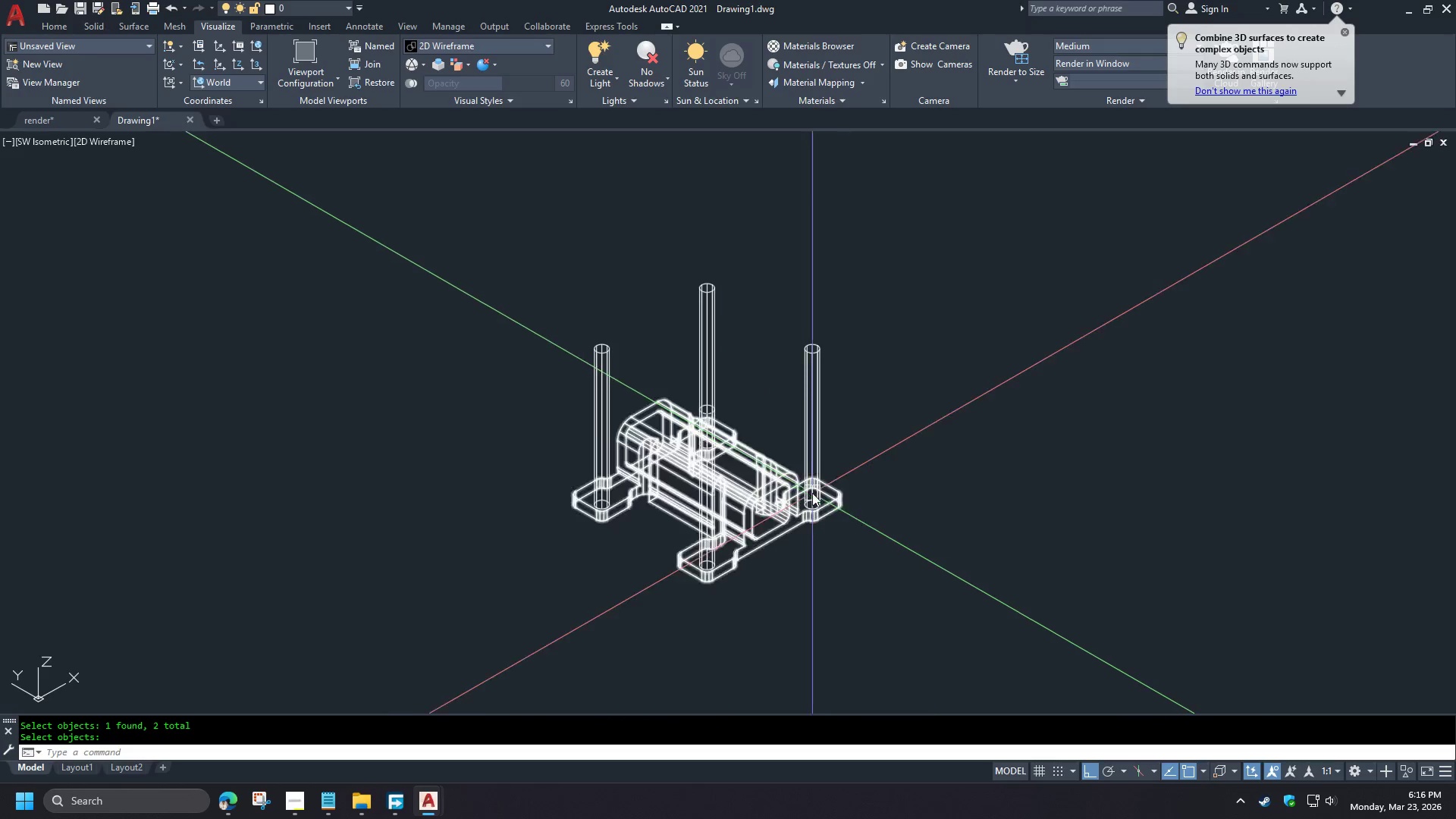 
scroll: coordinate [854, 561], scroll_direction: up, amount: 3.0
 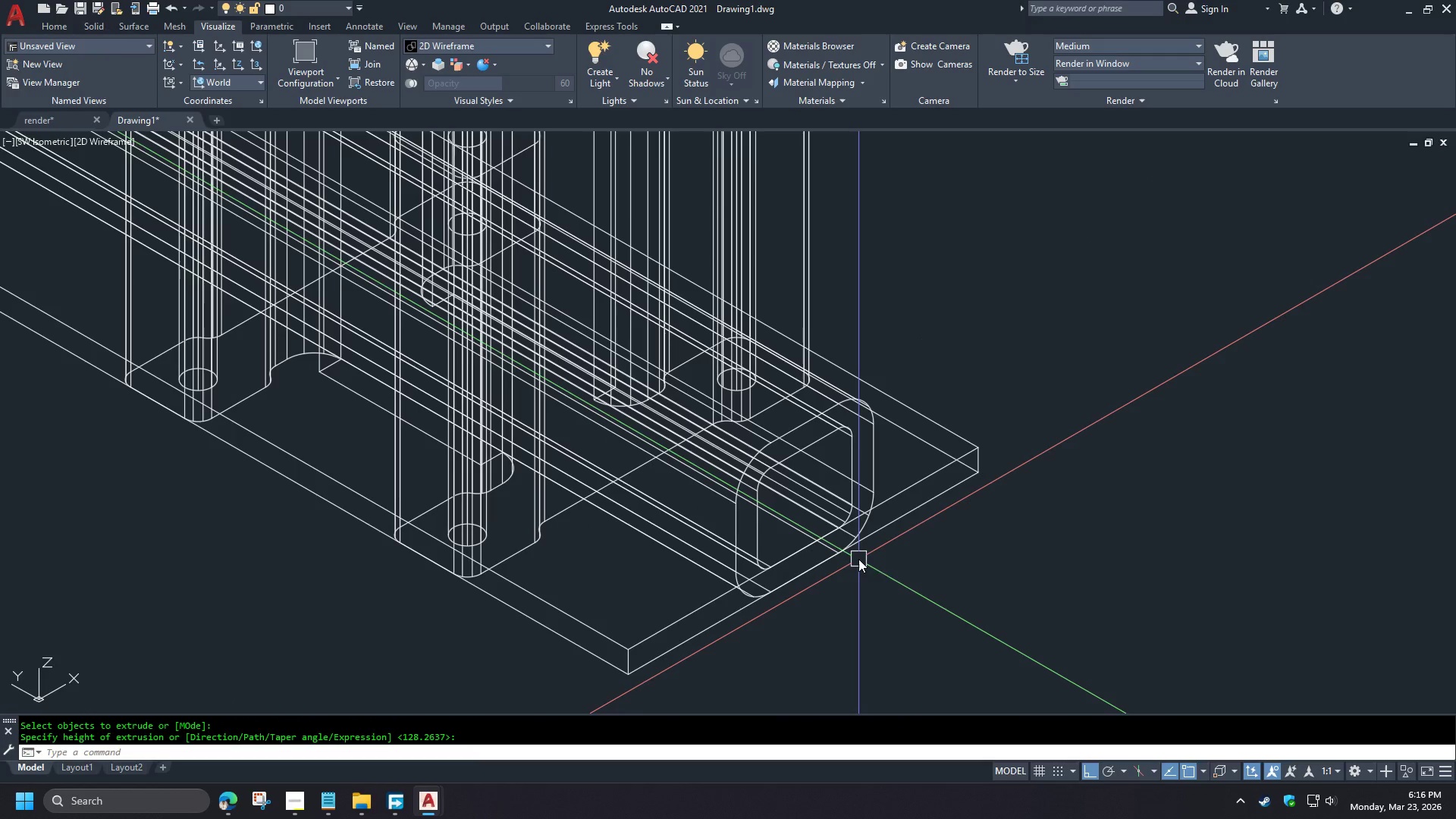 
type(su )
 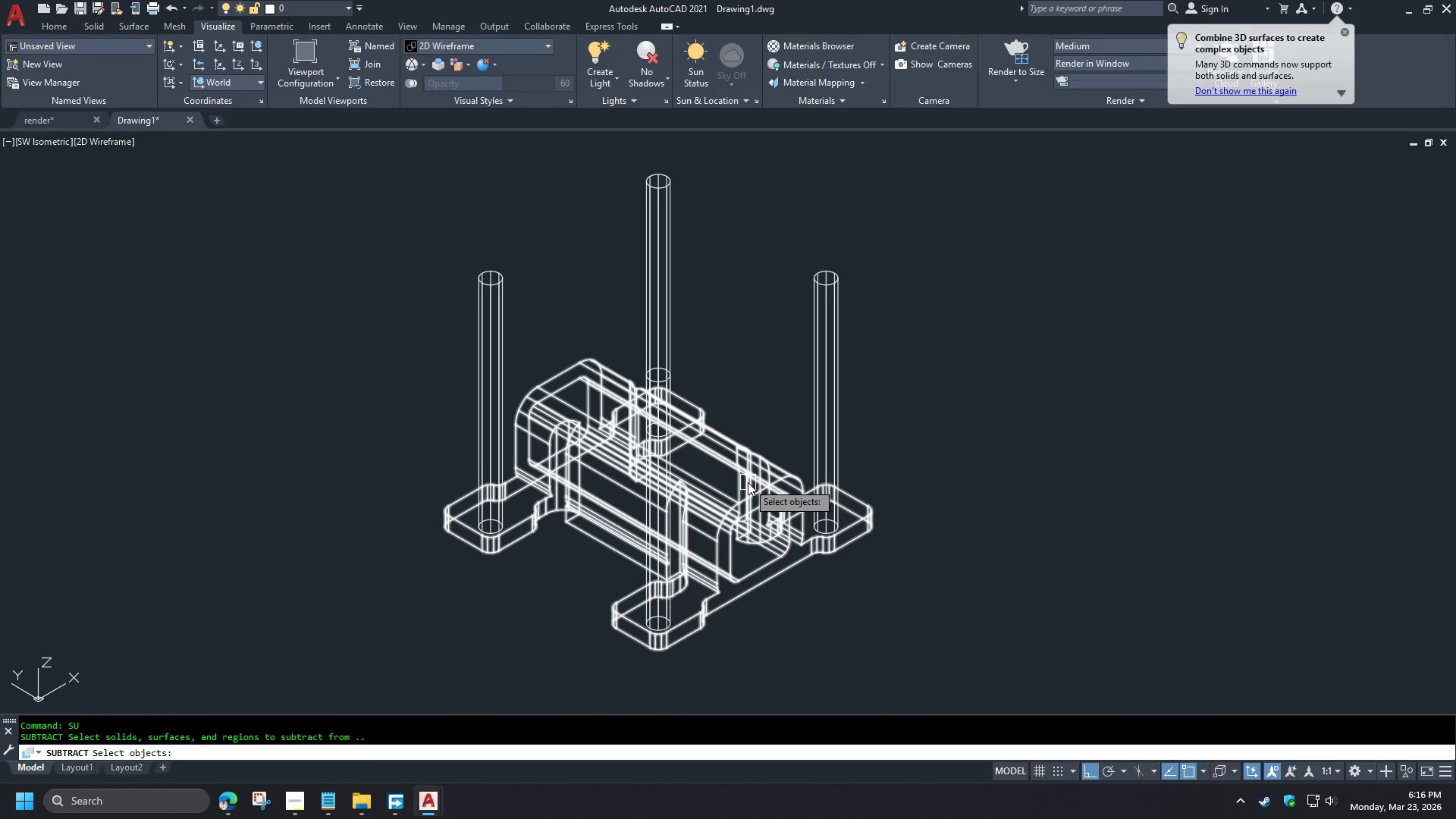 
left_click([748, 482])
 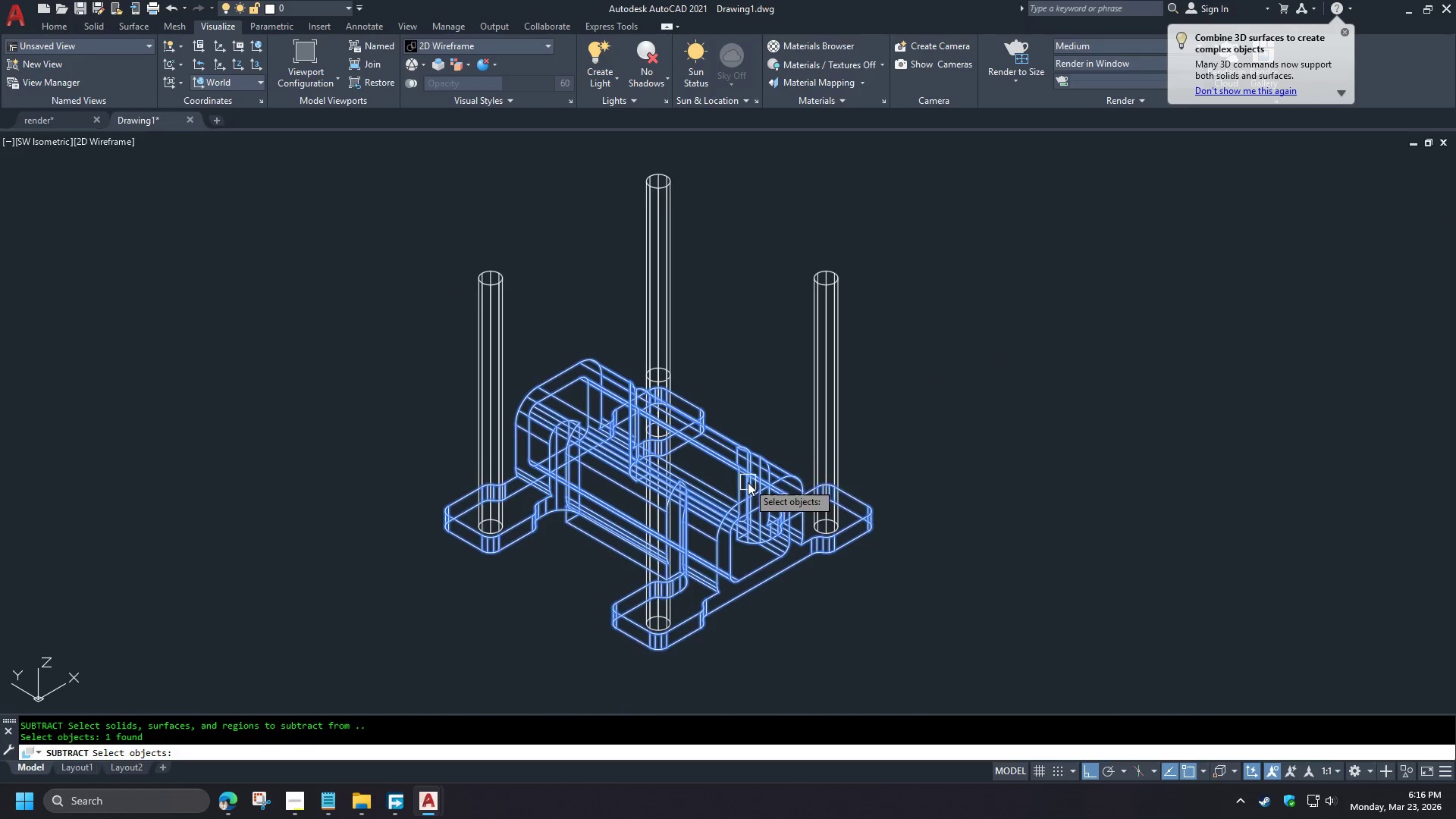 
key(Space)
 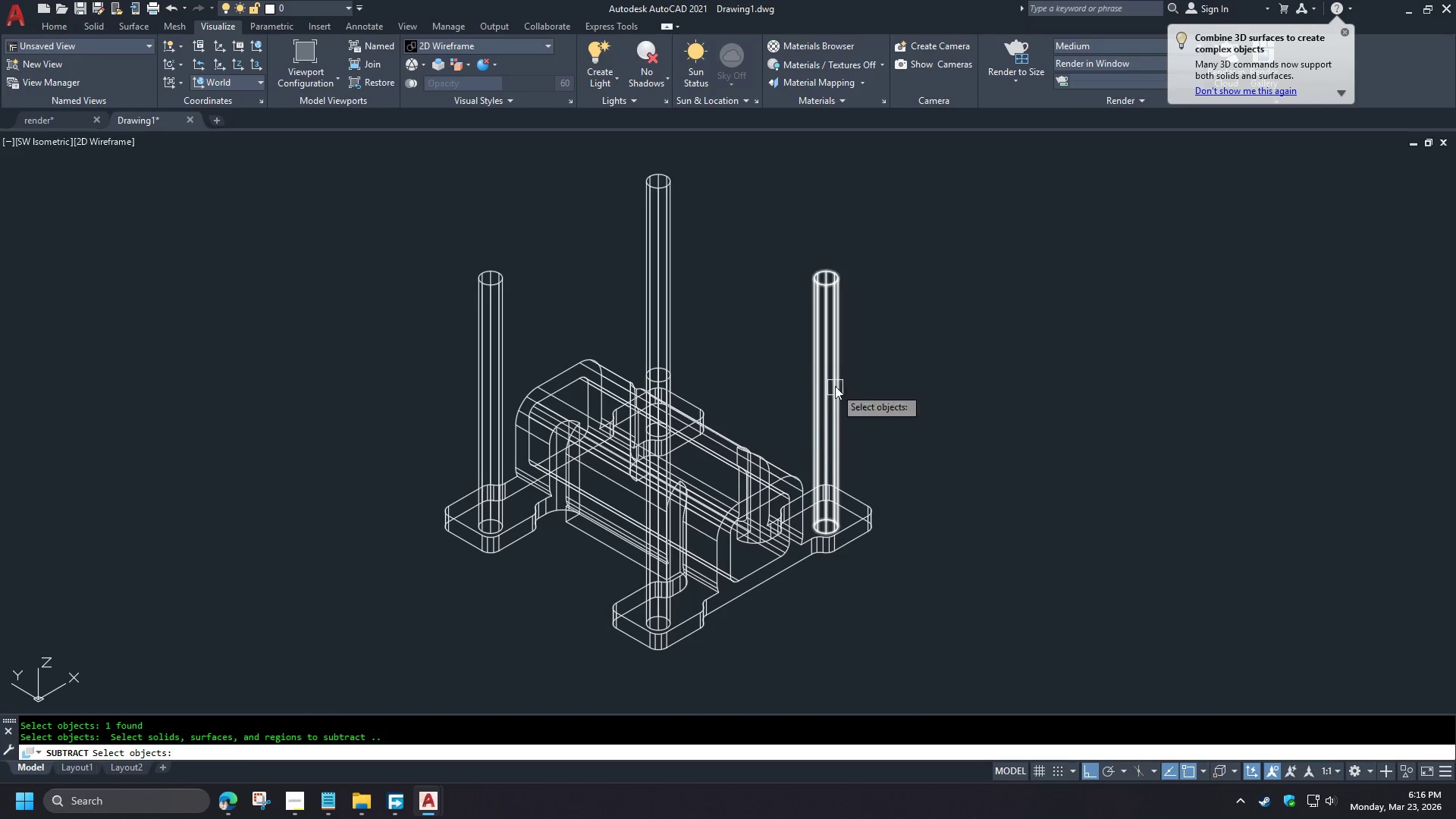 
left_click([827, 369])
 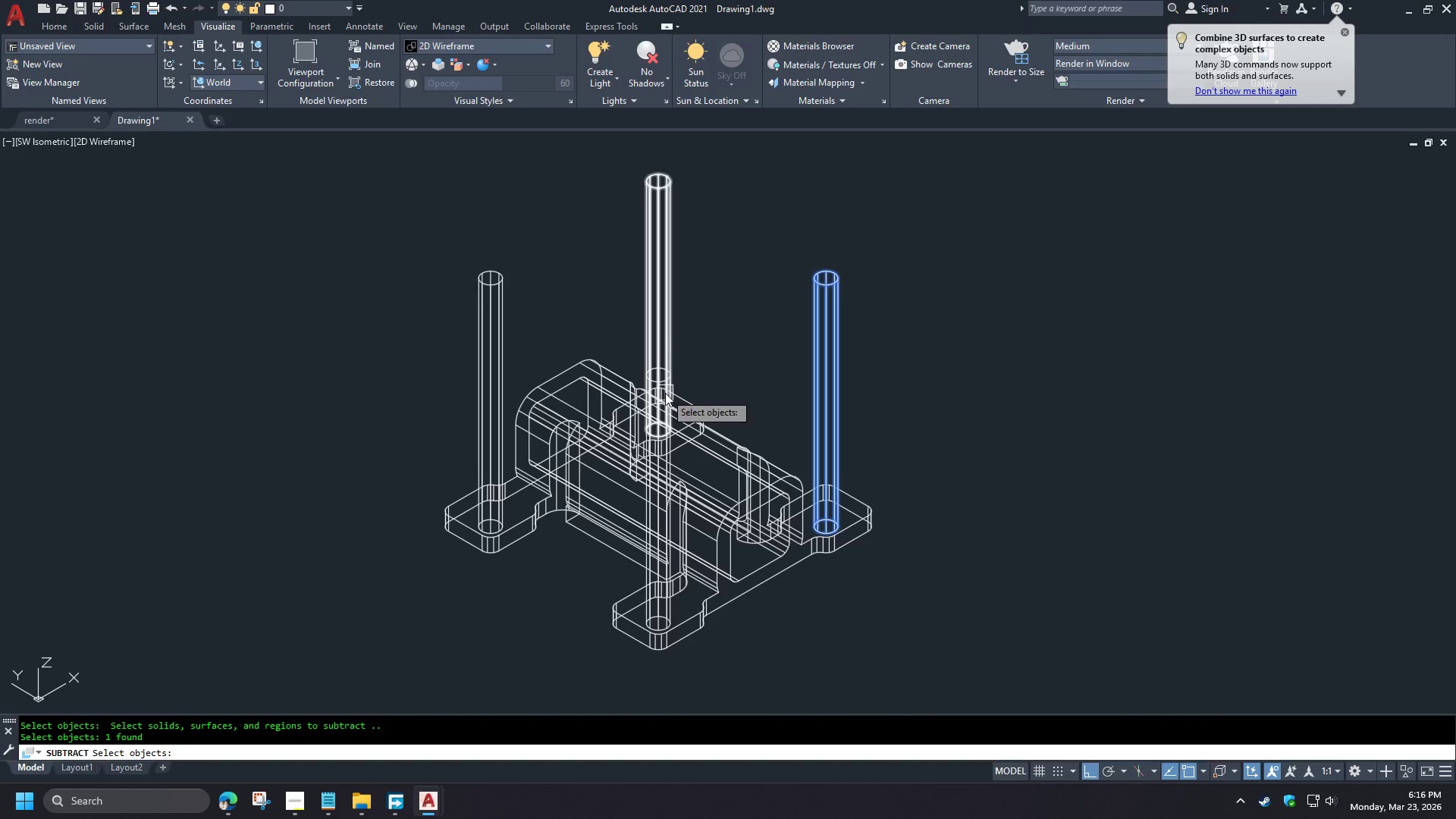 
scroll: coordinate [843, 562], scroll_direction: down, amount: 1.0
 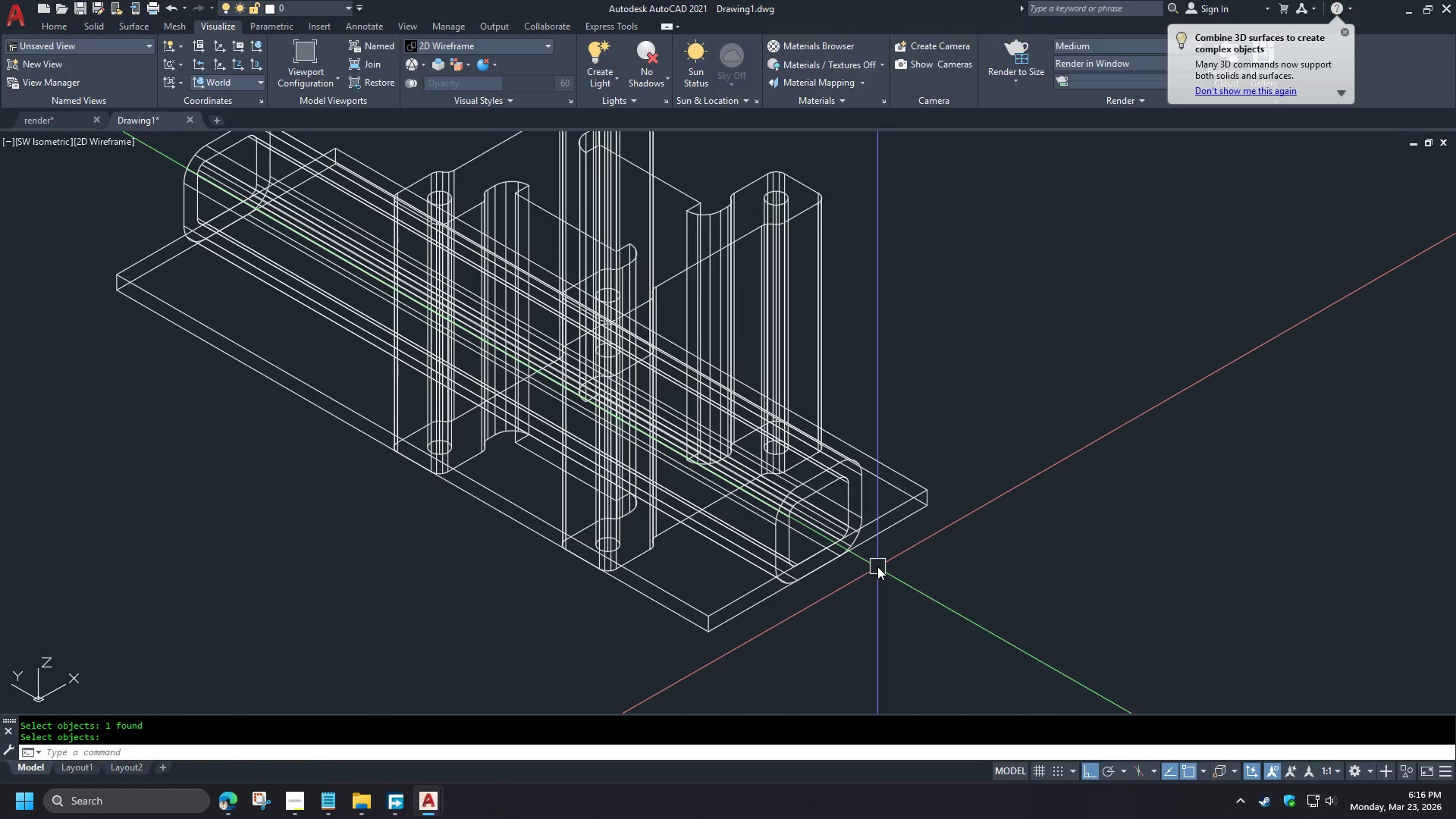 
left_click([665, 393])
 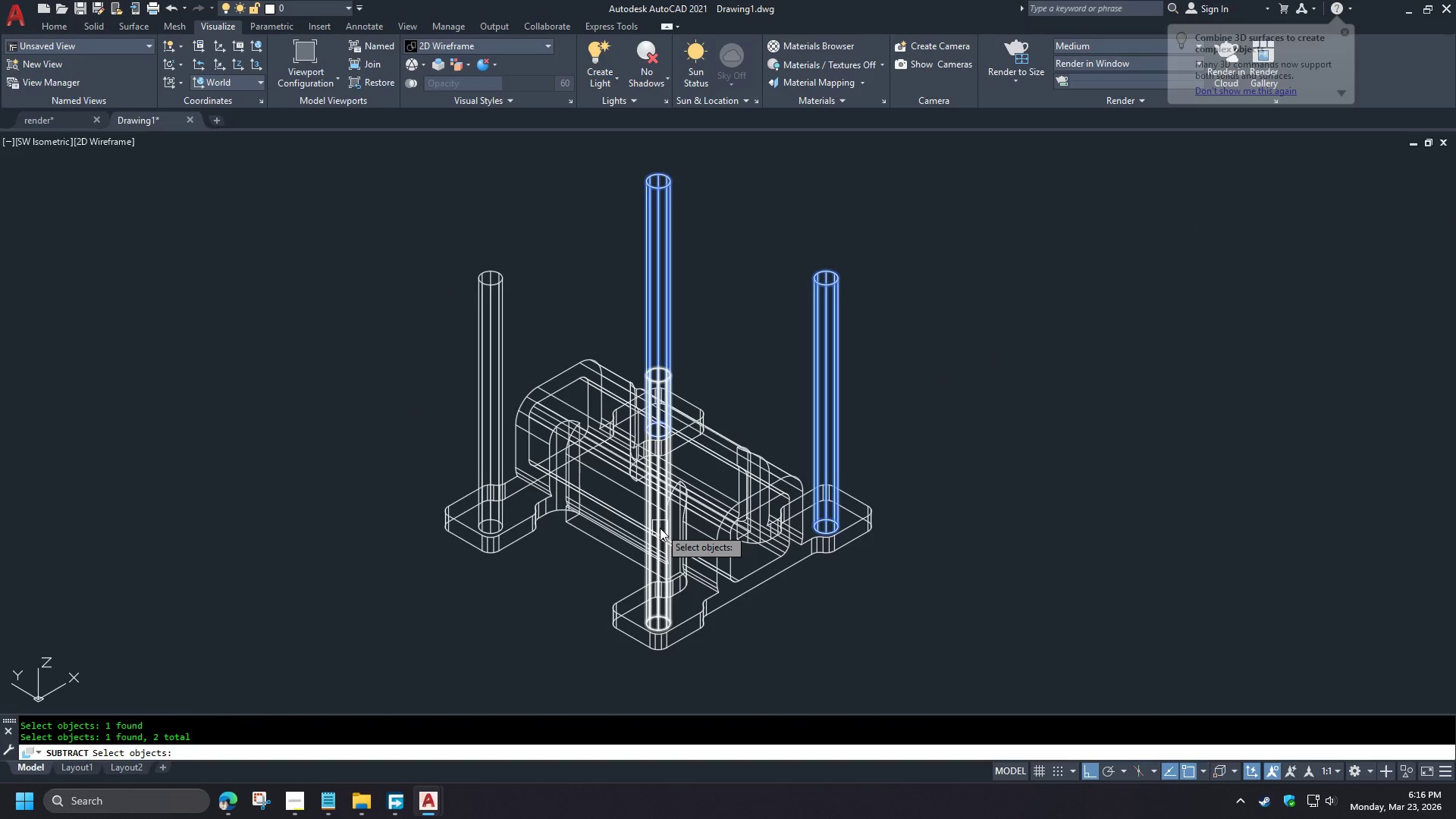 
left_click([660, 528])
 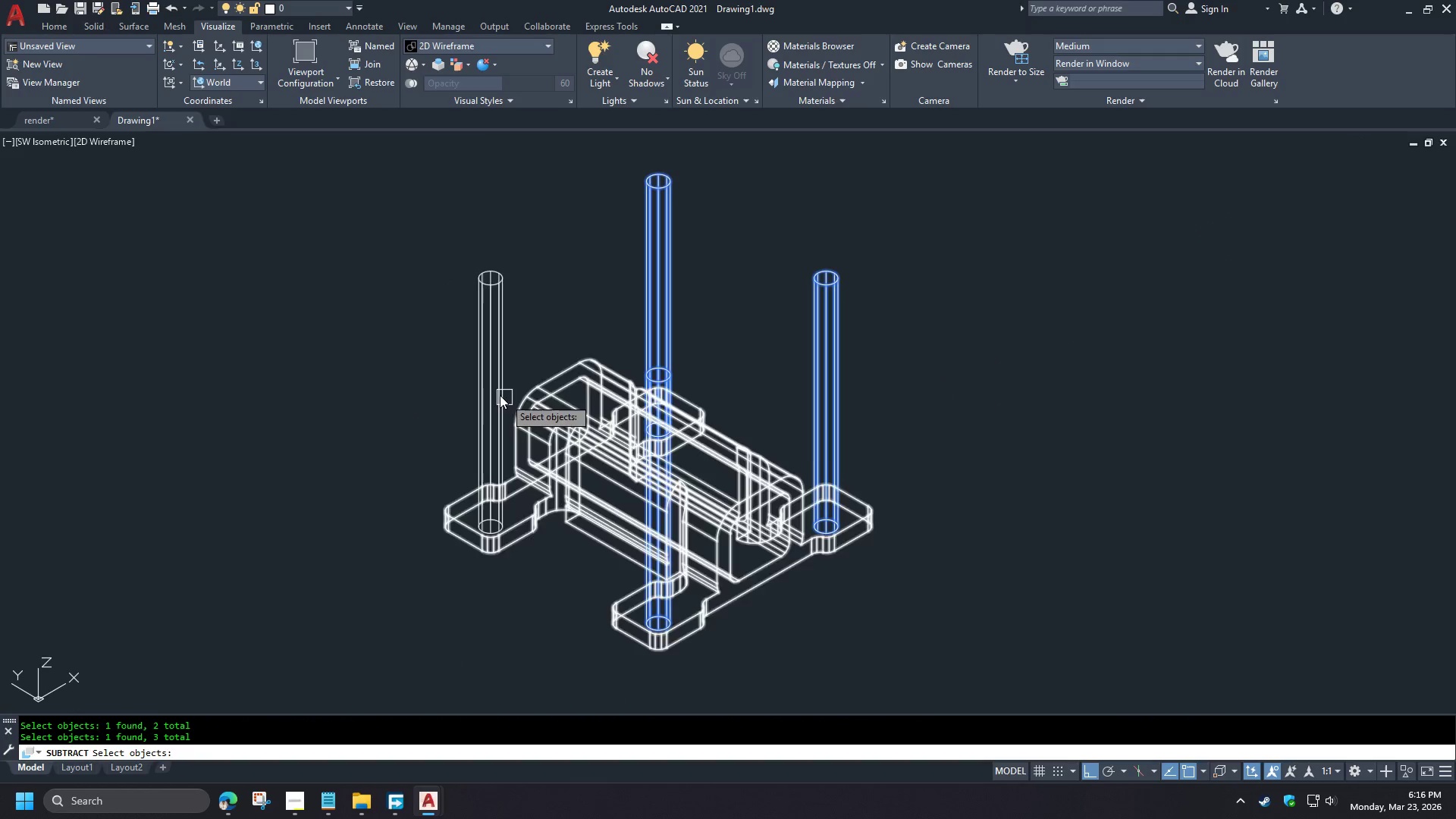 
left_click([495, 391])
 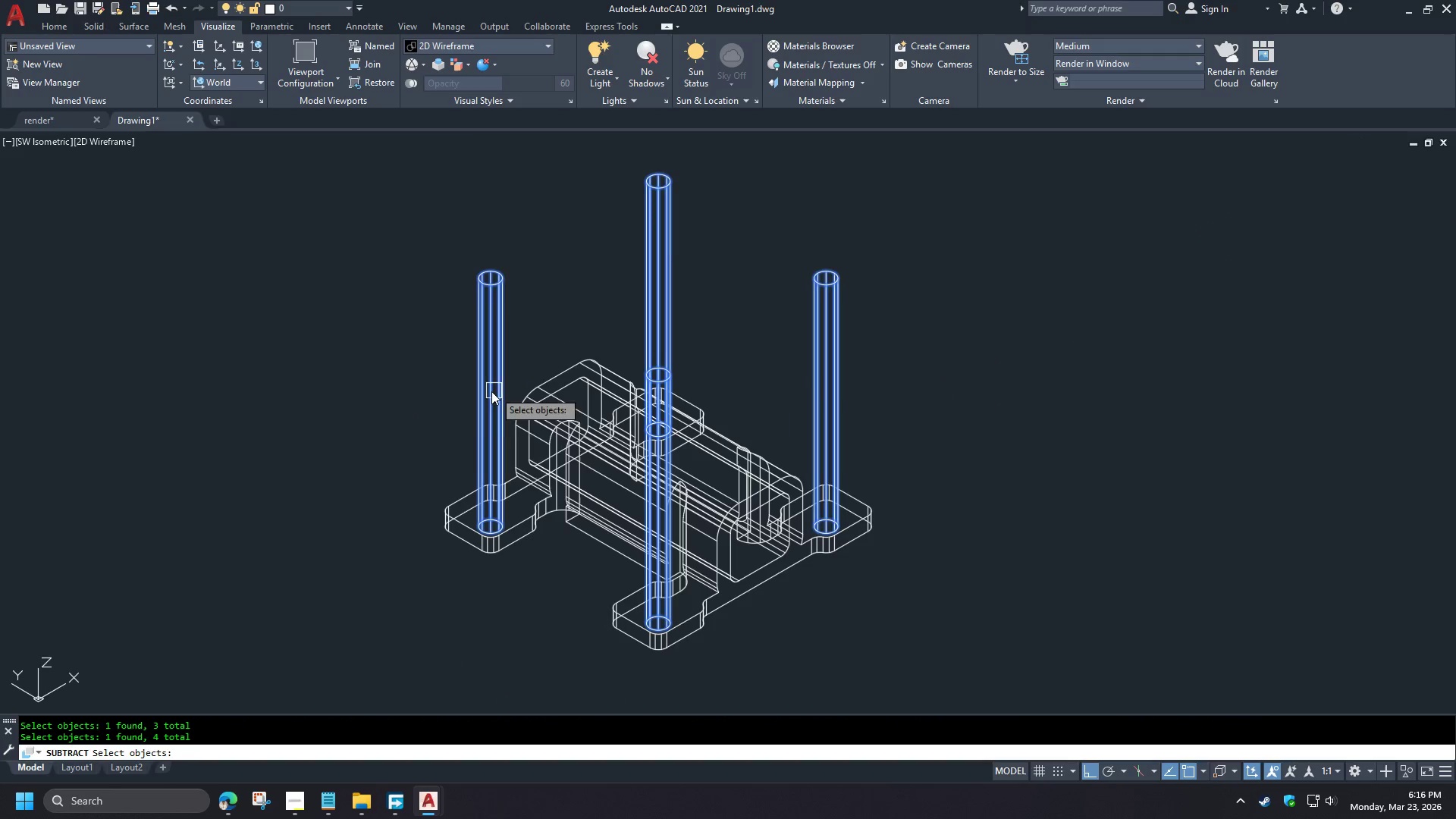 
key(Space)
 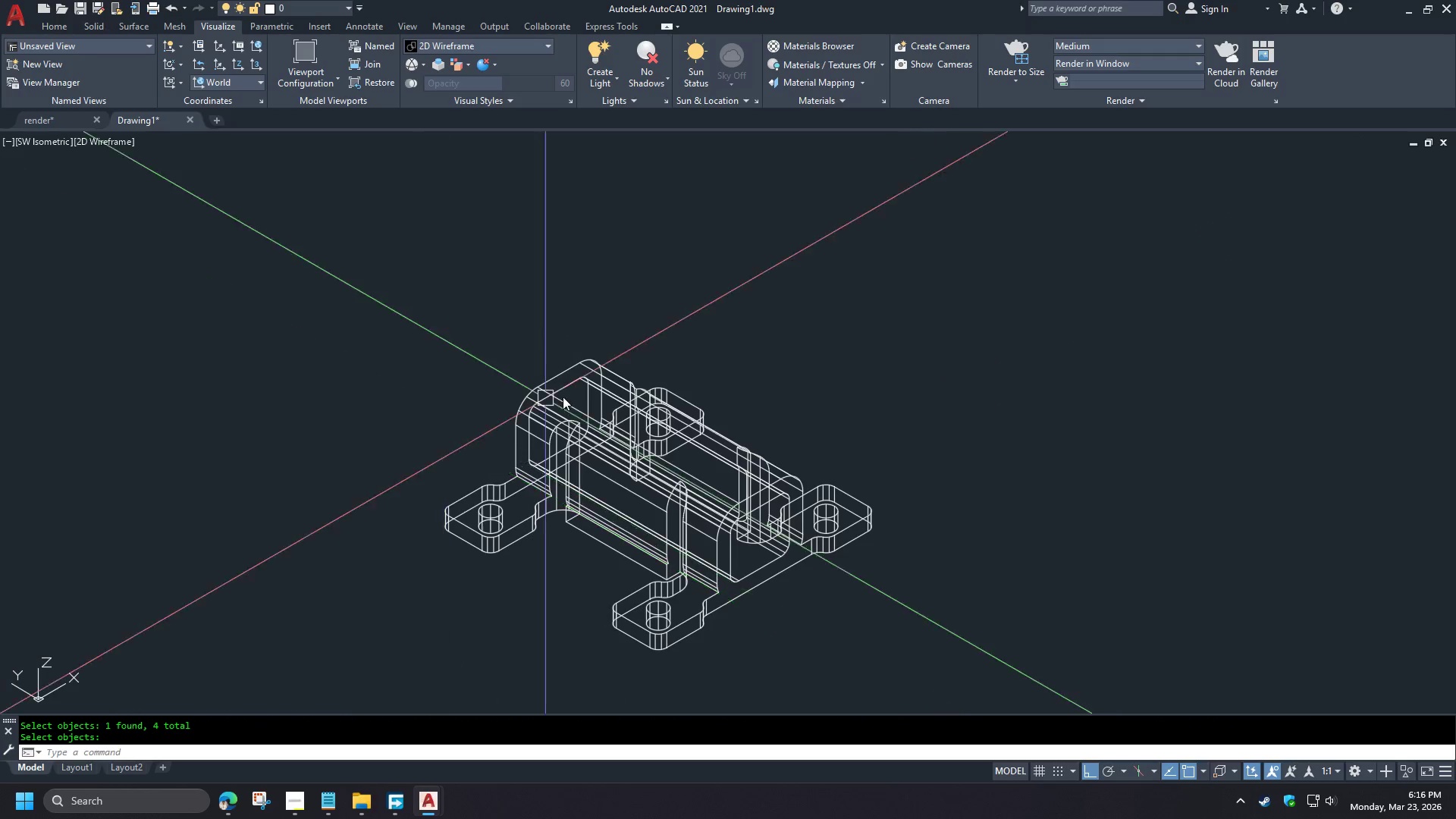 
scroll: coordinate [873, 601], scroll_direction: down, amount: 1.0
 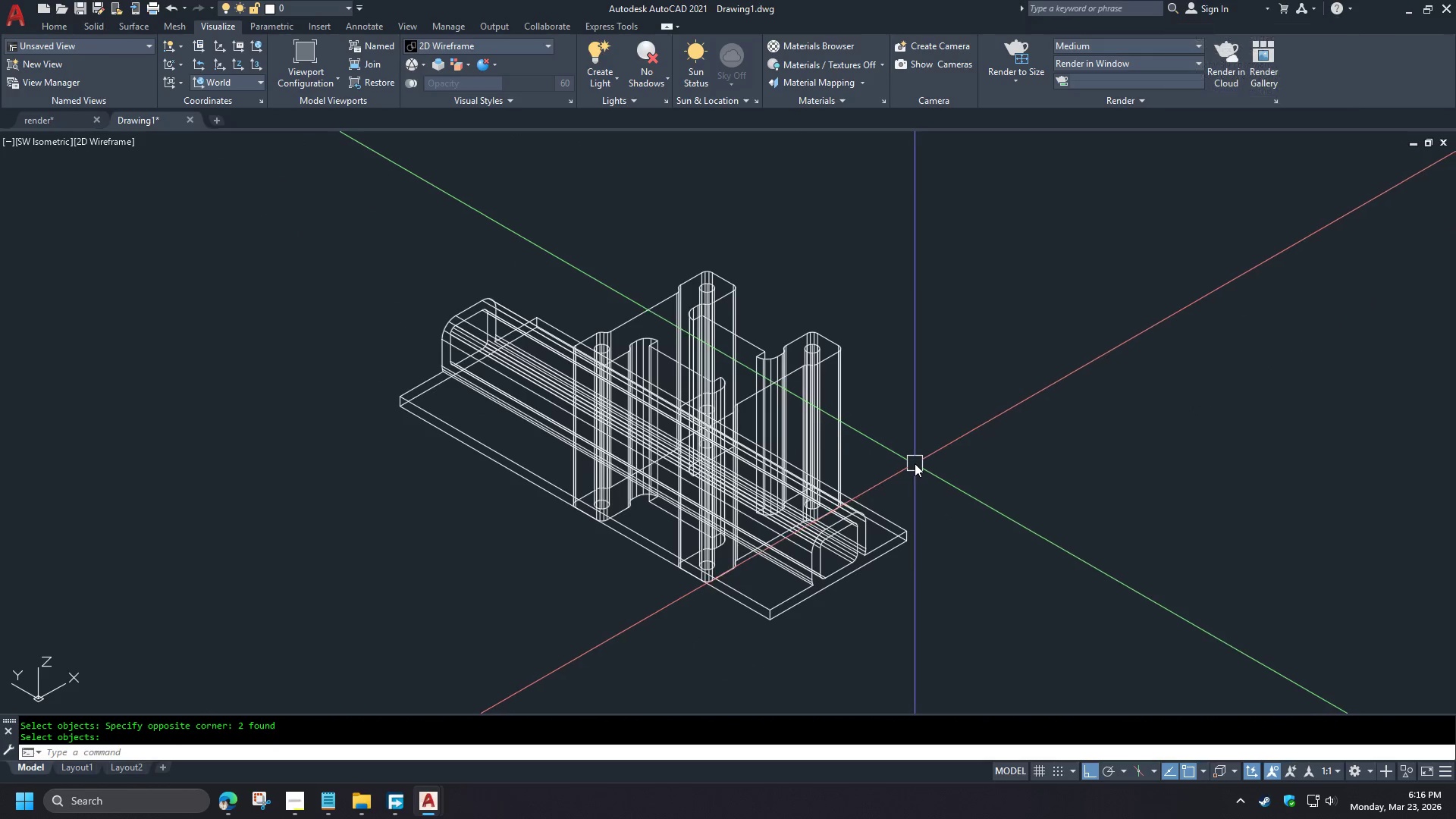 
hold_key(key=ShiftLeft, duration=1.52)
 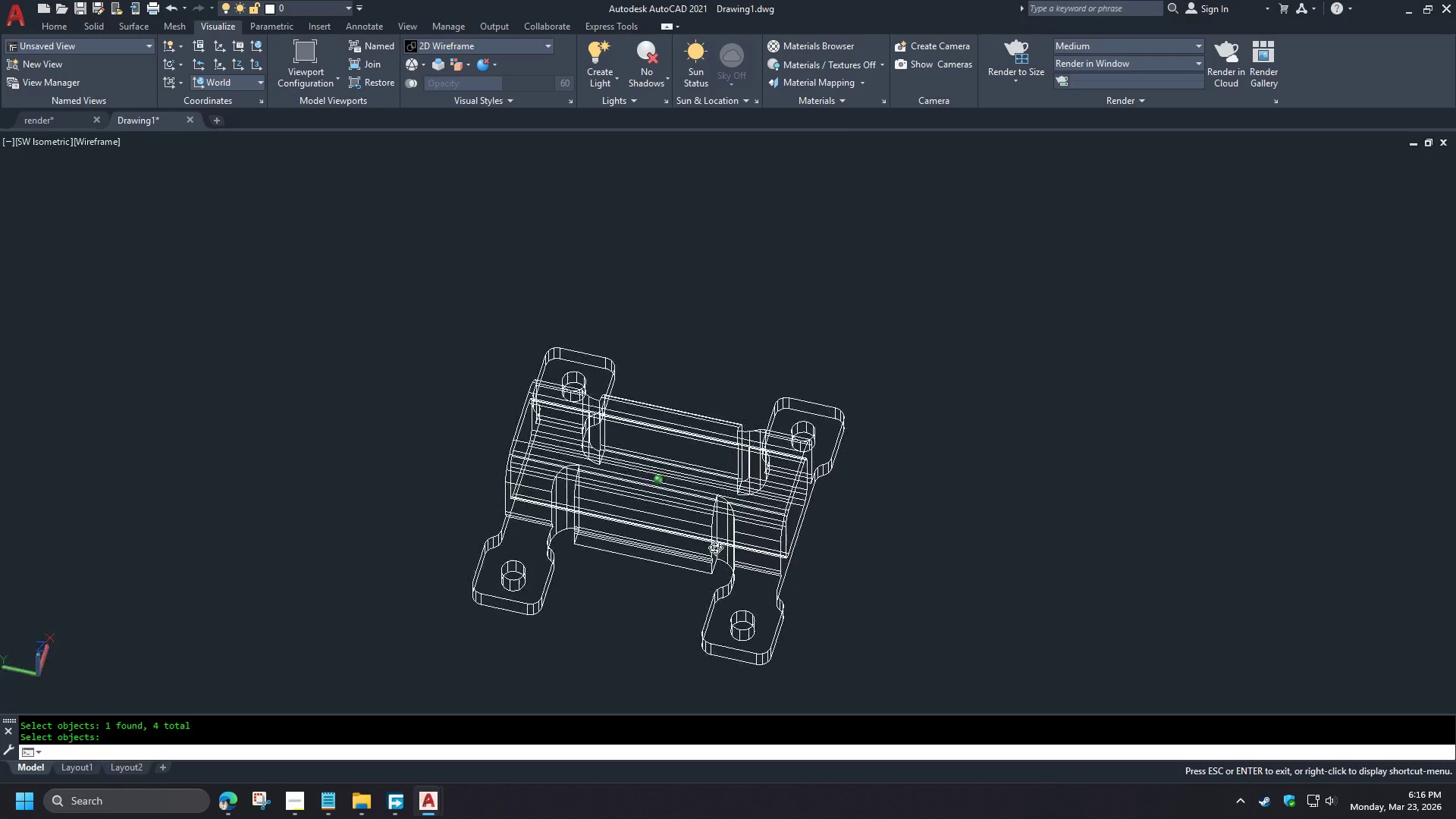 
hold_key(key=ShiftLeft, duration=1.5)
 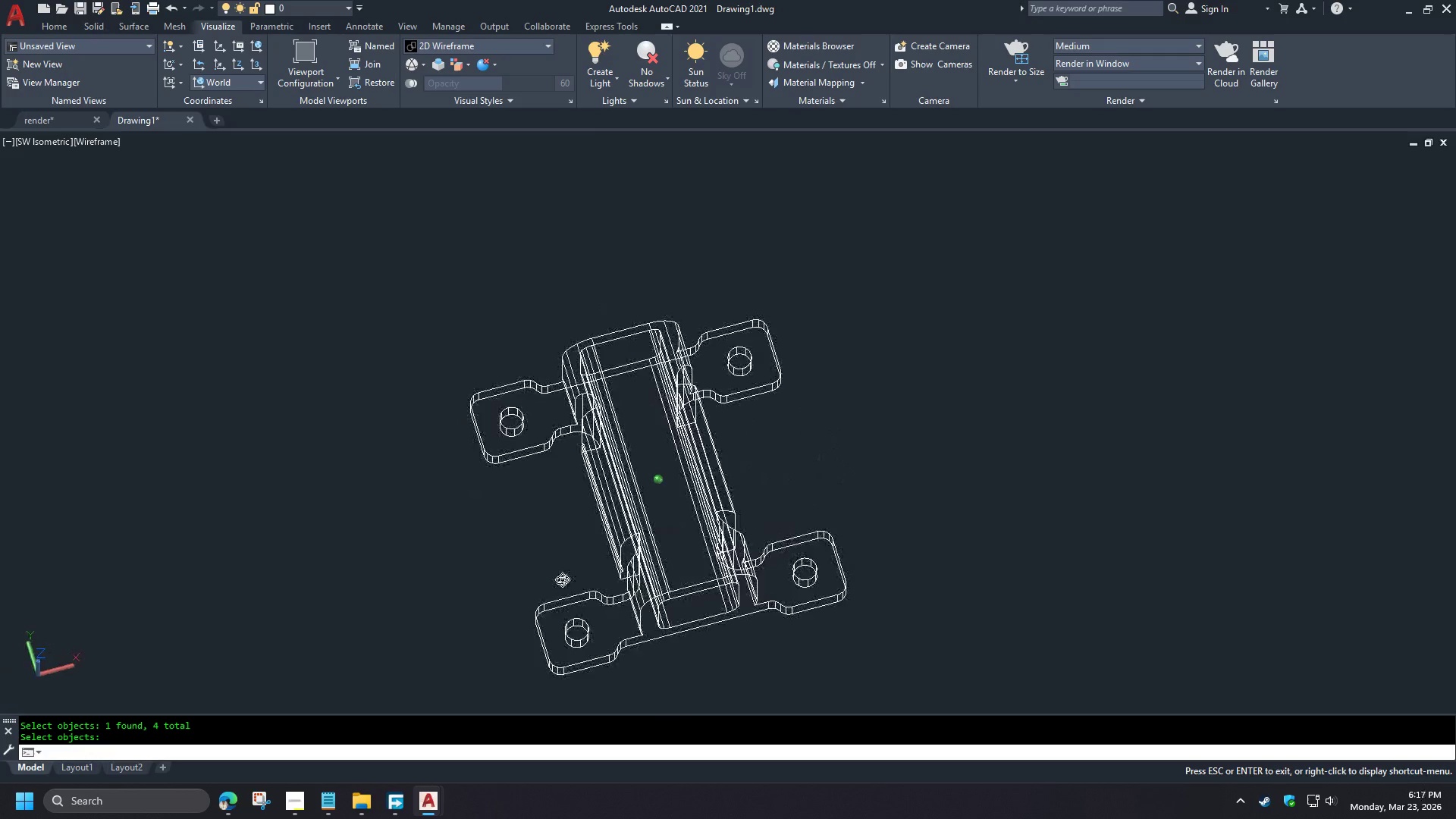 
hold_key(key=ShiftLeft, duration=1.52)
 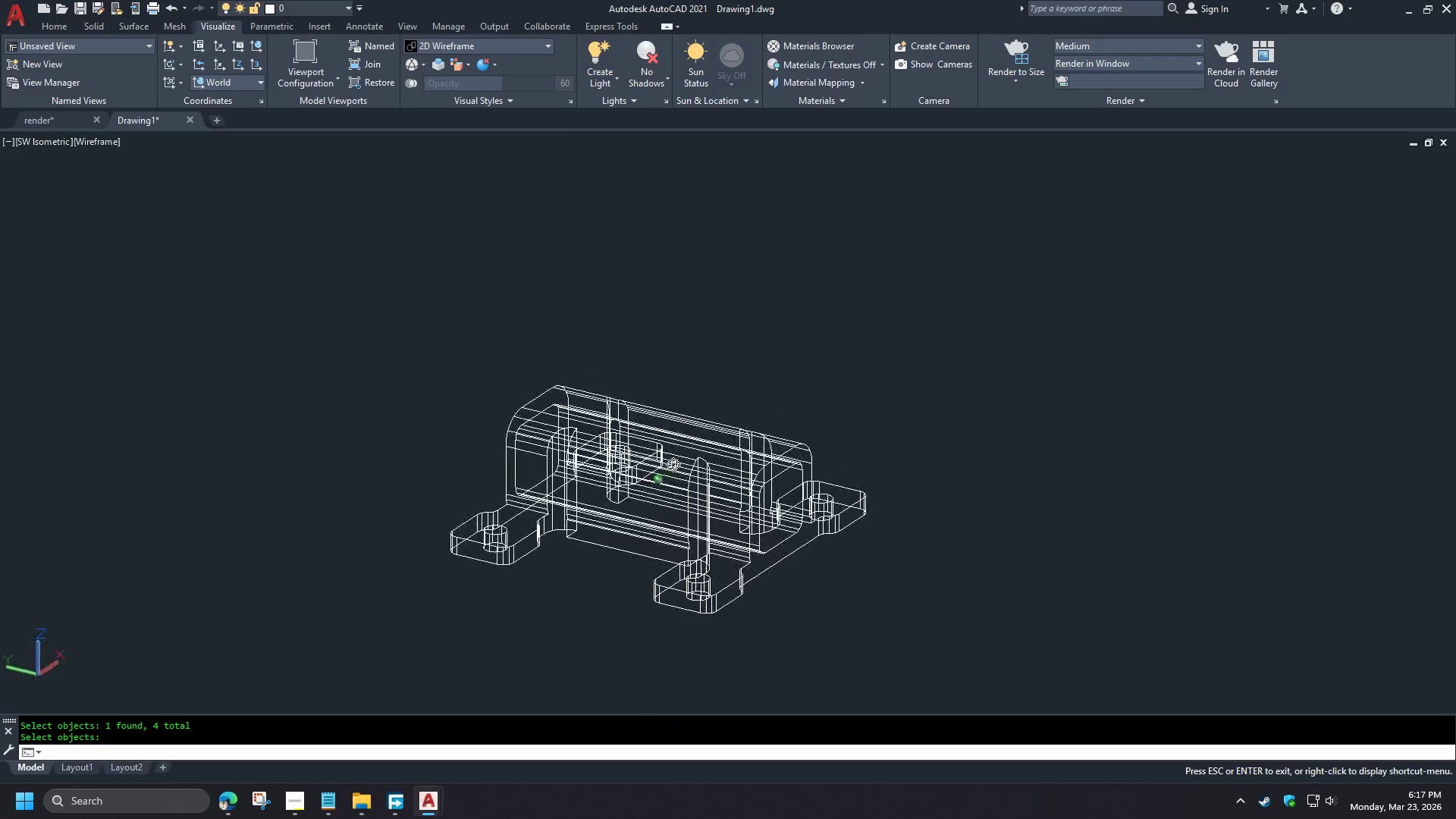 
scroll: coordinate [788, 469], scroll_direction: up, amount: 1.0
 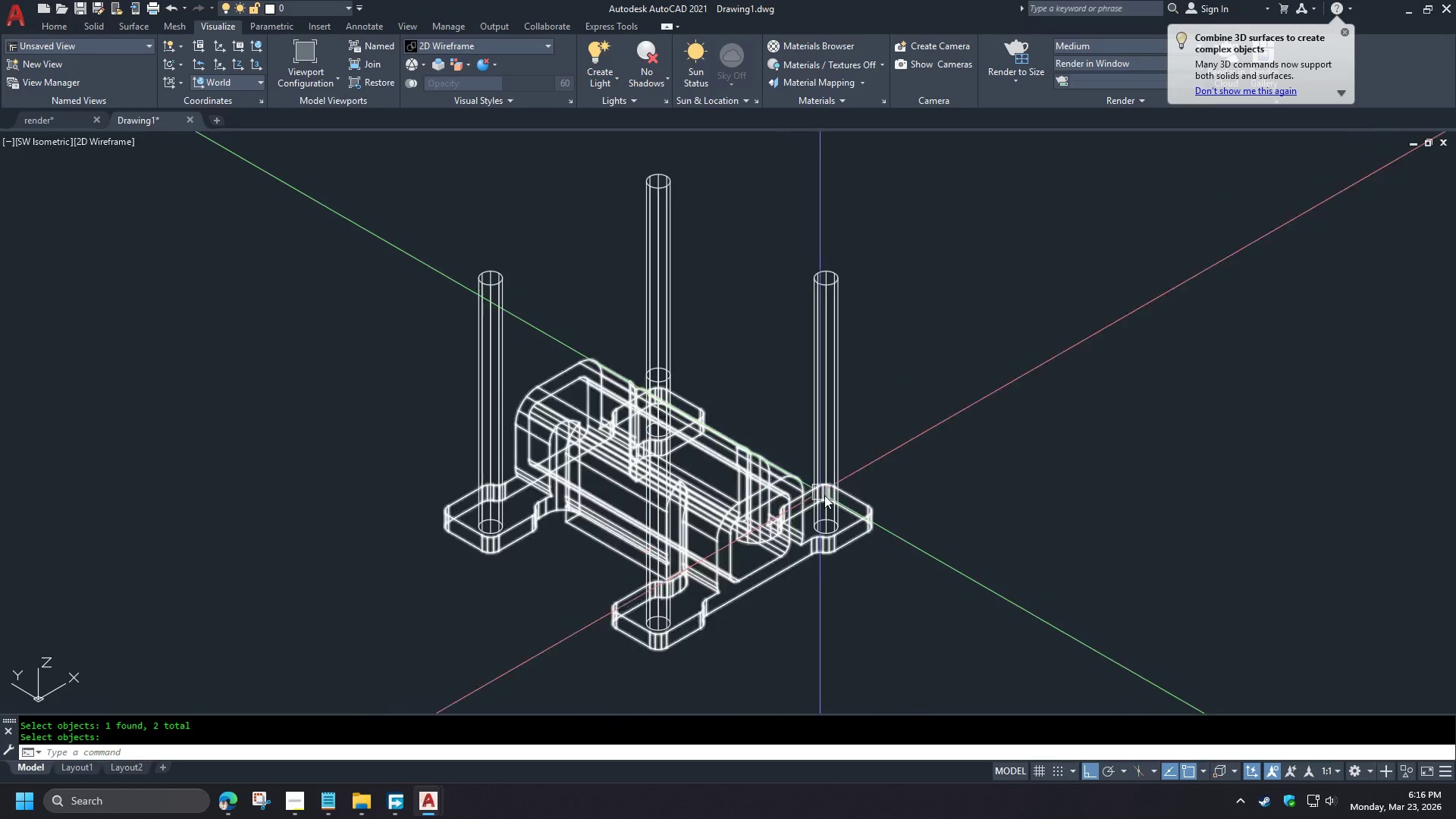 
hold_key(key=ShiftLeft, duration=1.51)
 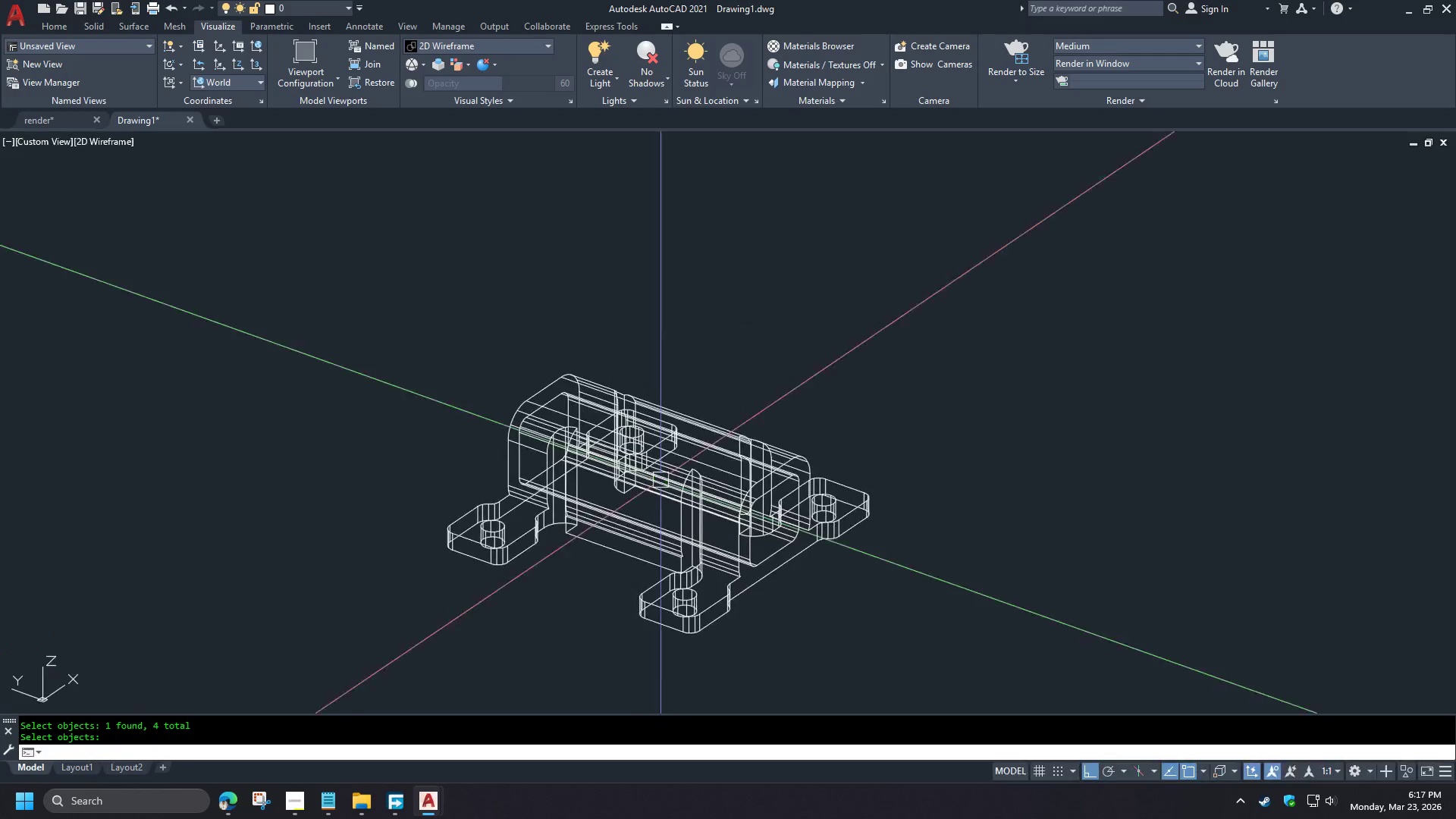 
type(-v le sli)
key(Escape)
type(sli )
 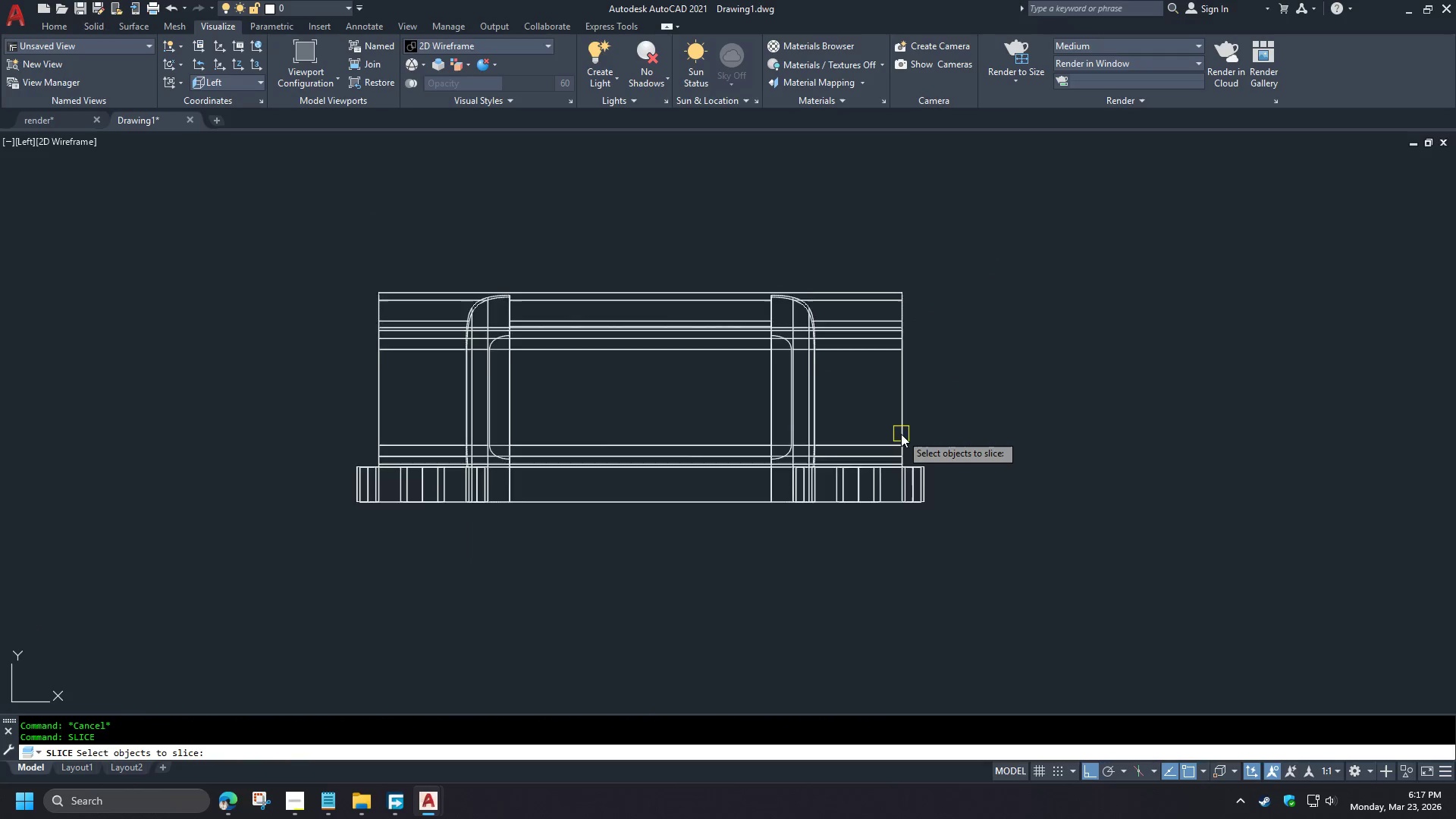 
left_click([901, 434])
 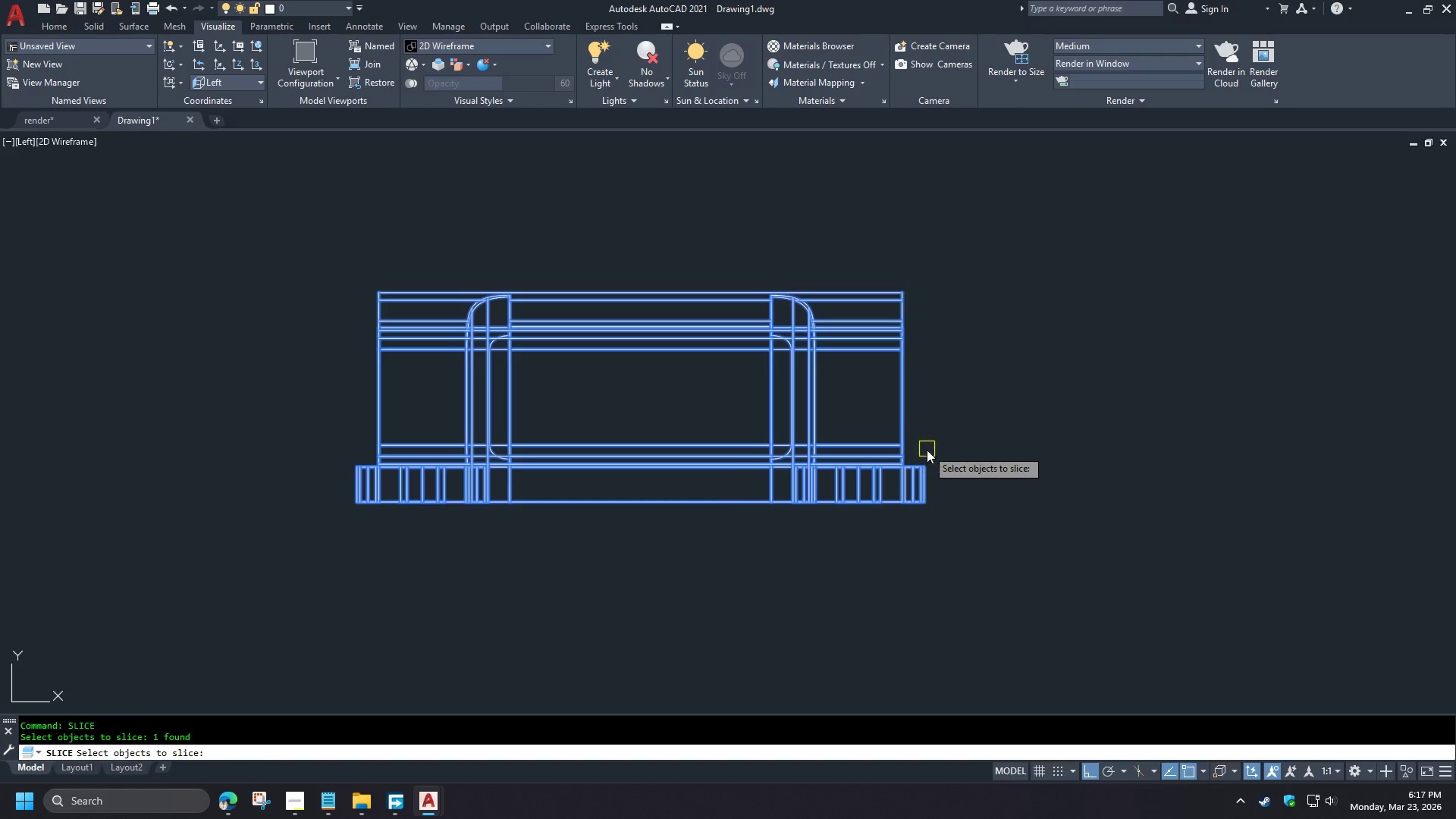 
type( end )
 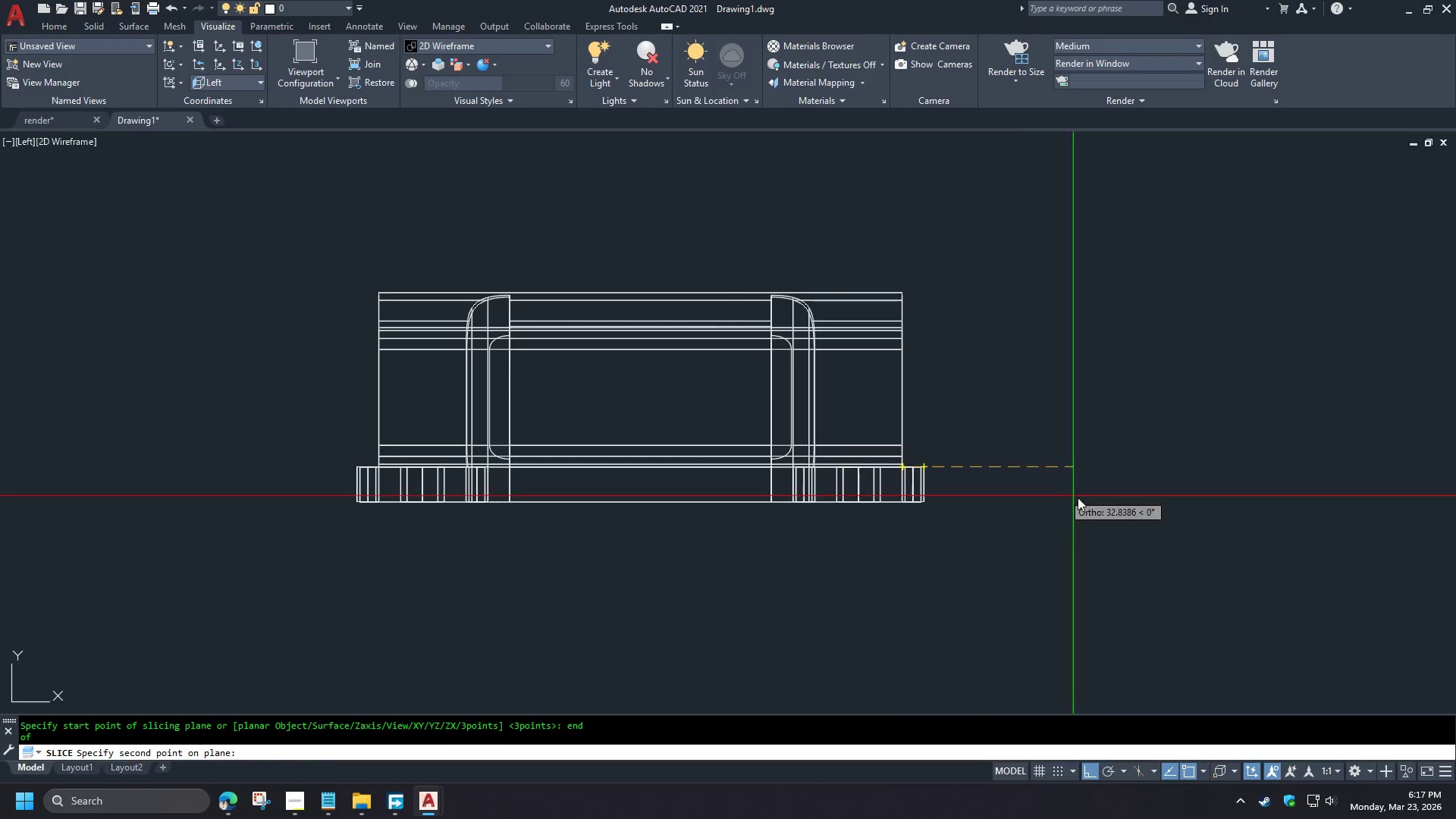 
left_click([1100, 501])
 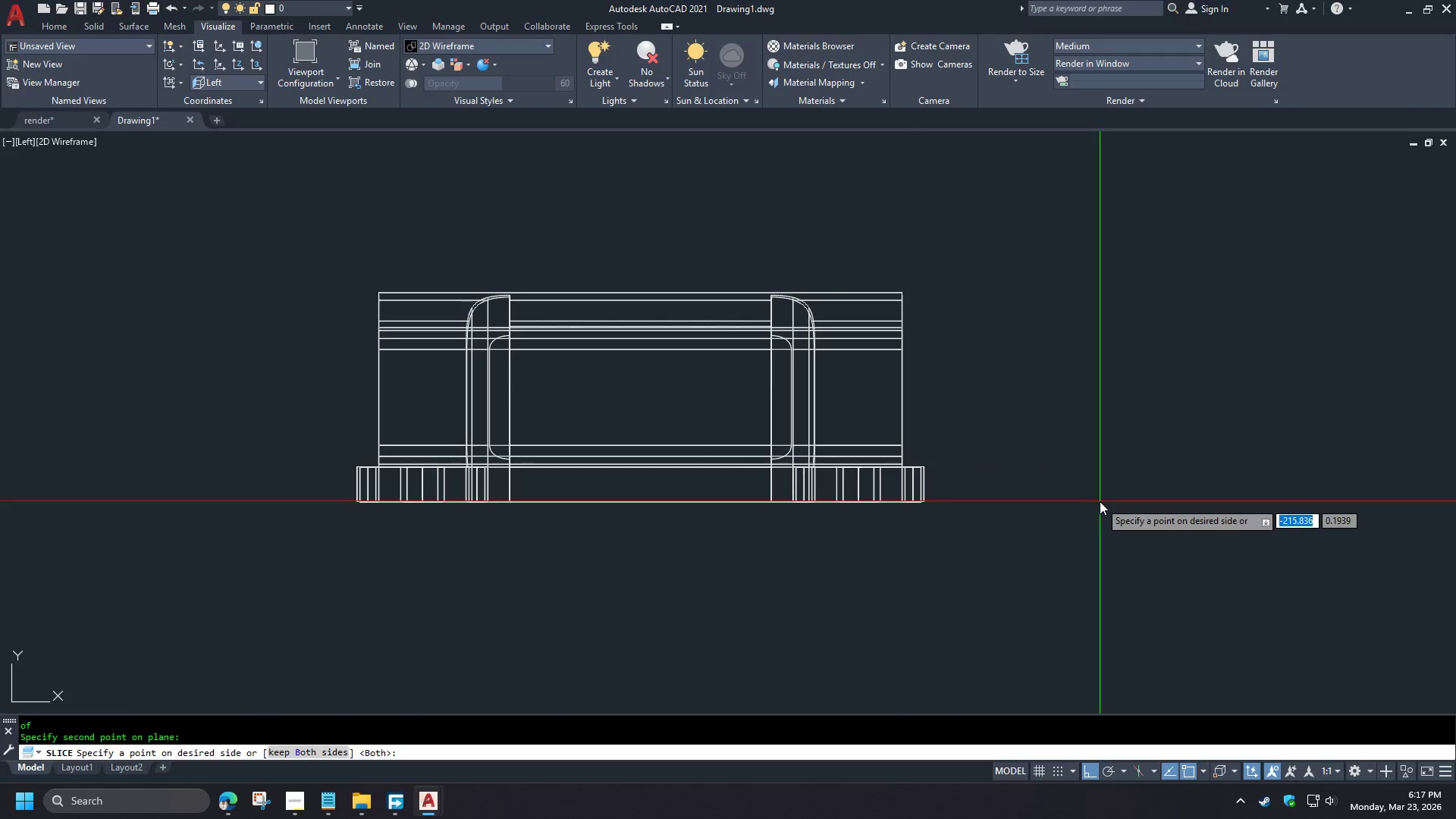 
key(Space)
 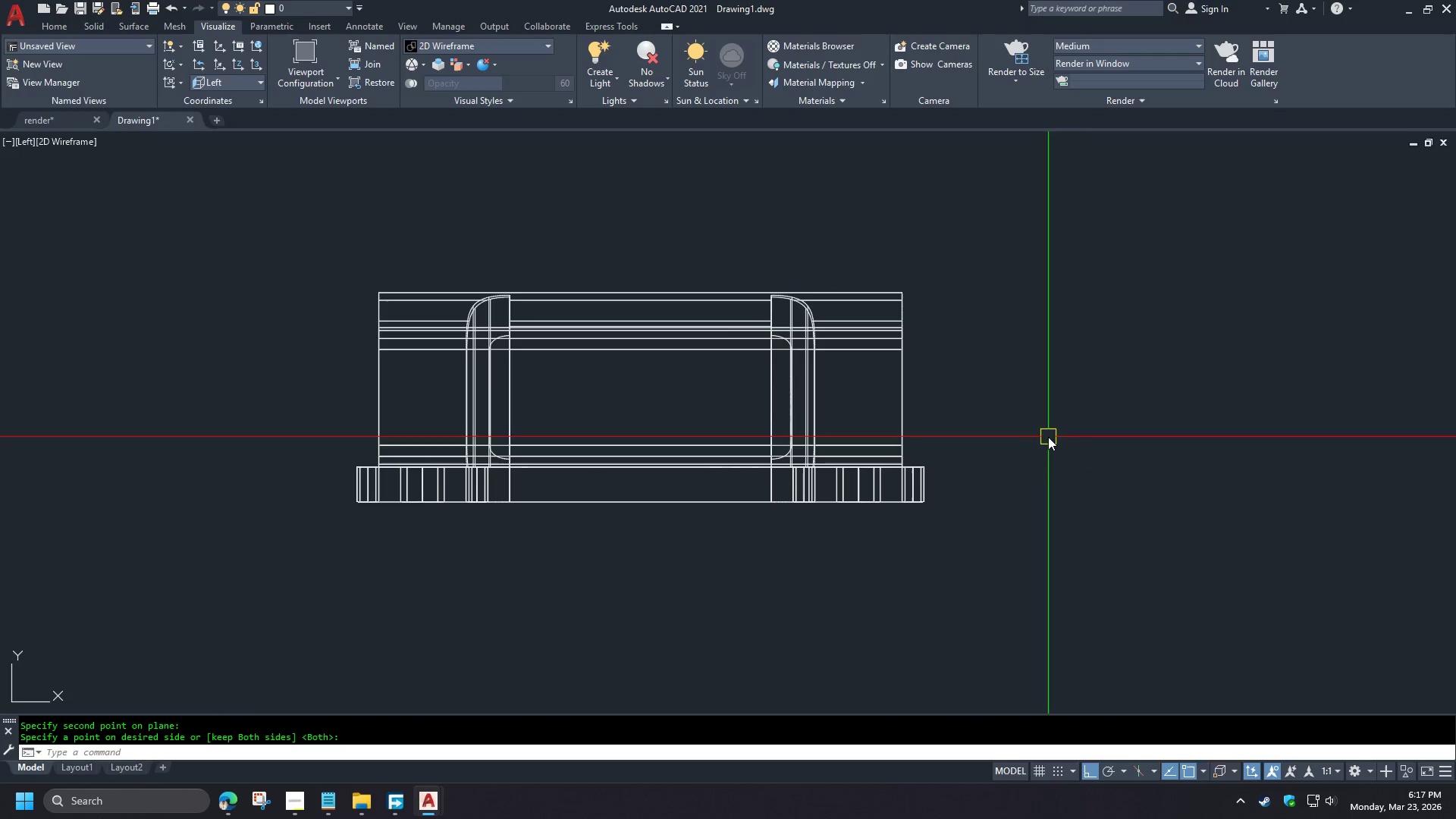 
hold_key(key=ShiftLeft, duration=1.2)
 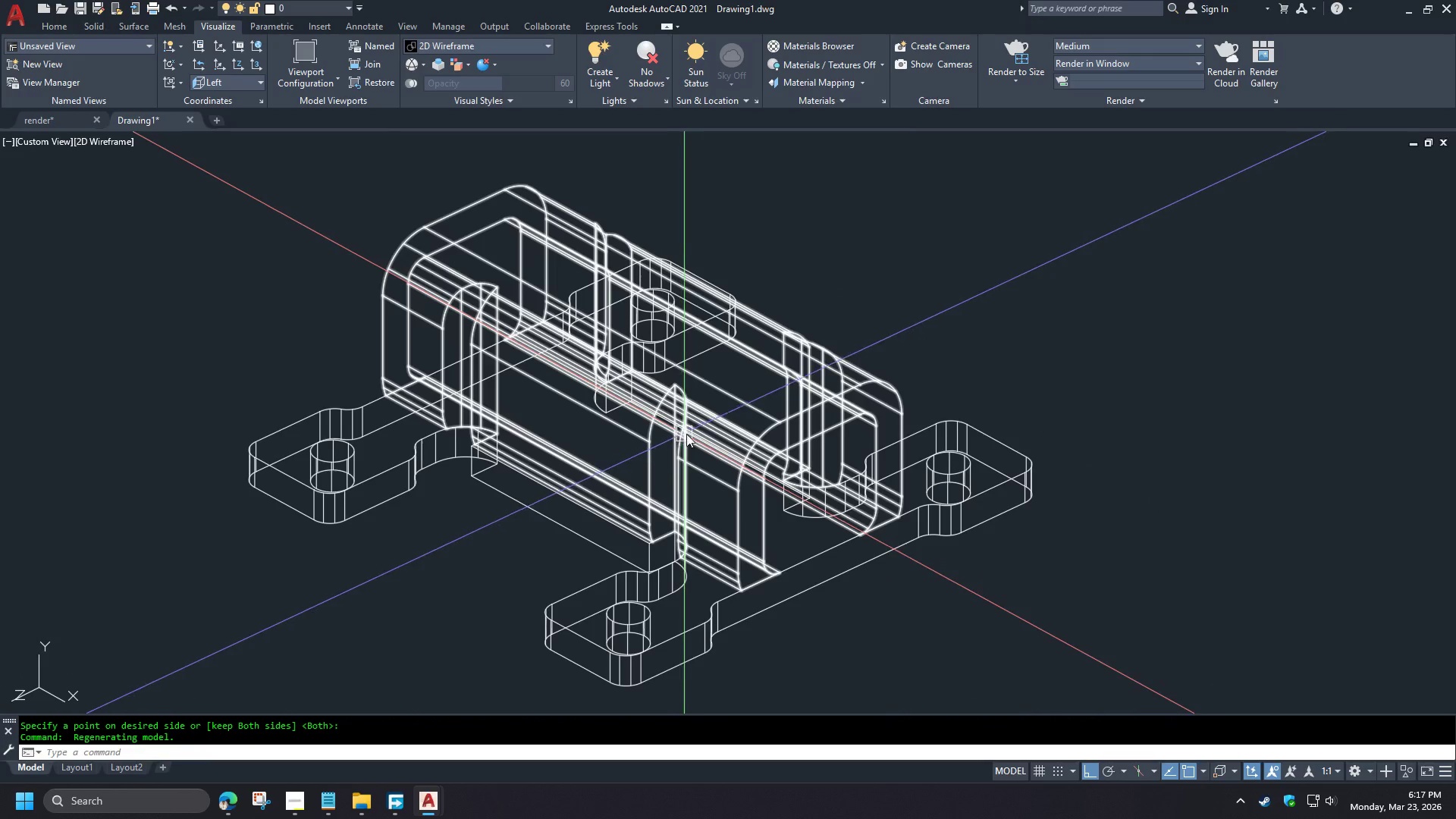 
scroll: coordinate [582, 381], scroll_direction: down, amount: 2.0
 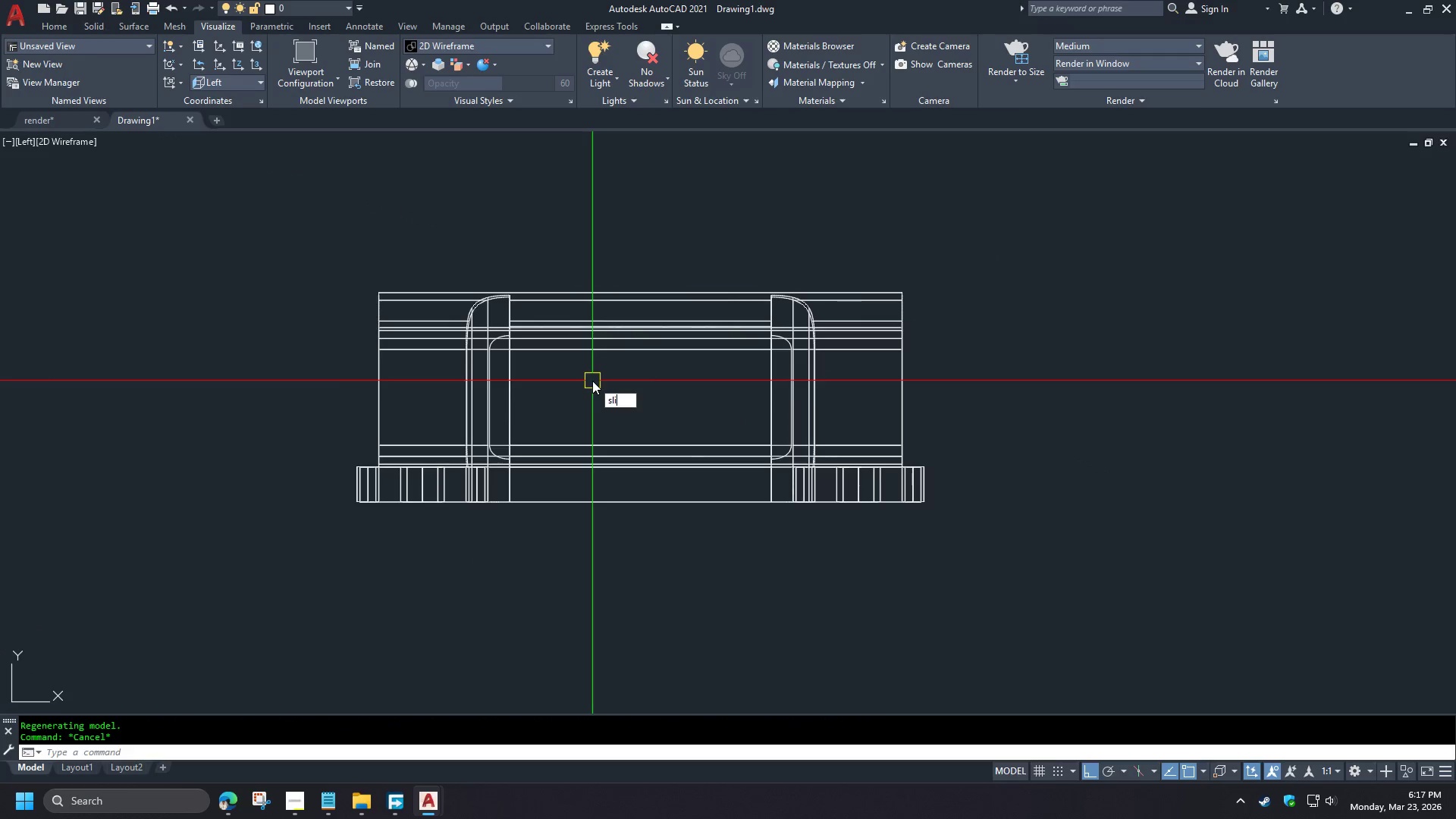 
left_click([701, 435])
 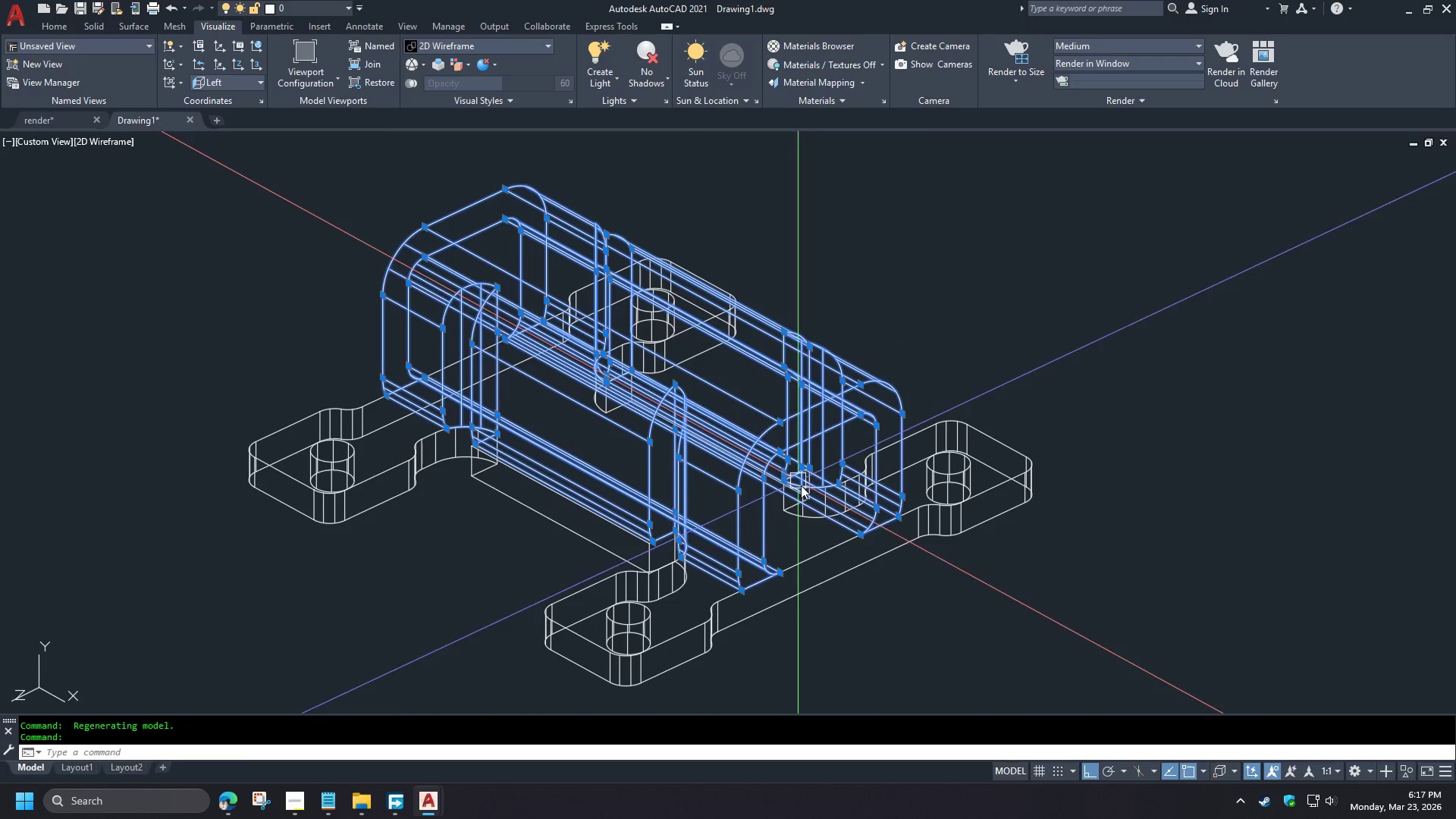 
hold_key(key=ShiftLeft, duration=1.5)
 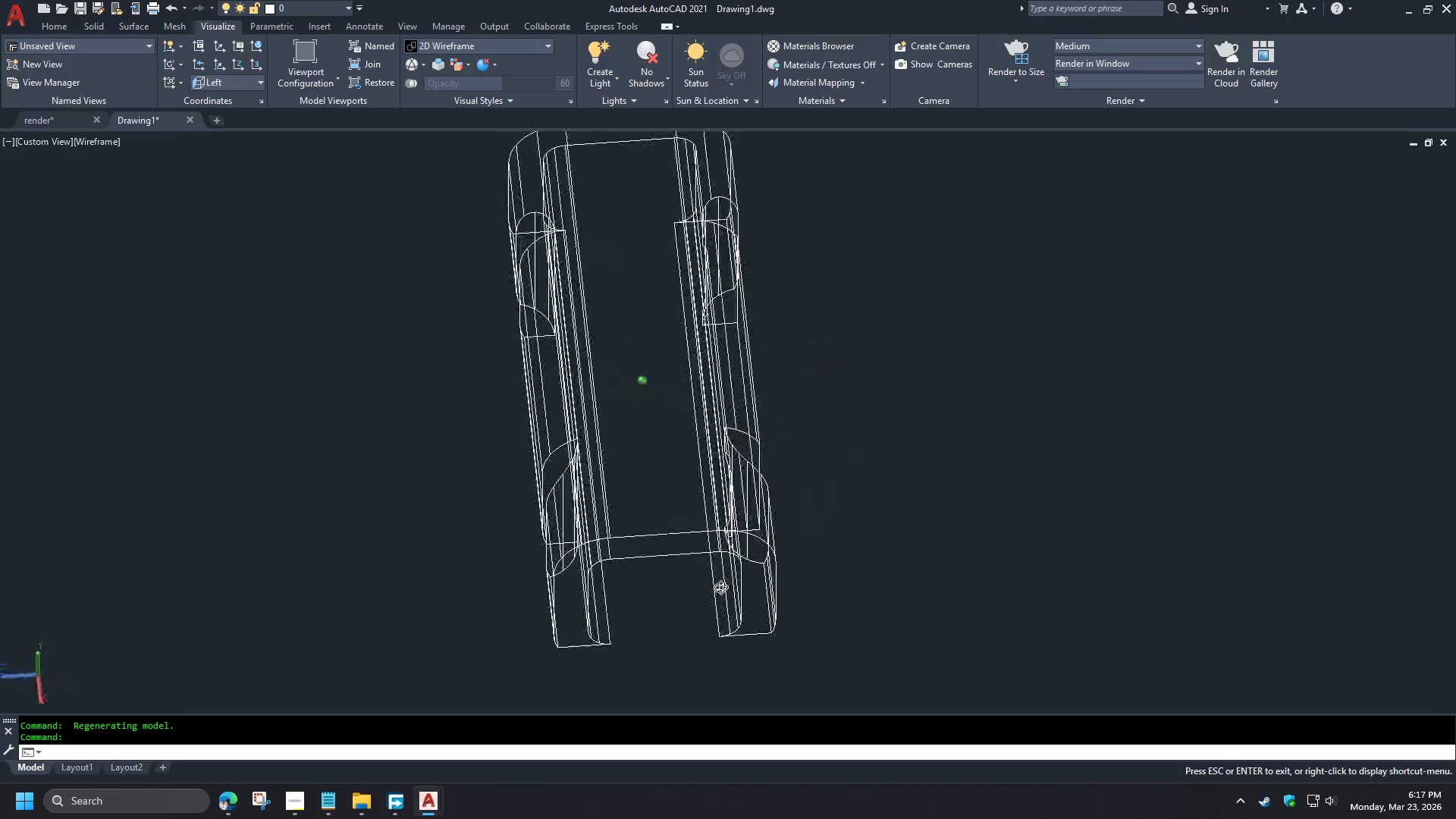 
hold_key(key=ShiftLeft, duration=0.72)
 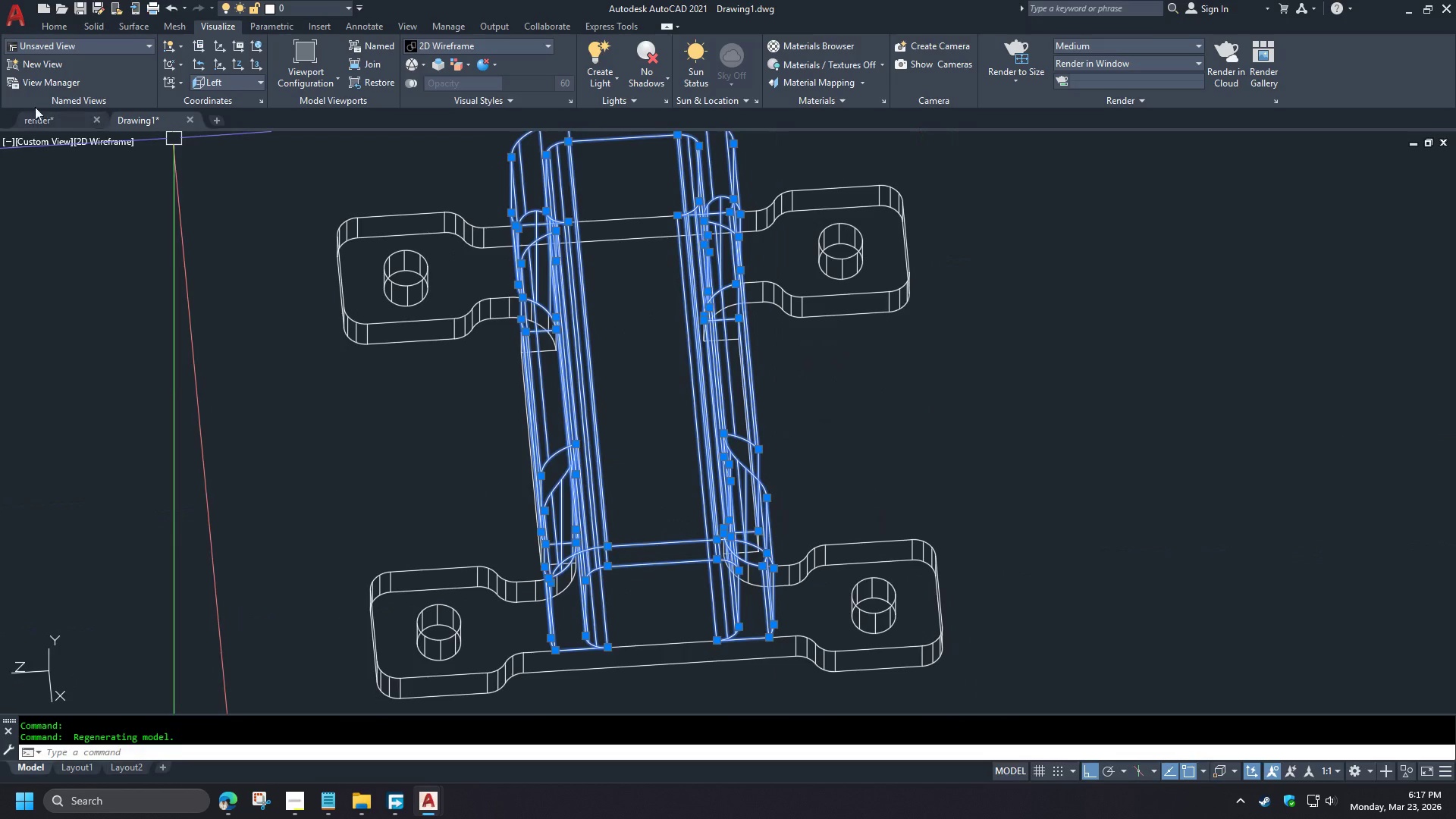 
left_click([11, 142])
 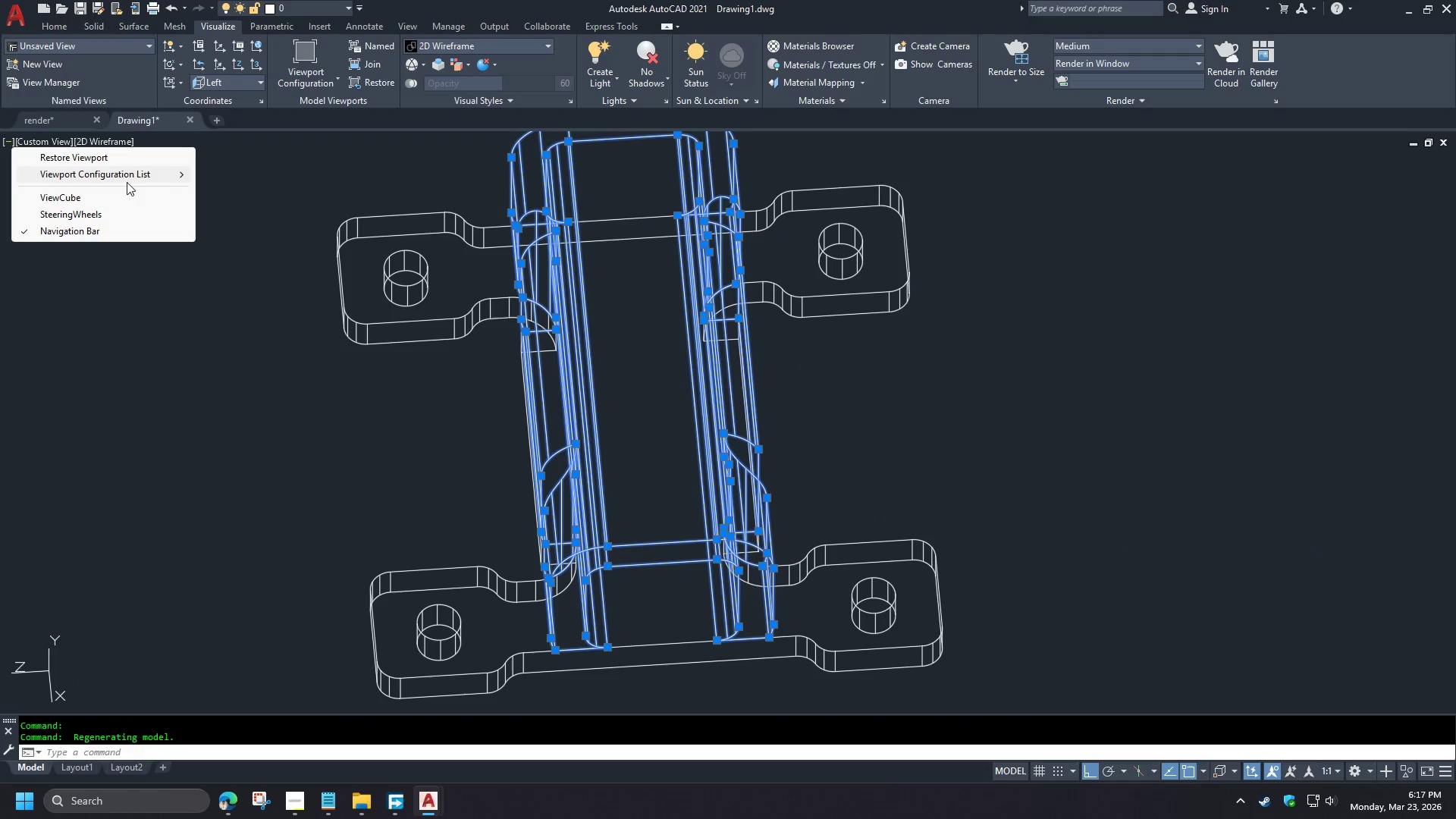 
left_click([131, 177])
 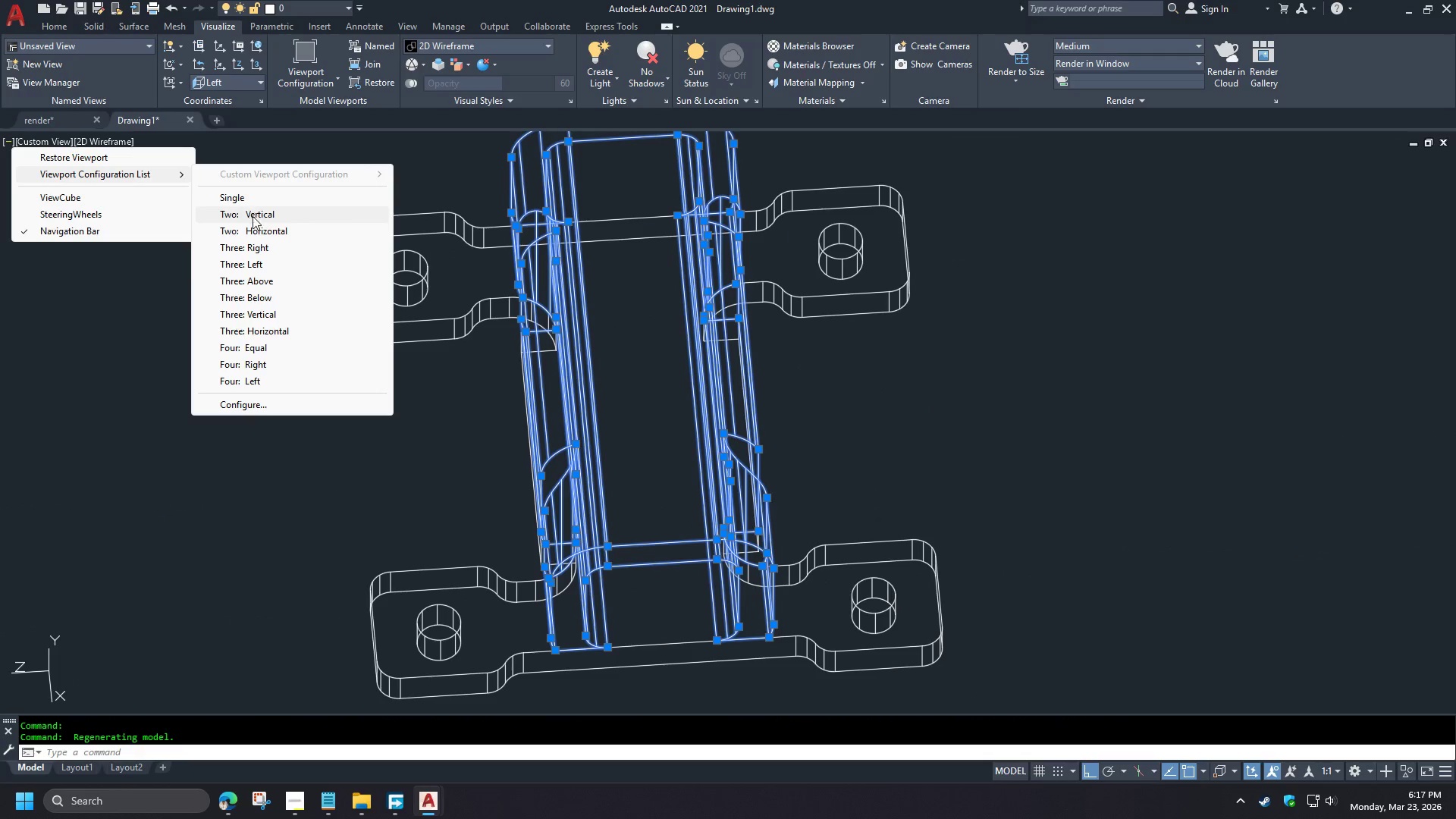 
left_click([253, 218])
 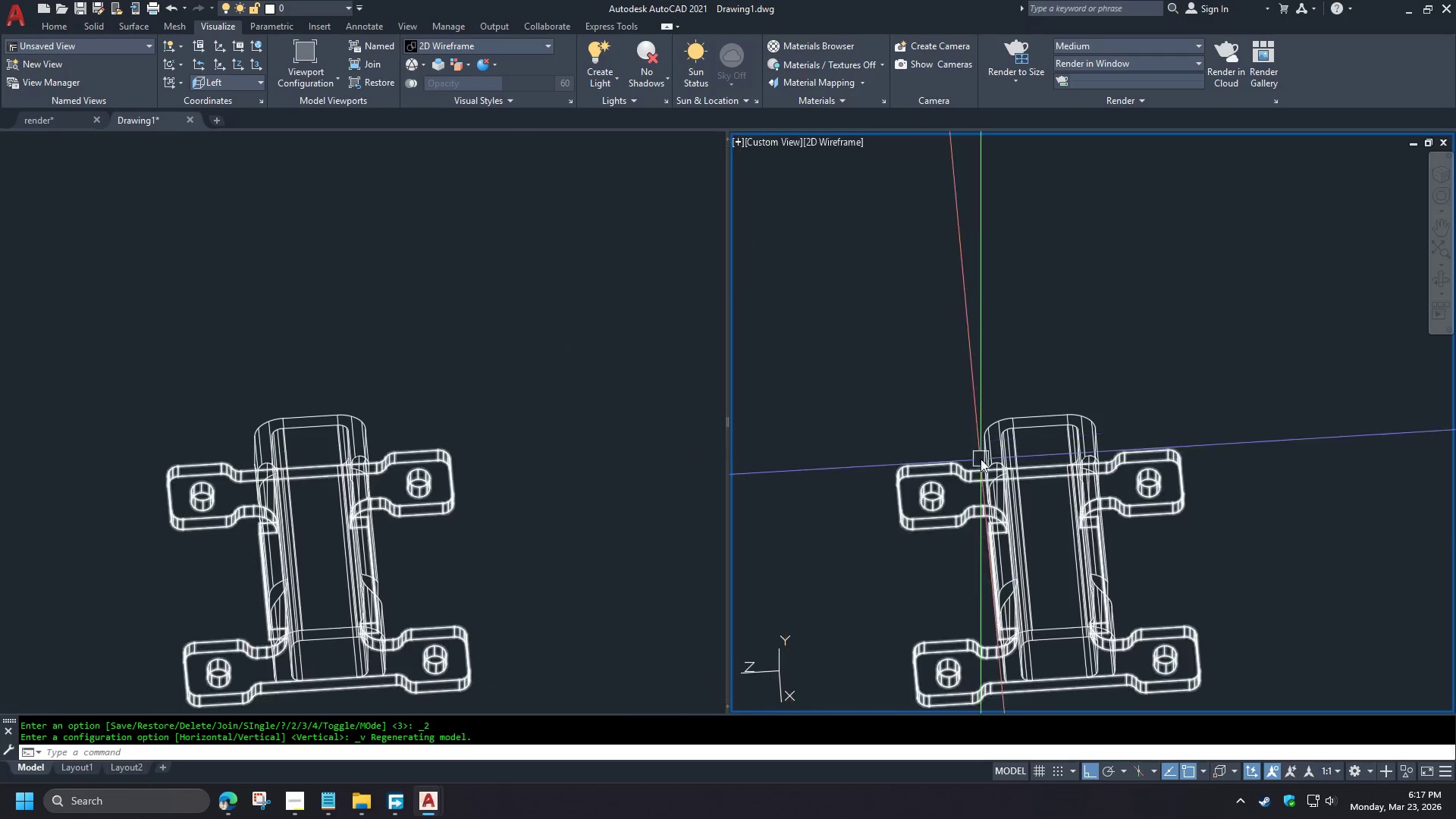 
left_click([912, 366])
 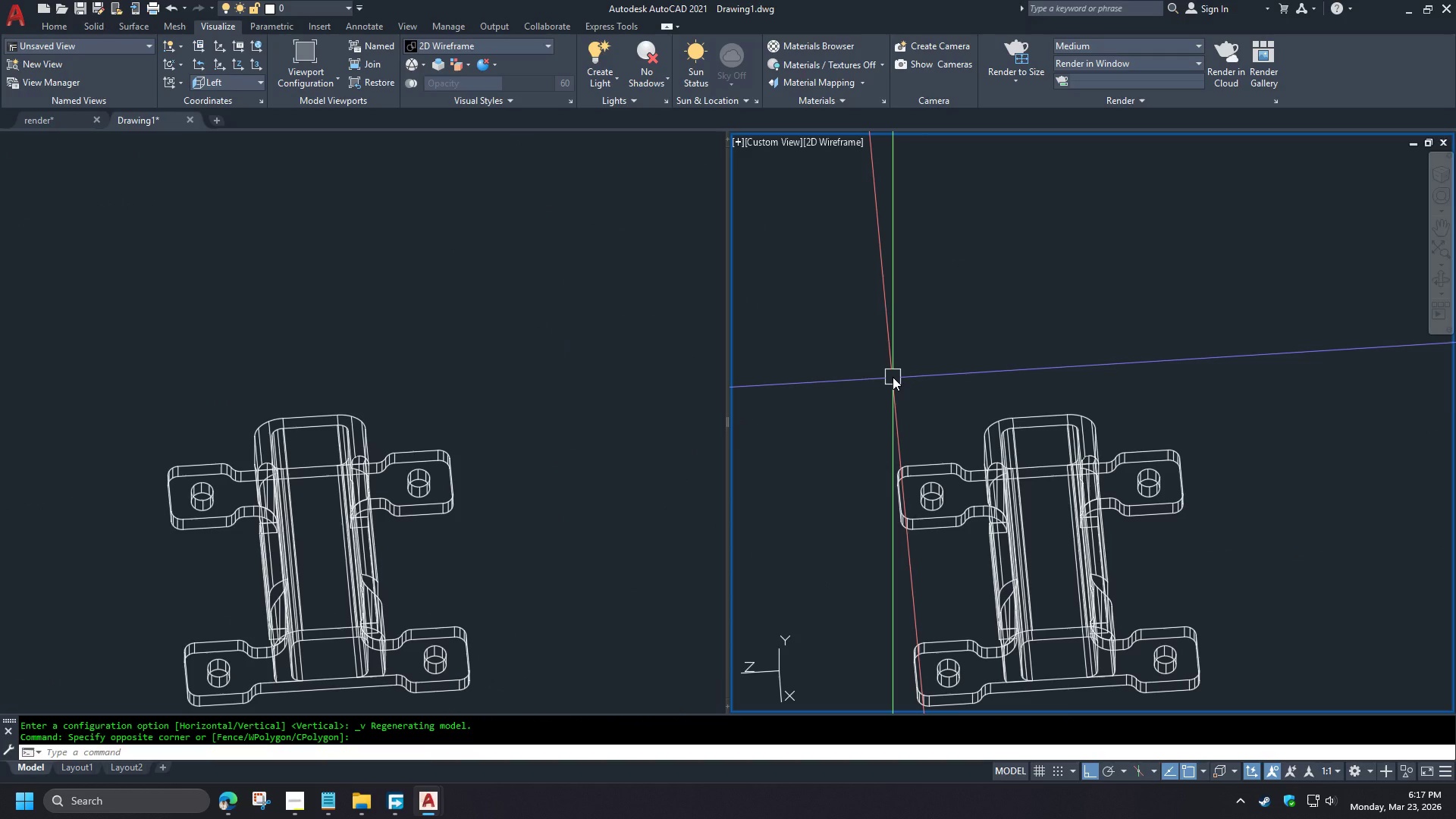 
key(Minus)
 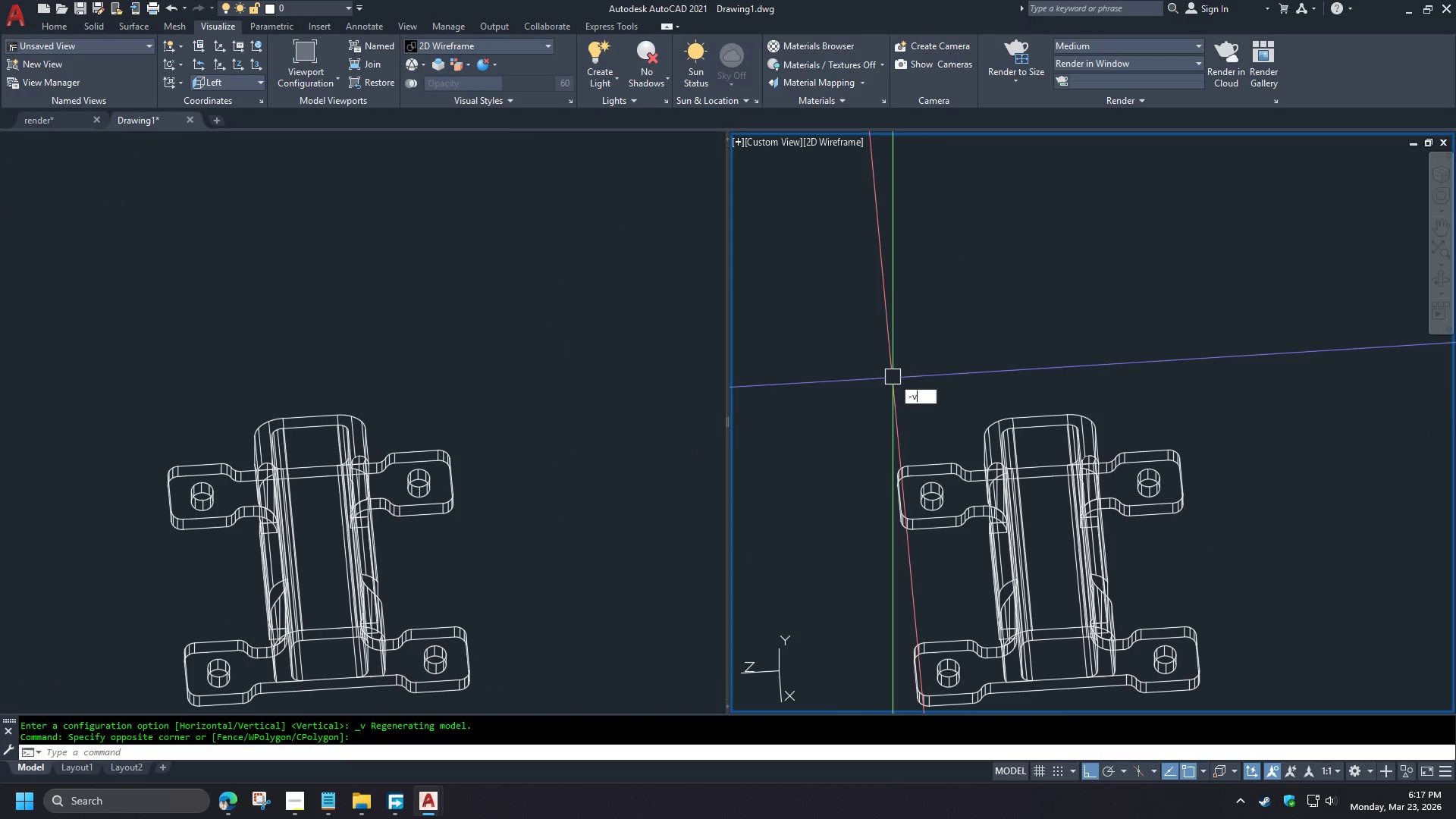 
key(V)
 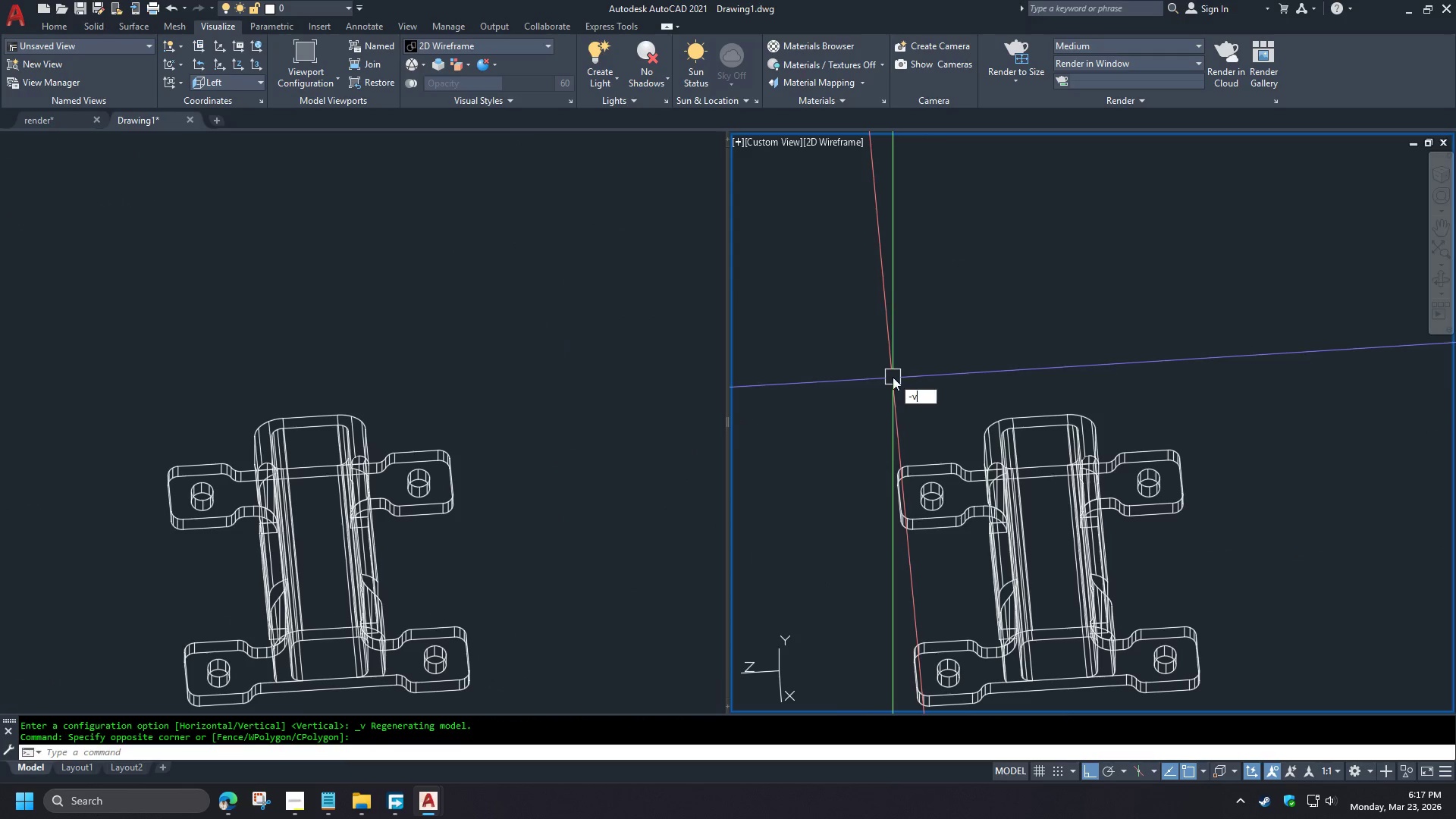 
key(Space)
 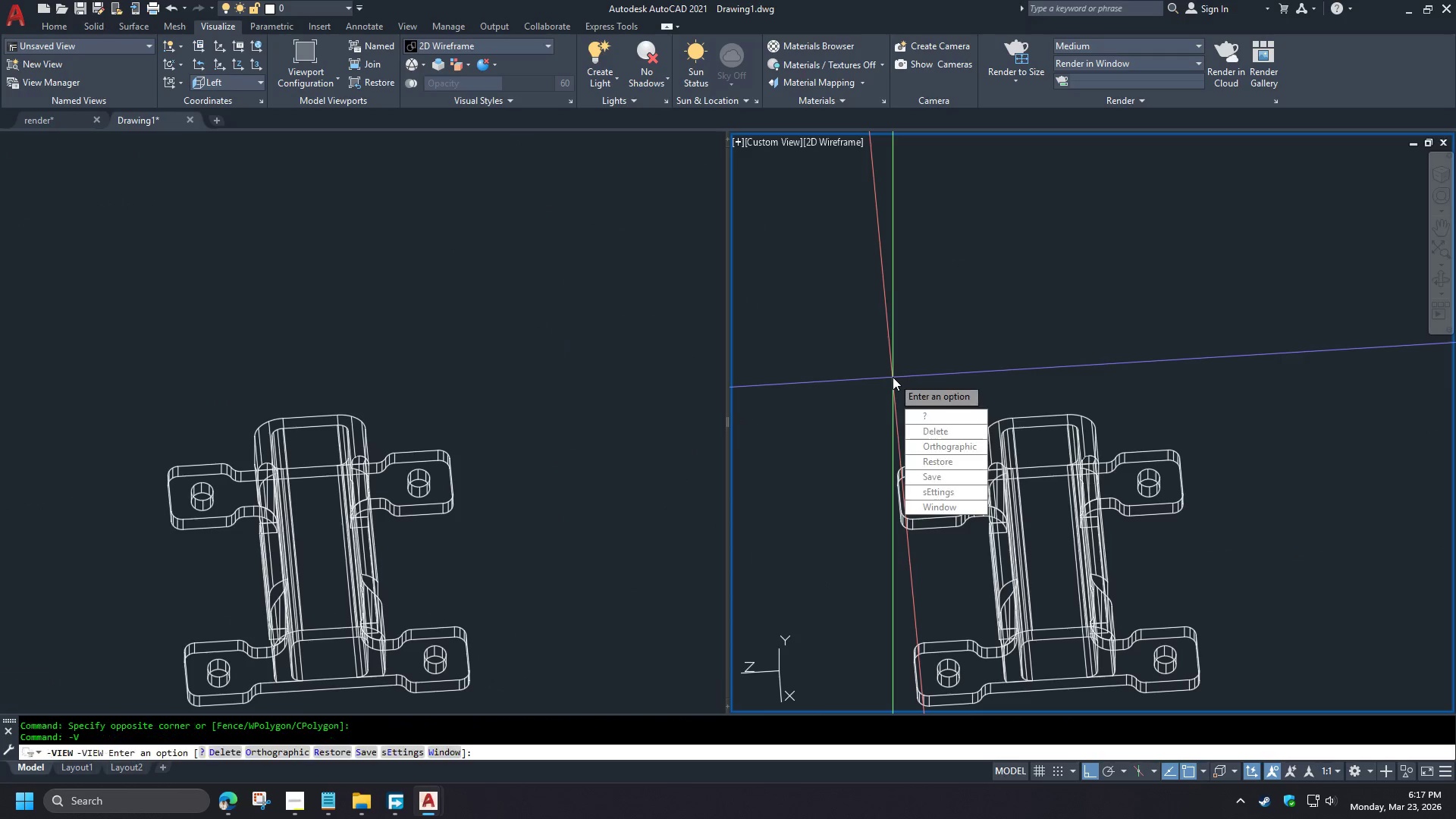 
key(T)
 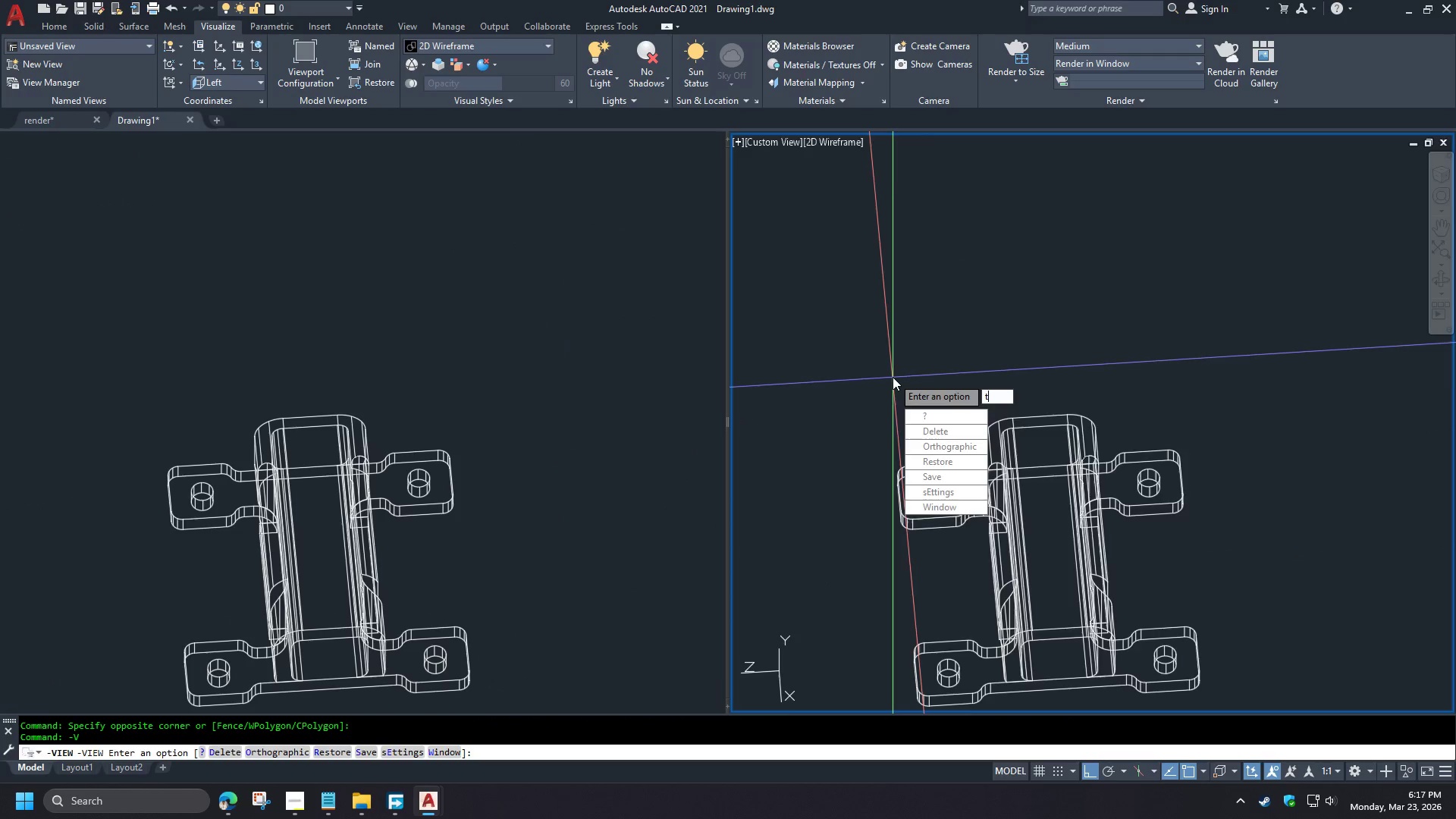 
key(Space)
 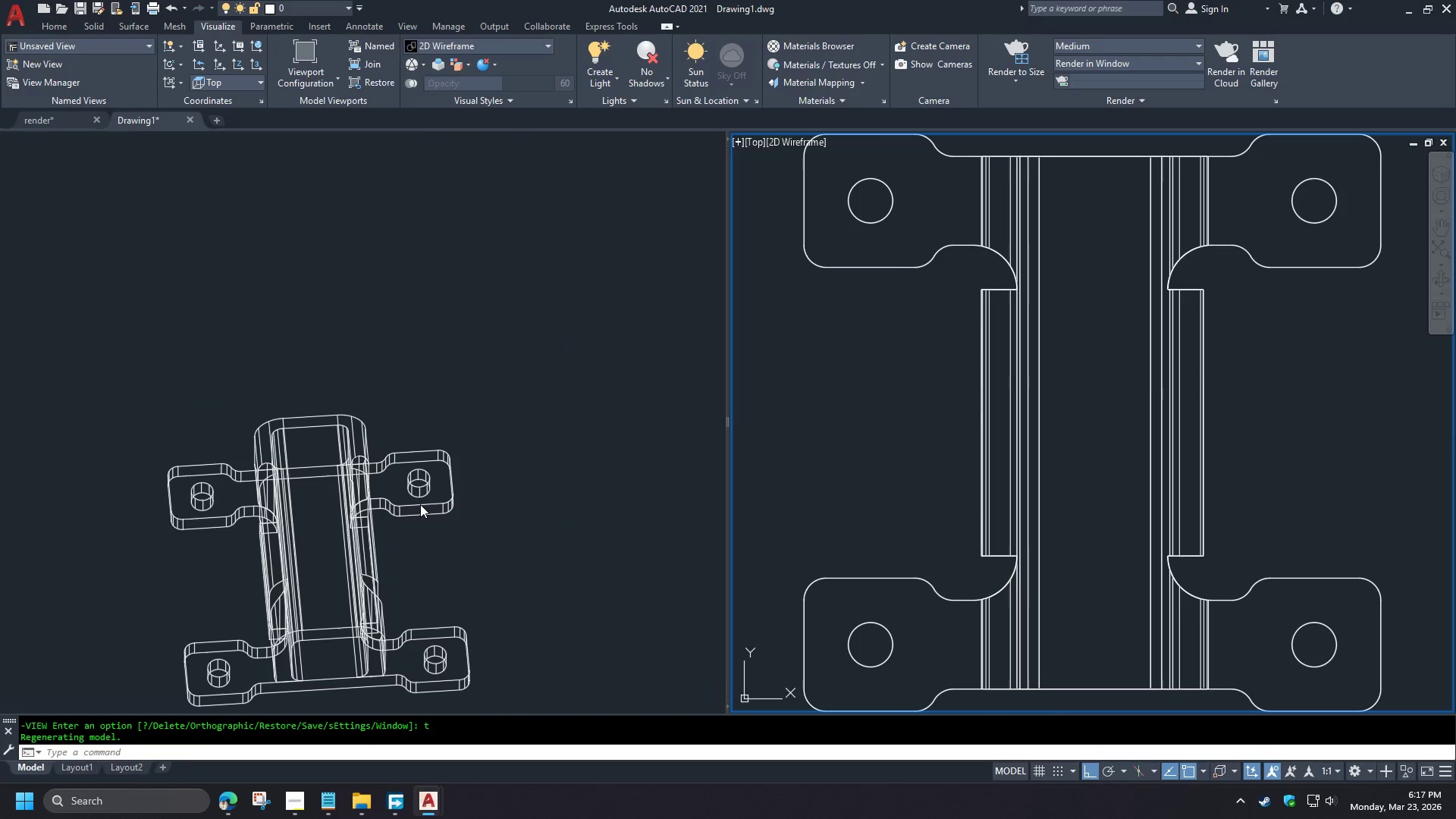 
hold_key(key=ShiftLeft, duration=0.88)
 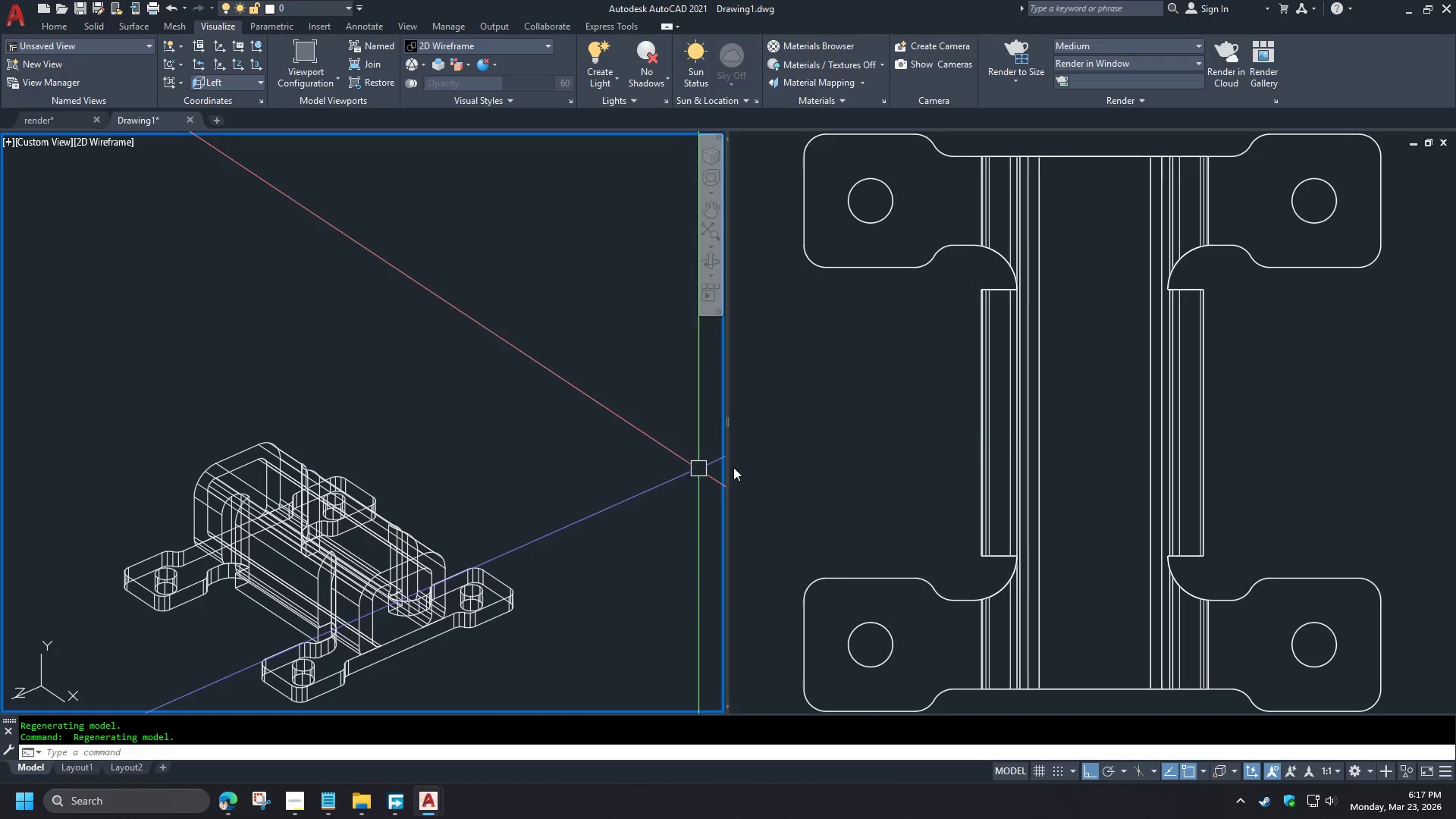 
left_click([894, 444])
 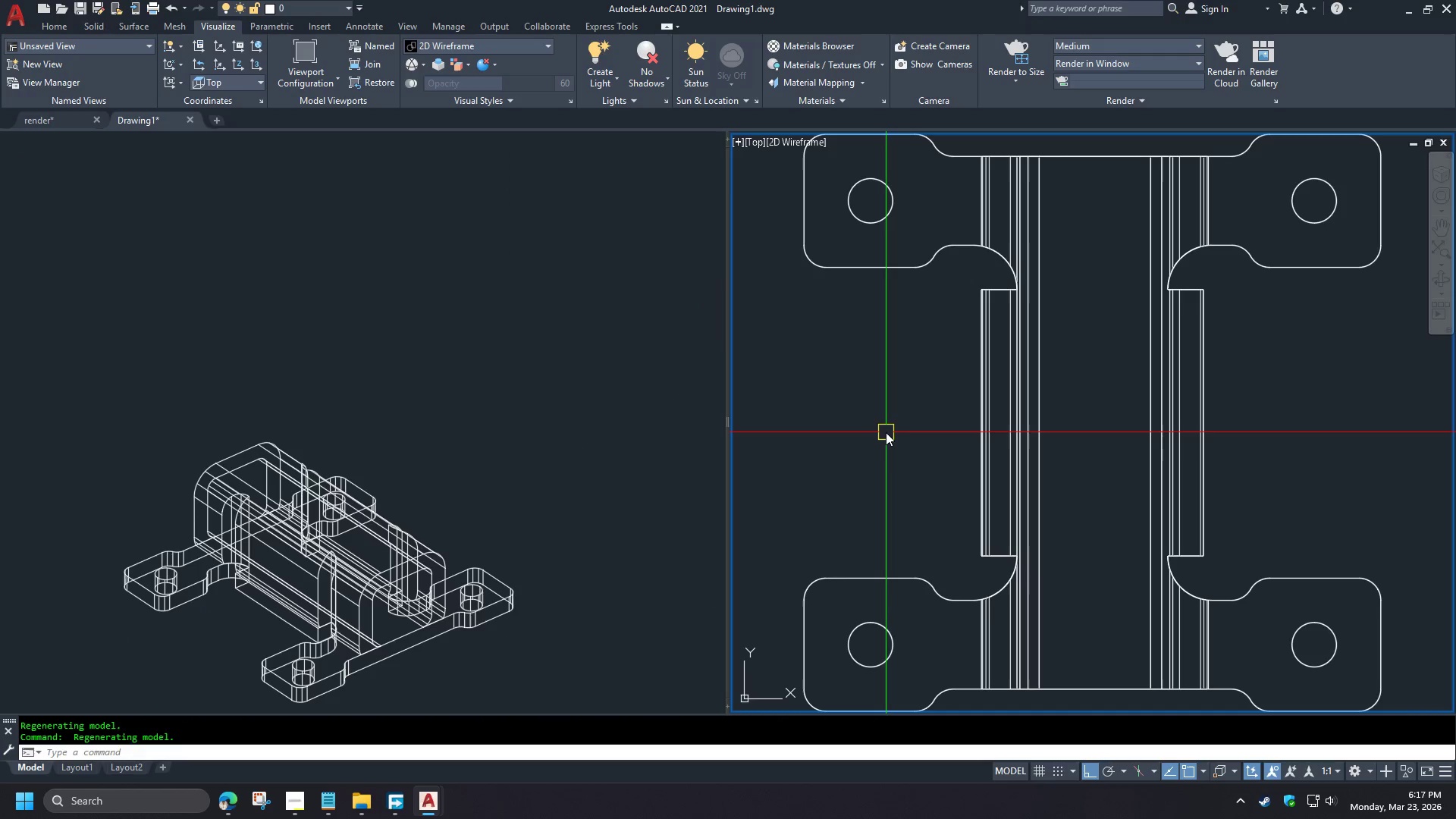 
type(sli )
 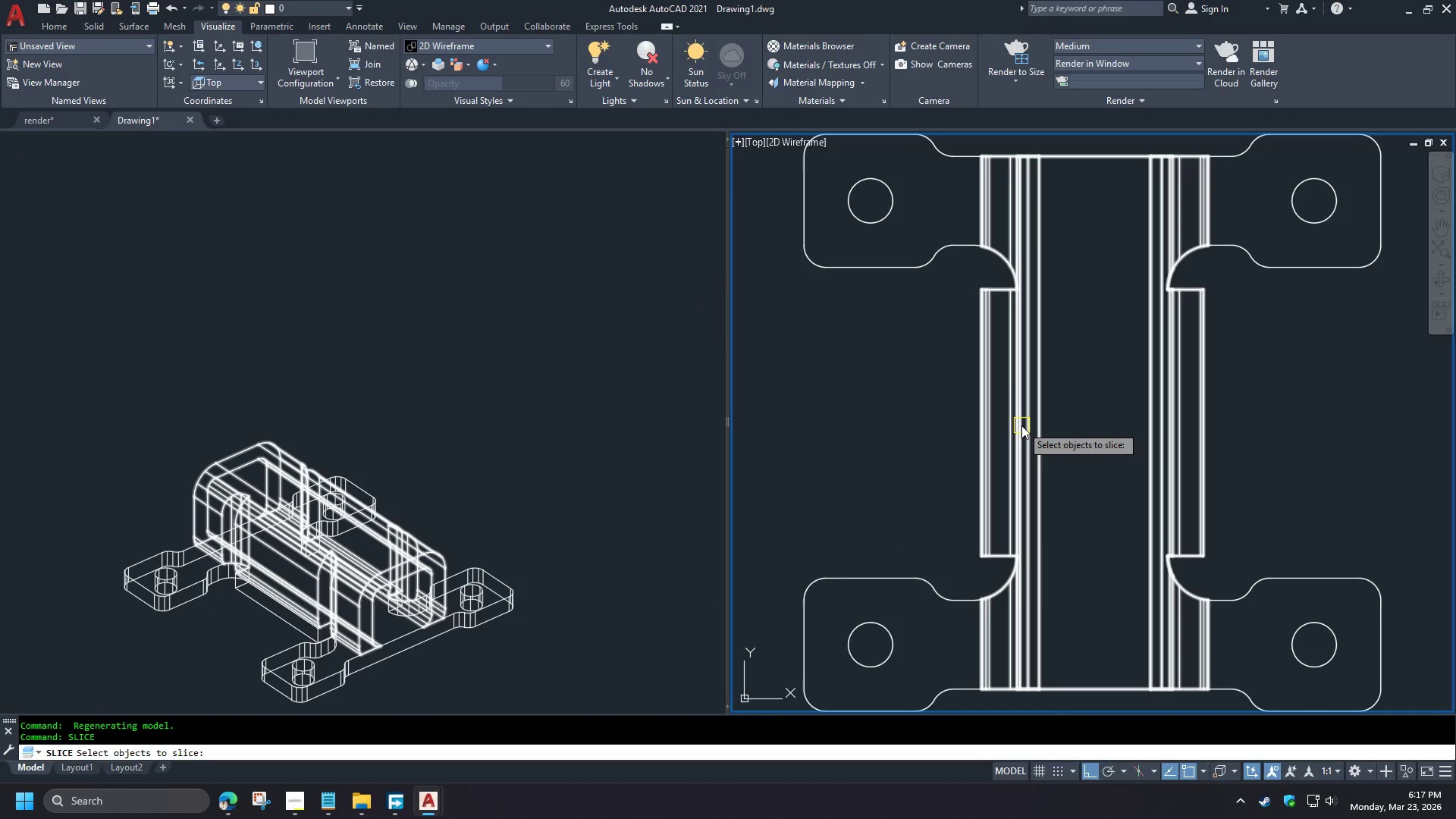 
left_click([1021, 425])
 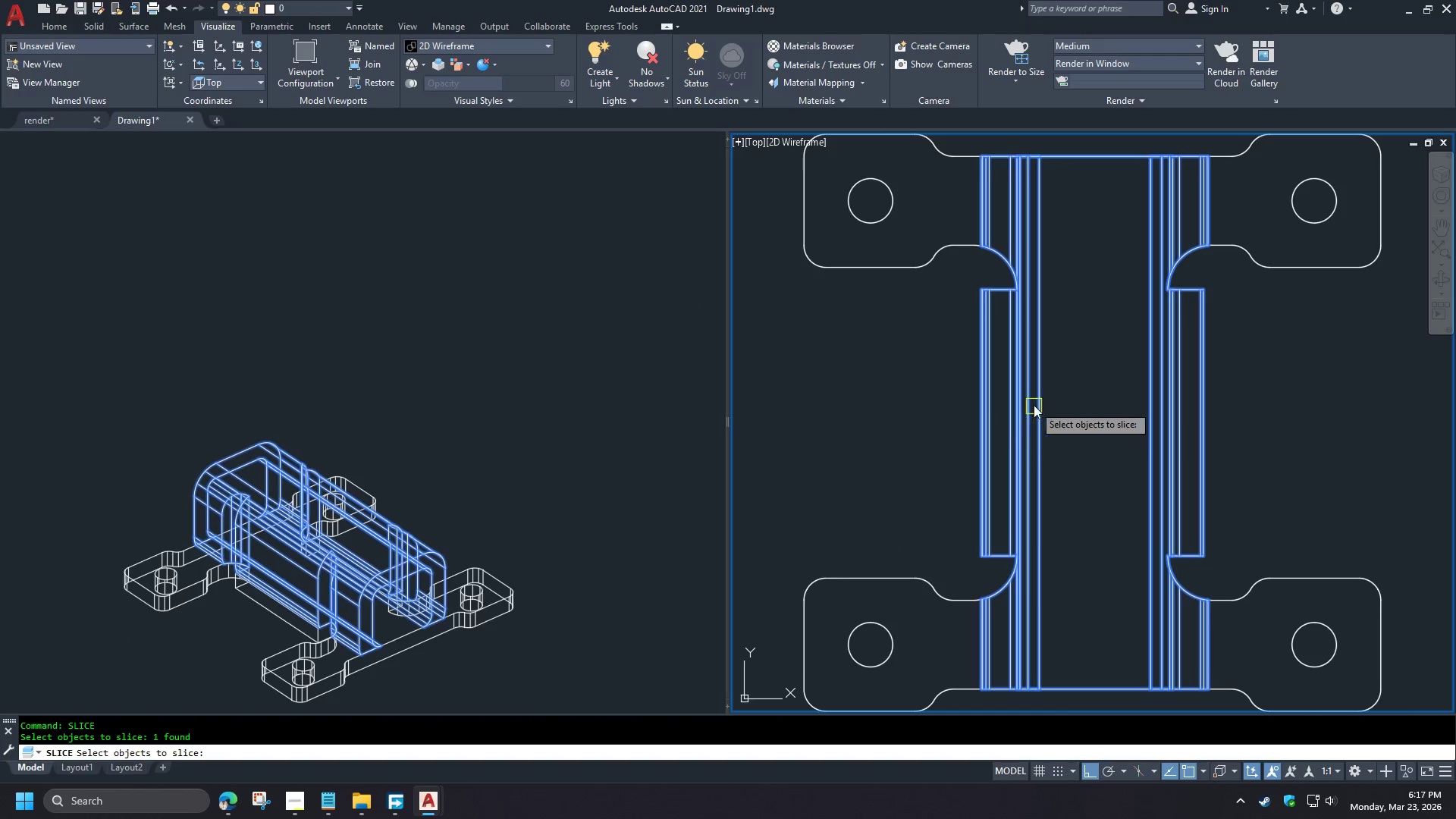 
type( end )
 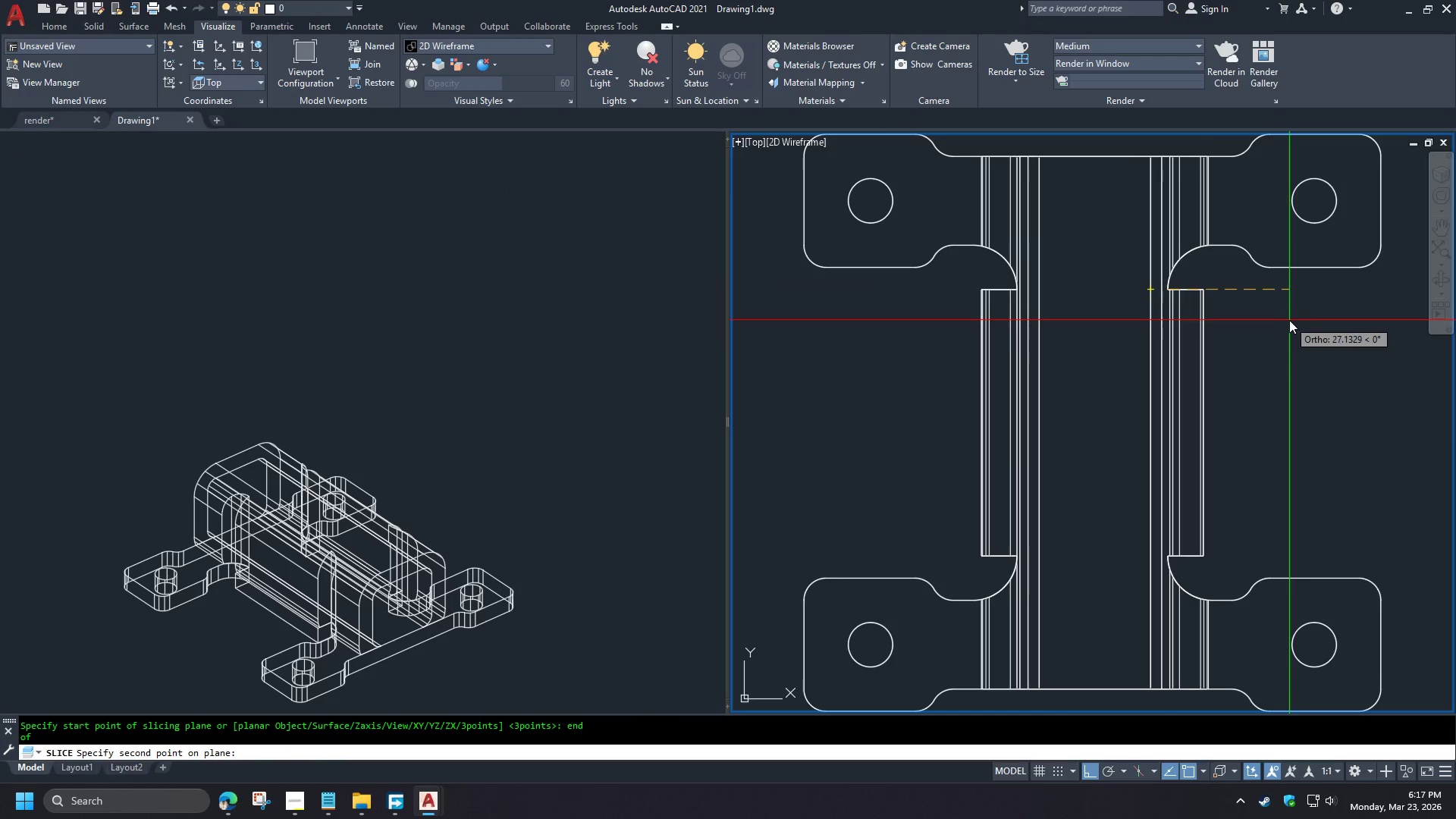 
left_click([1290, 320])
 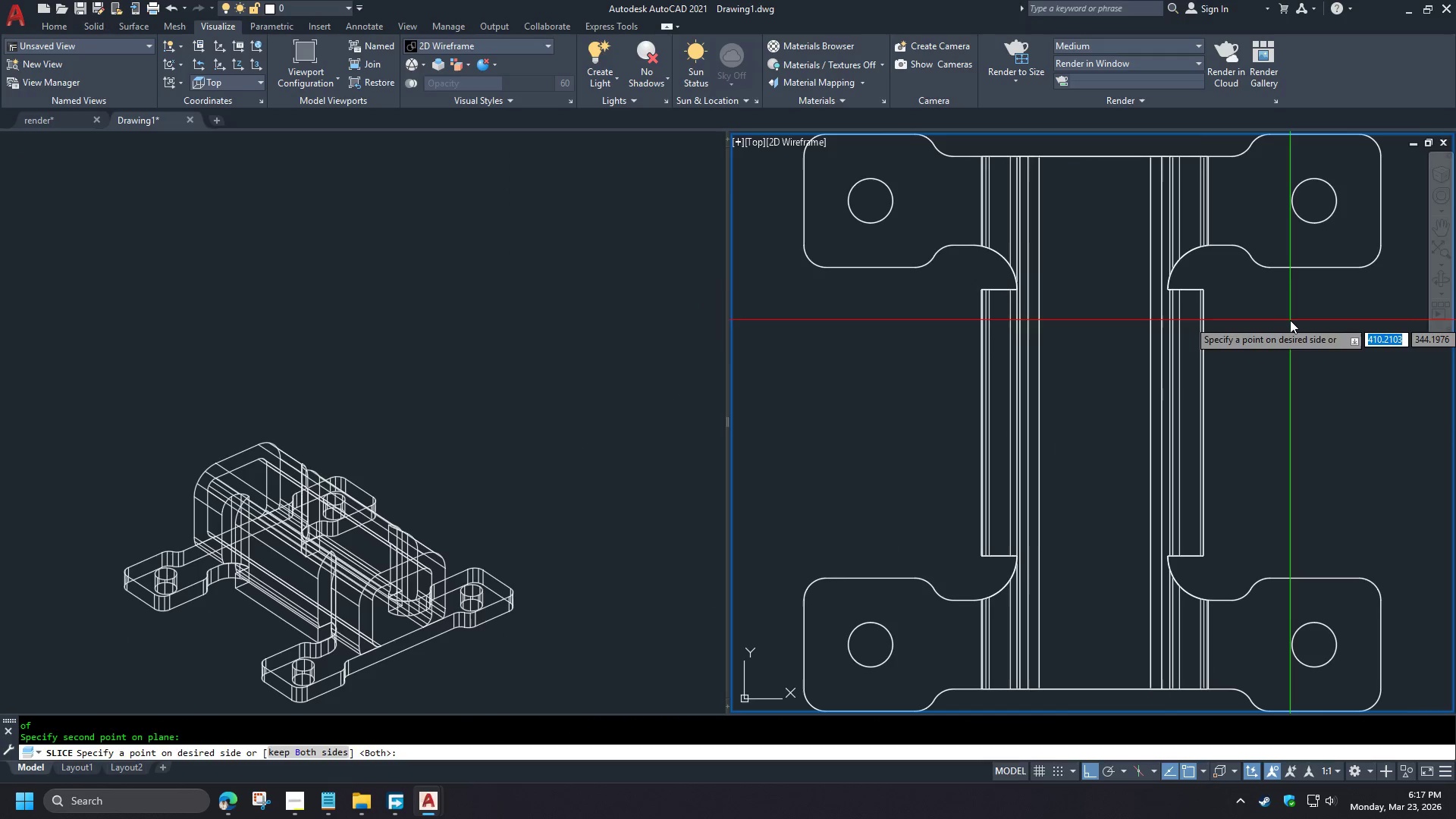 
key(Space)
 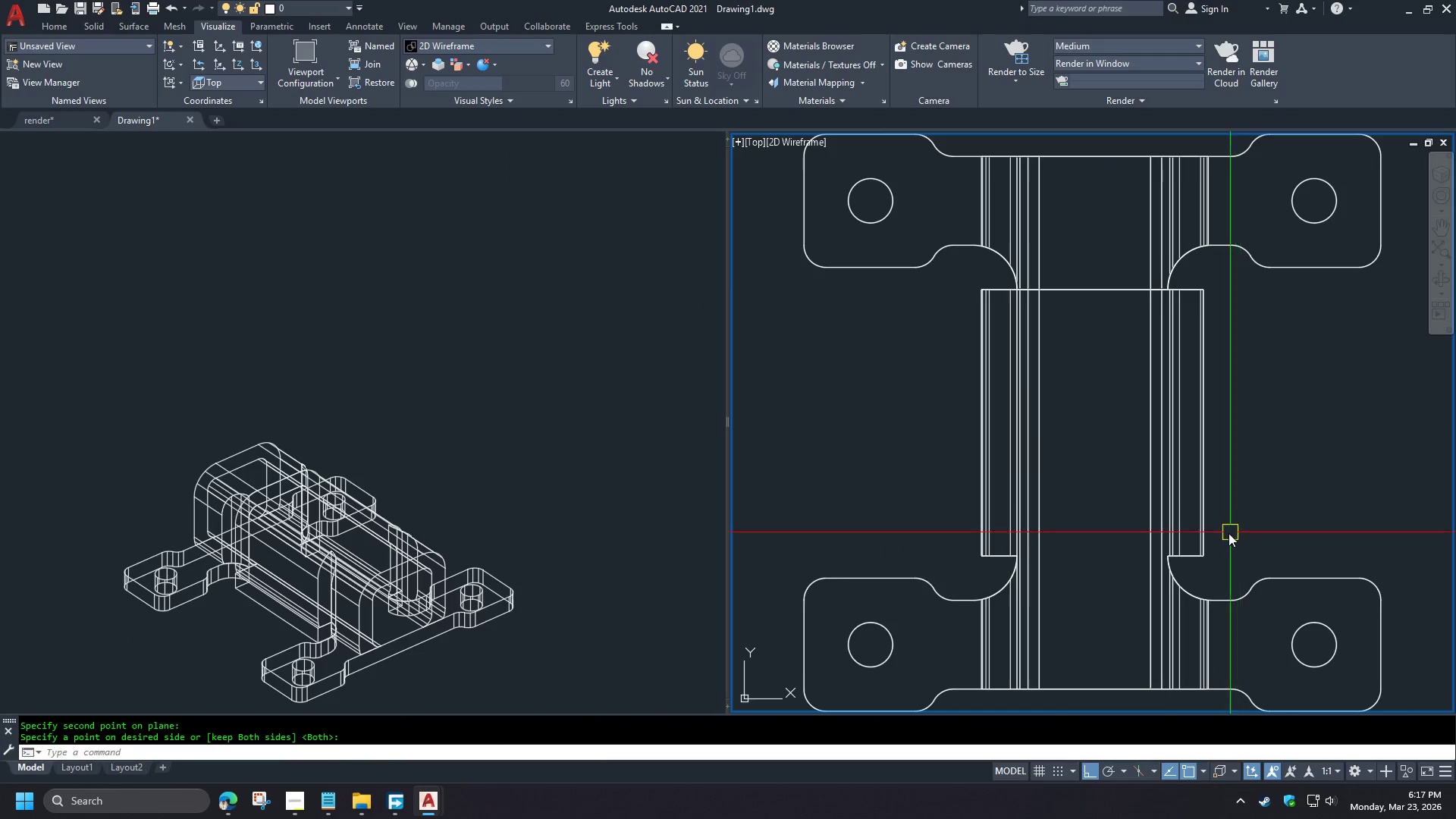 
key(Space)
 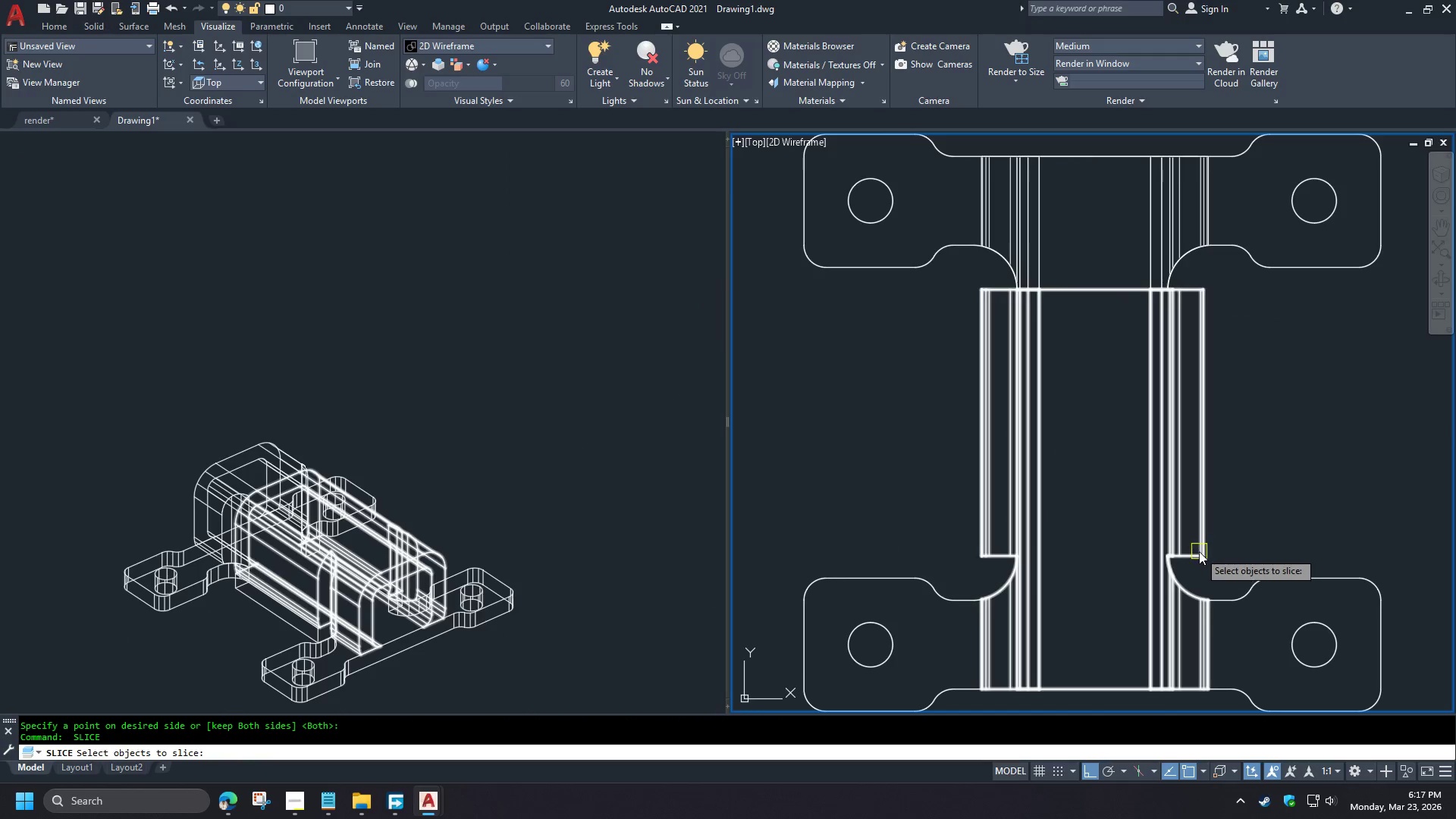 
left_click([1199, 551])
 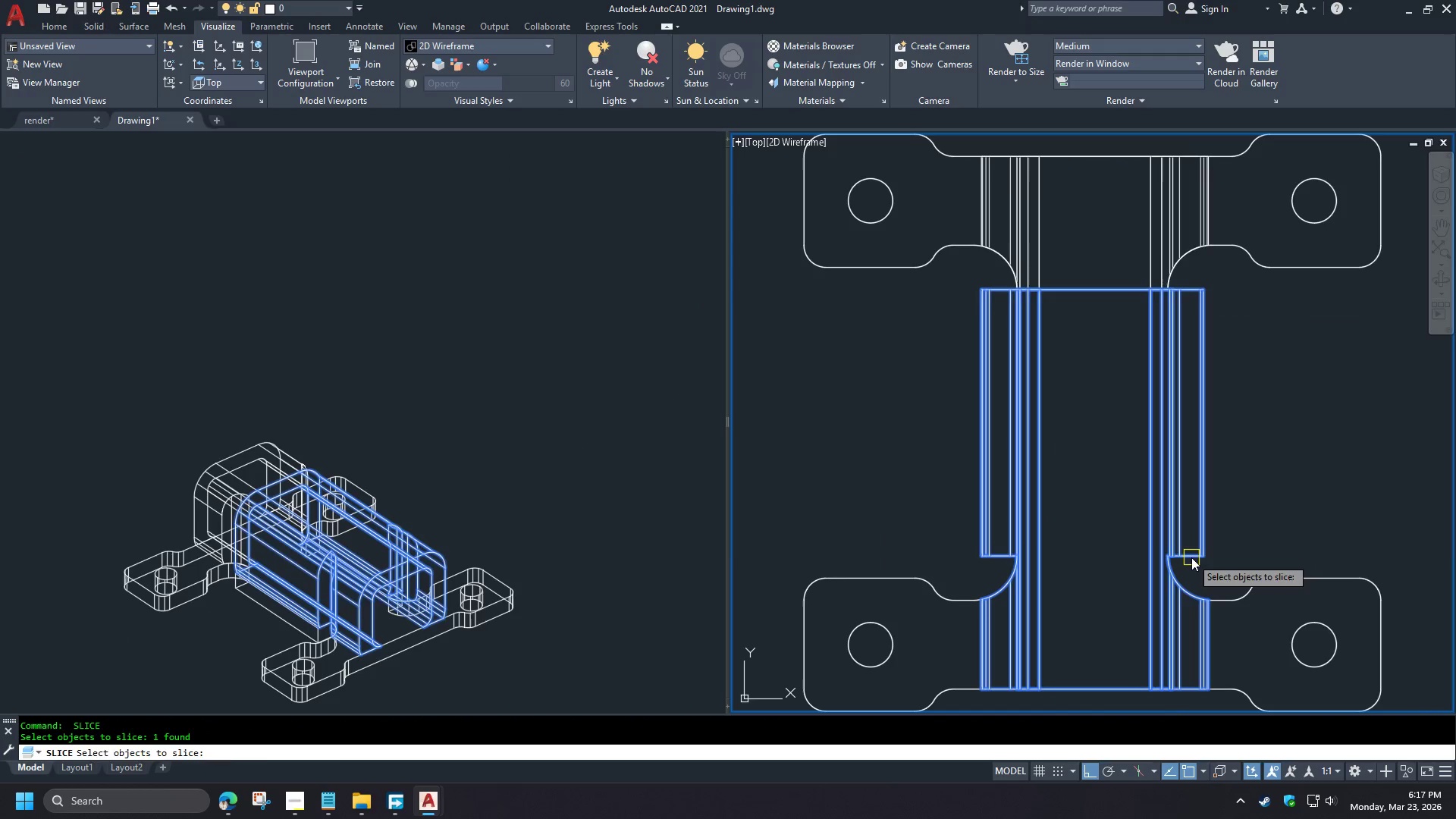 
type( end )
 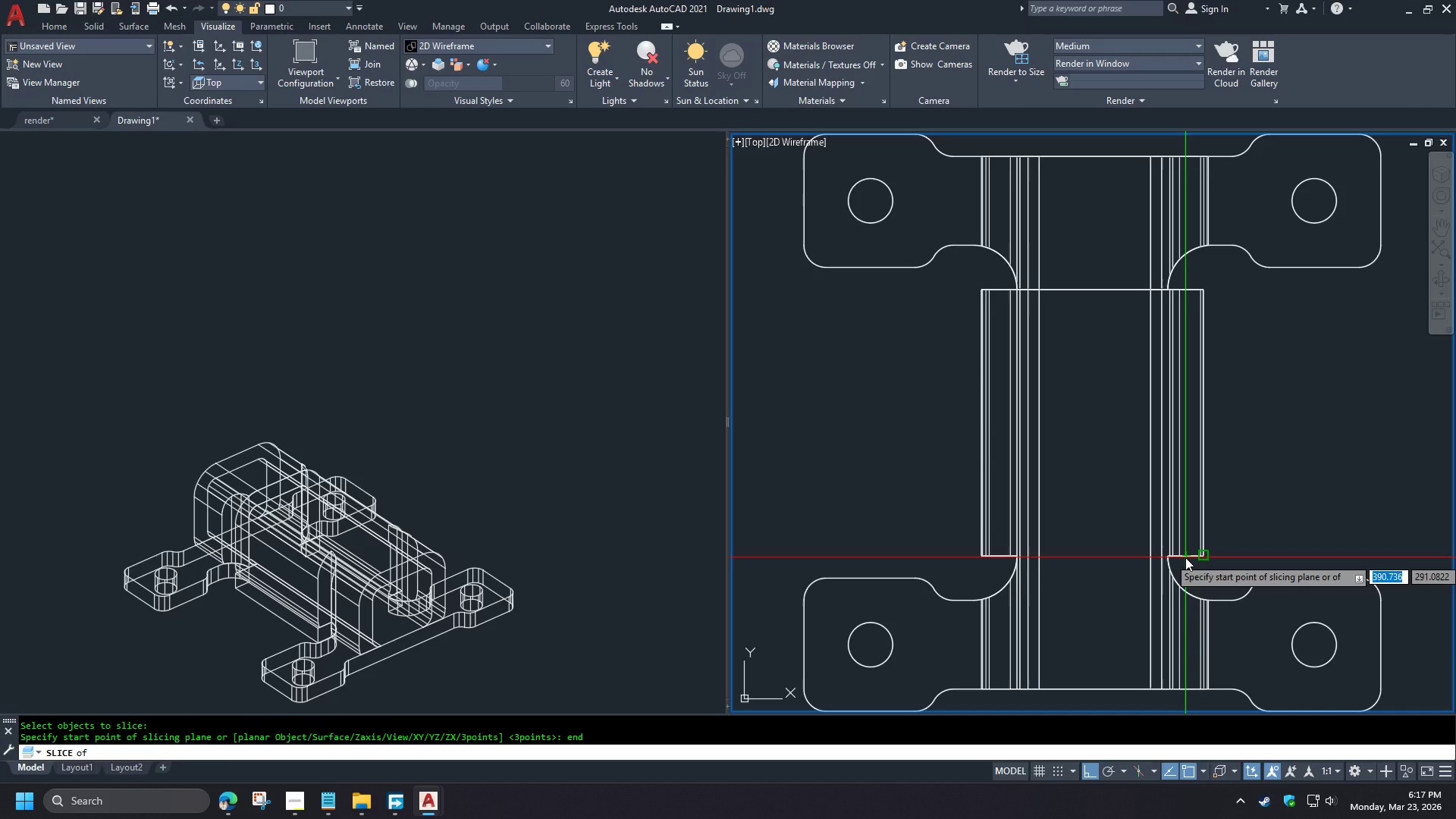 
left_click([1185, 557])
 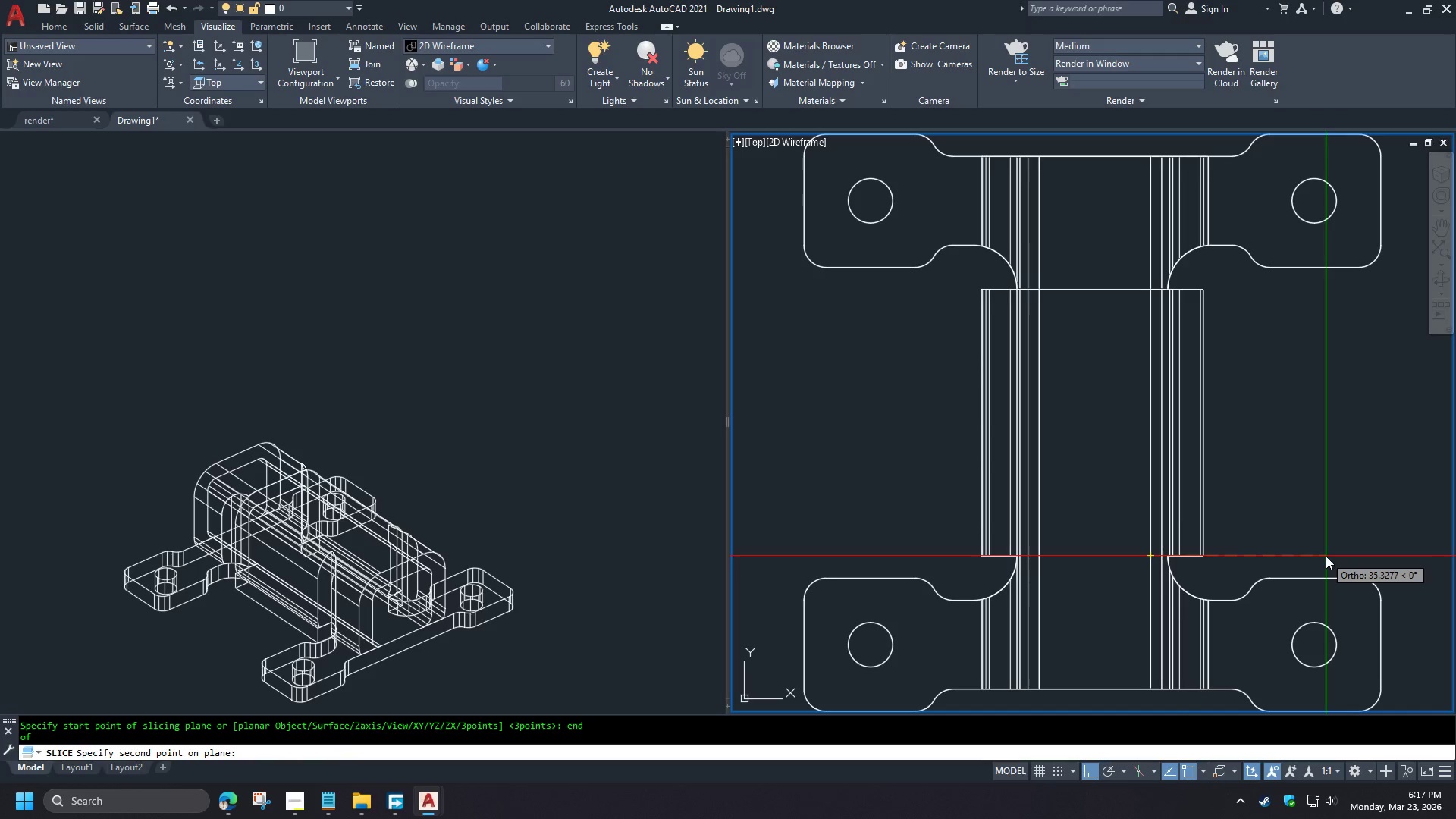 
left_click([1326, 556])
 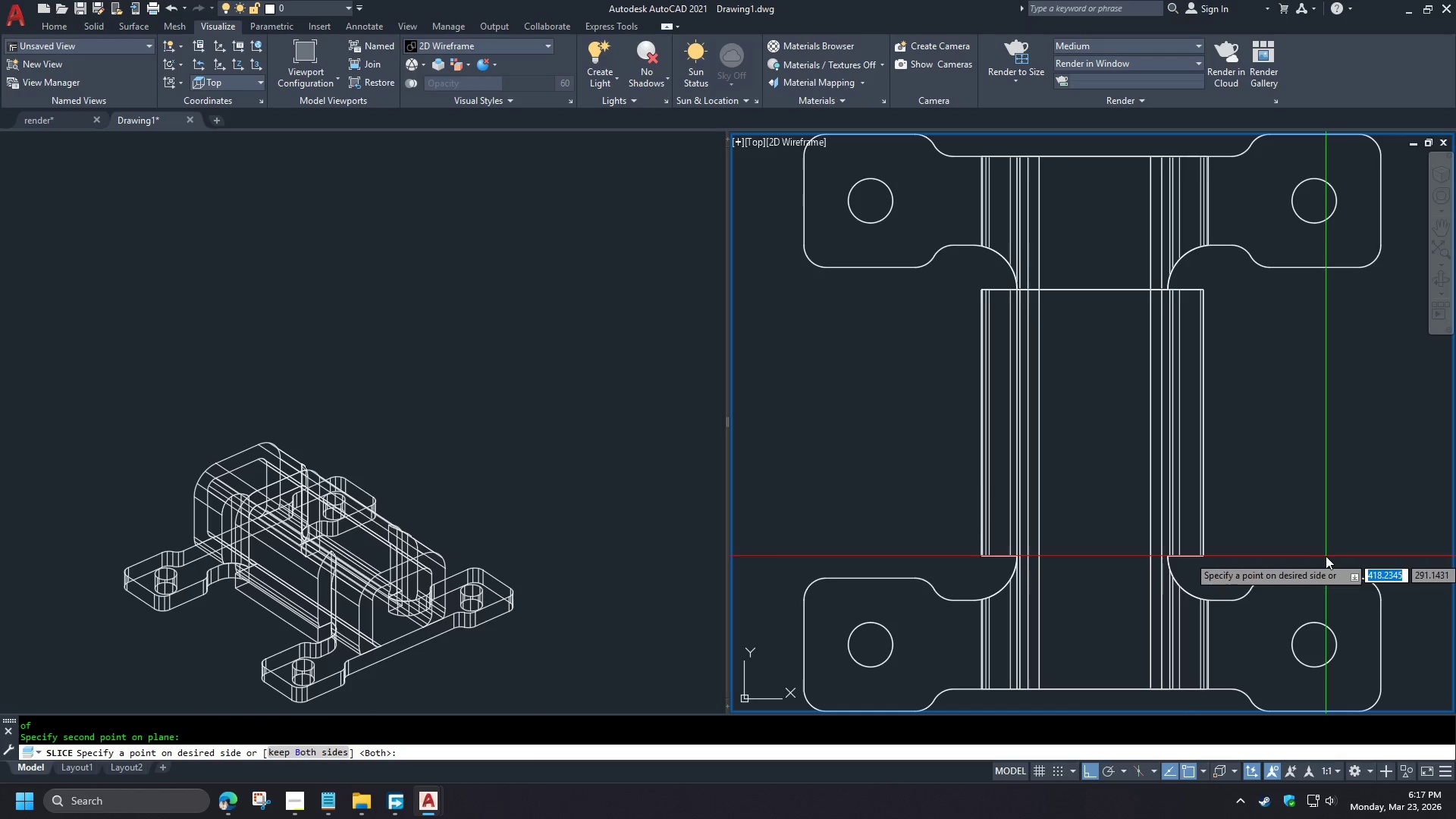 
key(Space)
 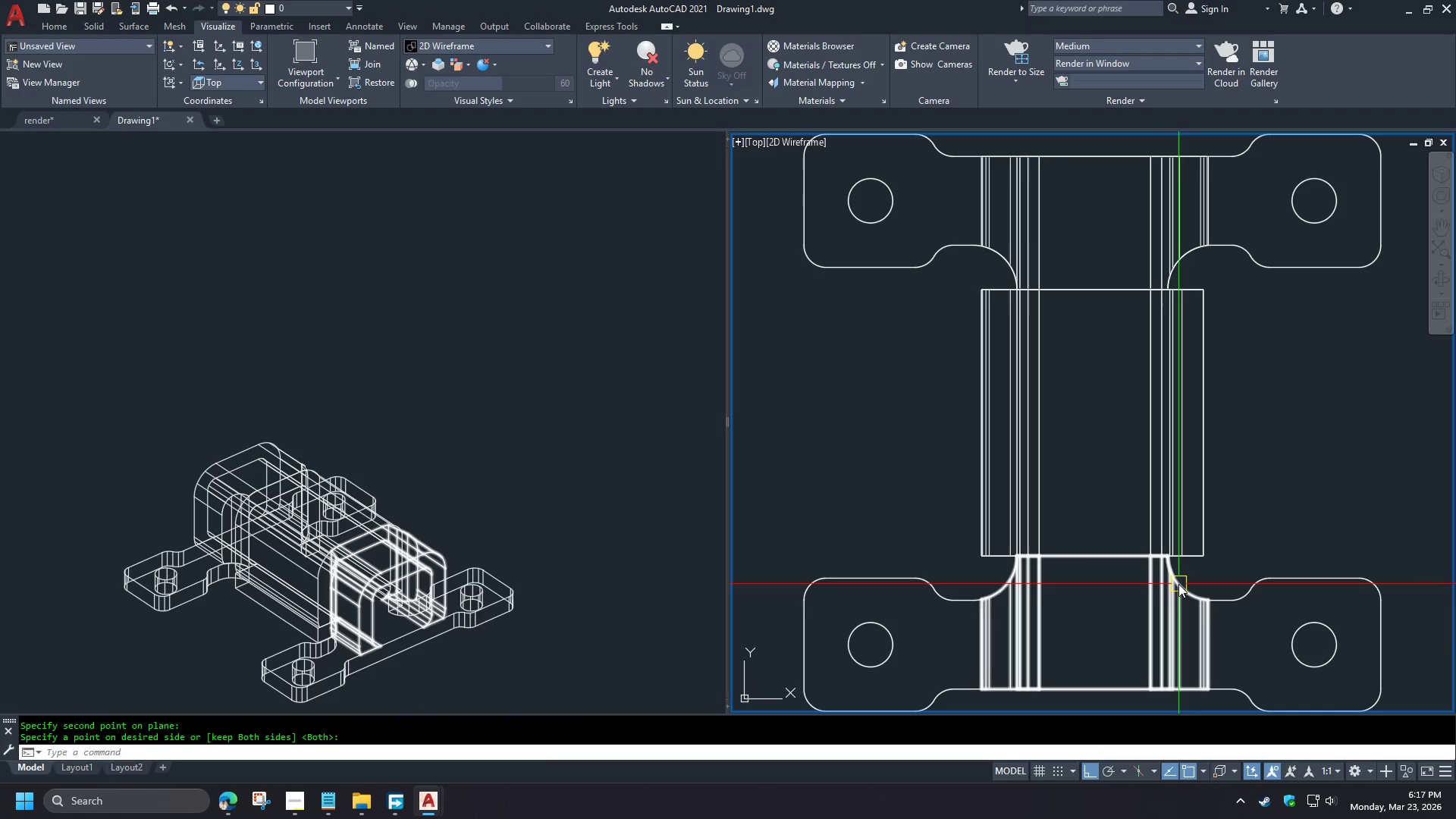 
left_click([1178, 584])
 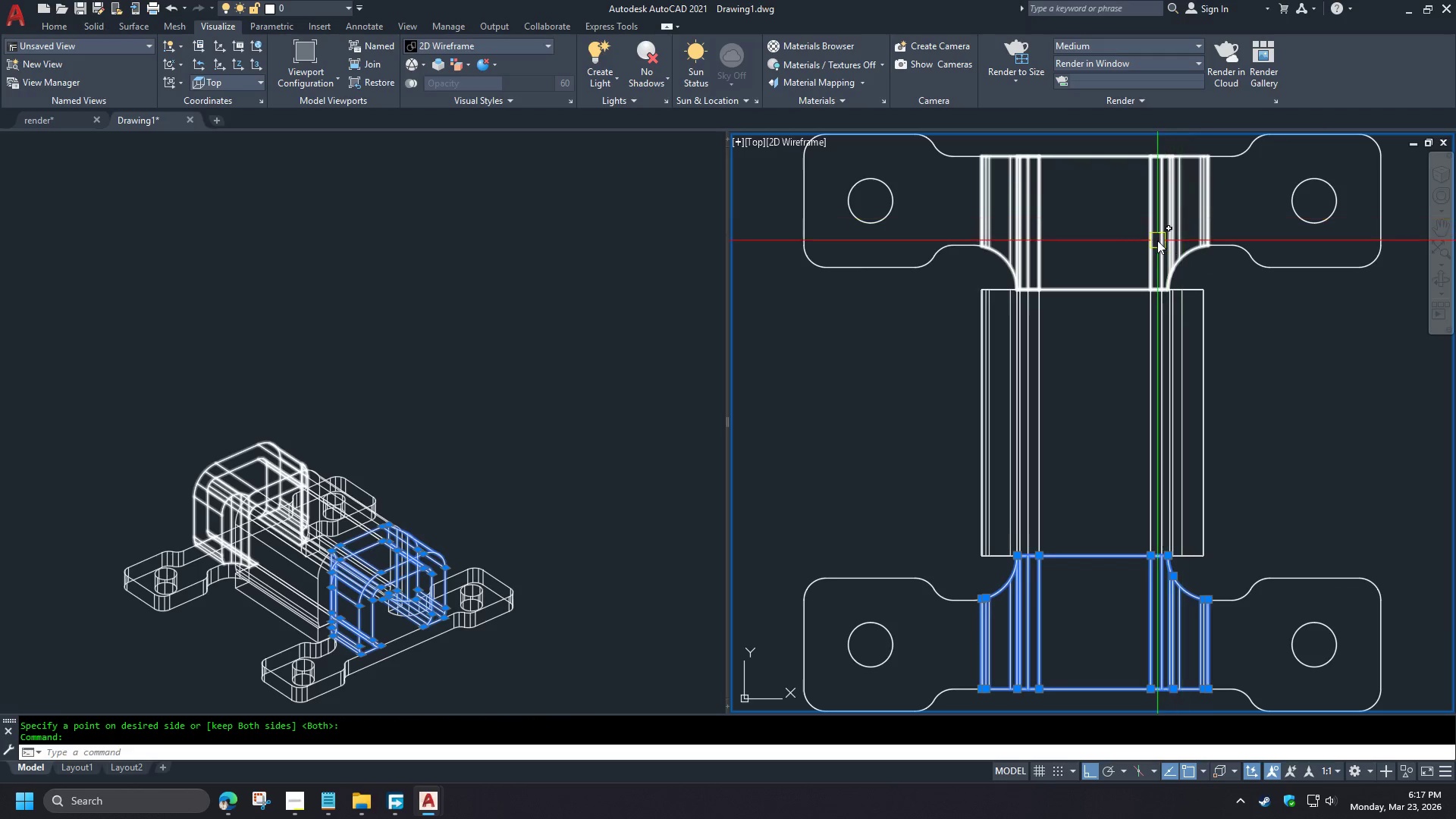 
left_click([1157, 240])
 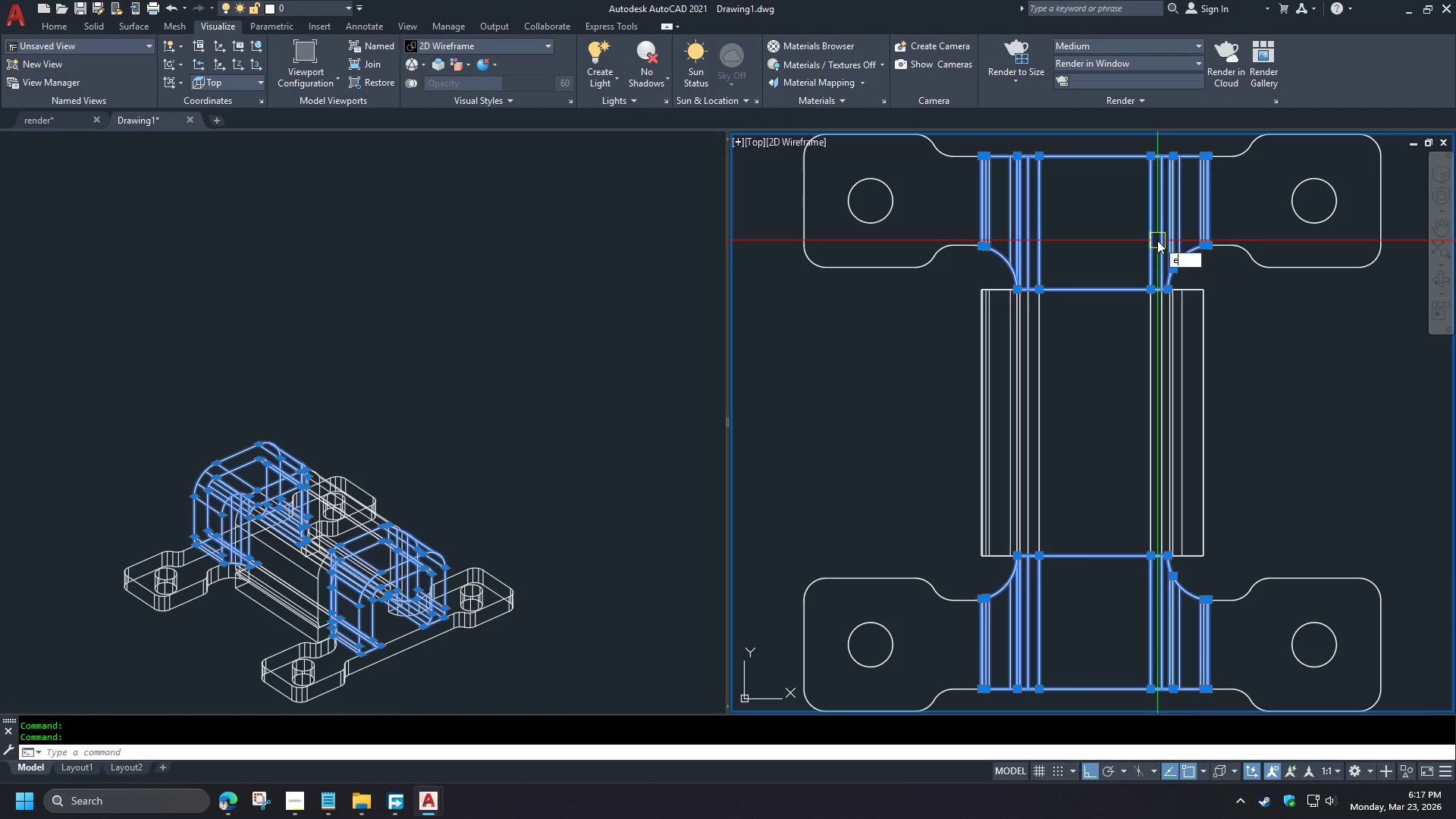 
key(E)
 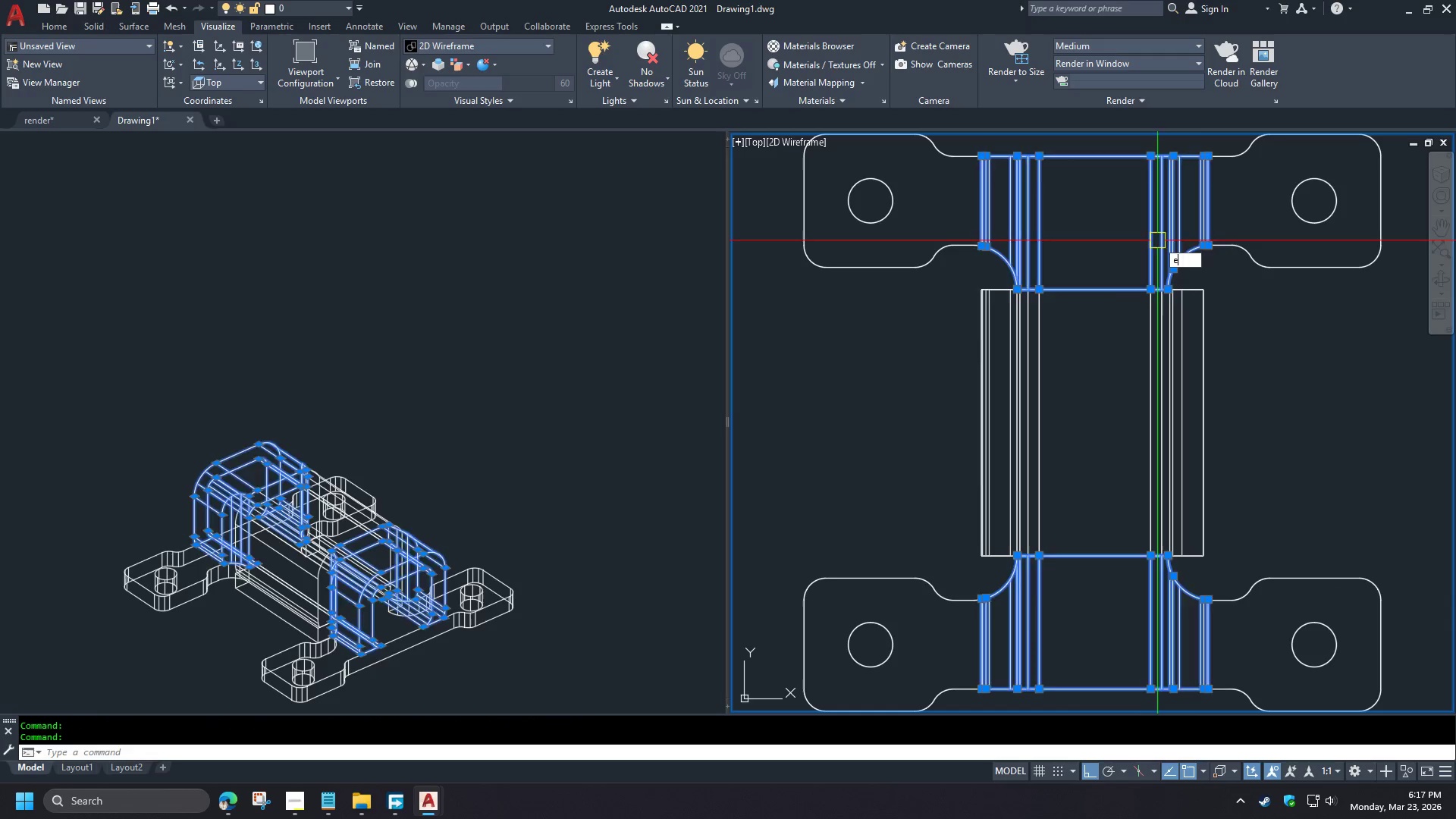 
key(Space)
 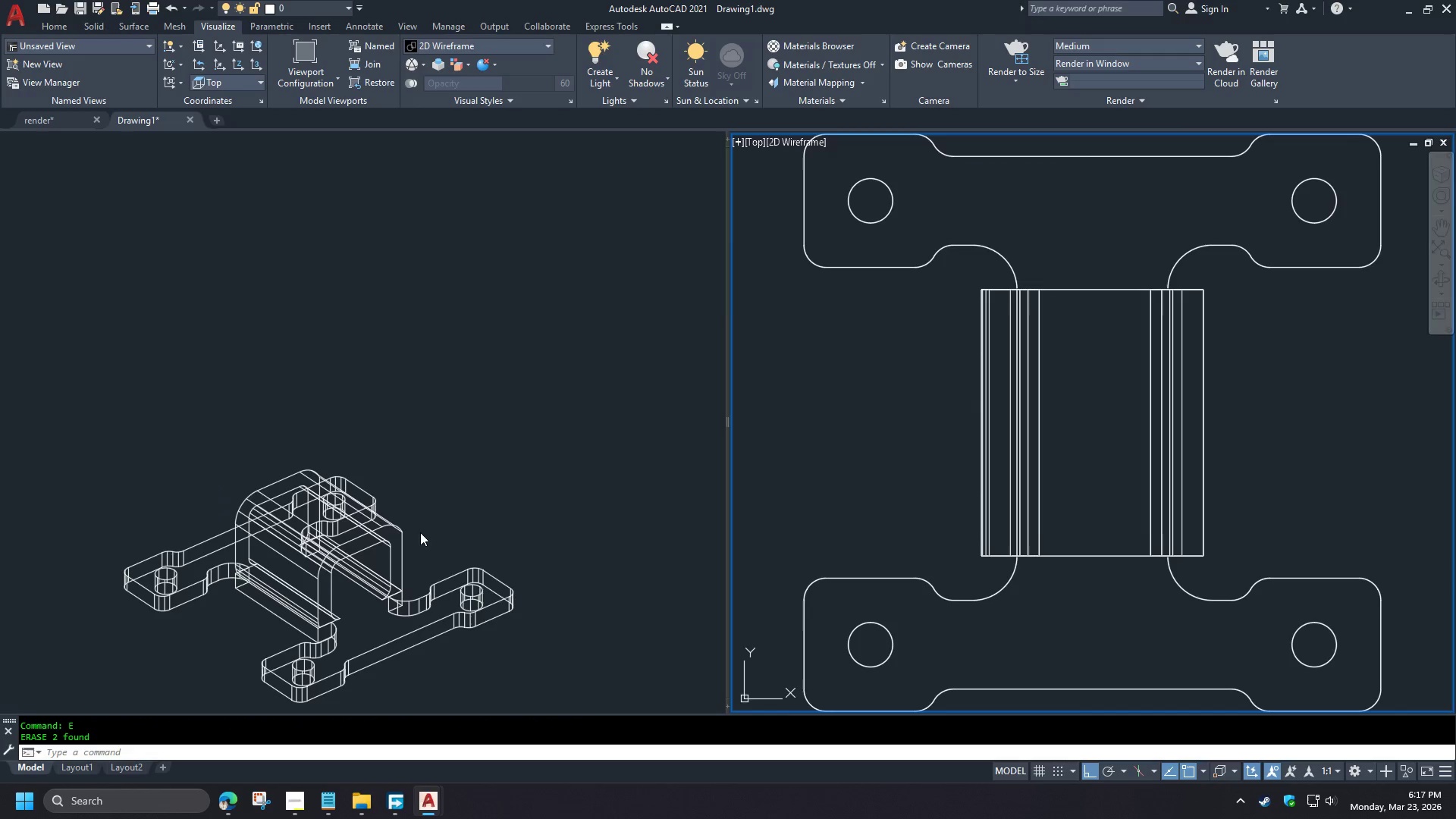 
left_click([464, 523])
 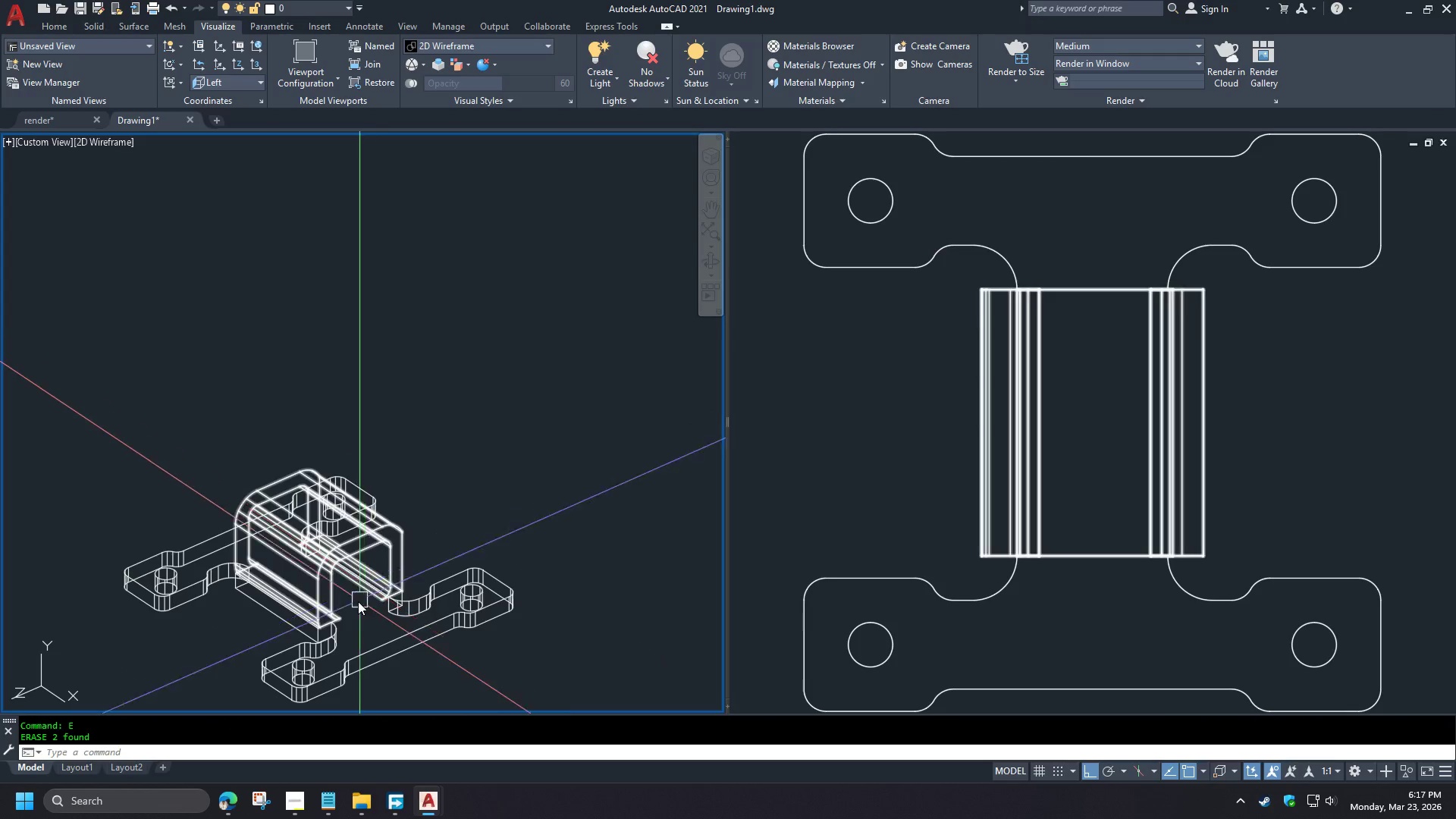 
hold_key(key=ShiftLeft, duration=1.52)
 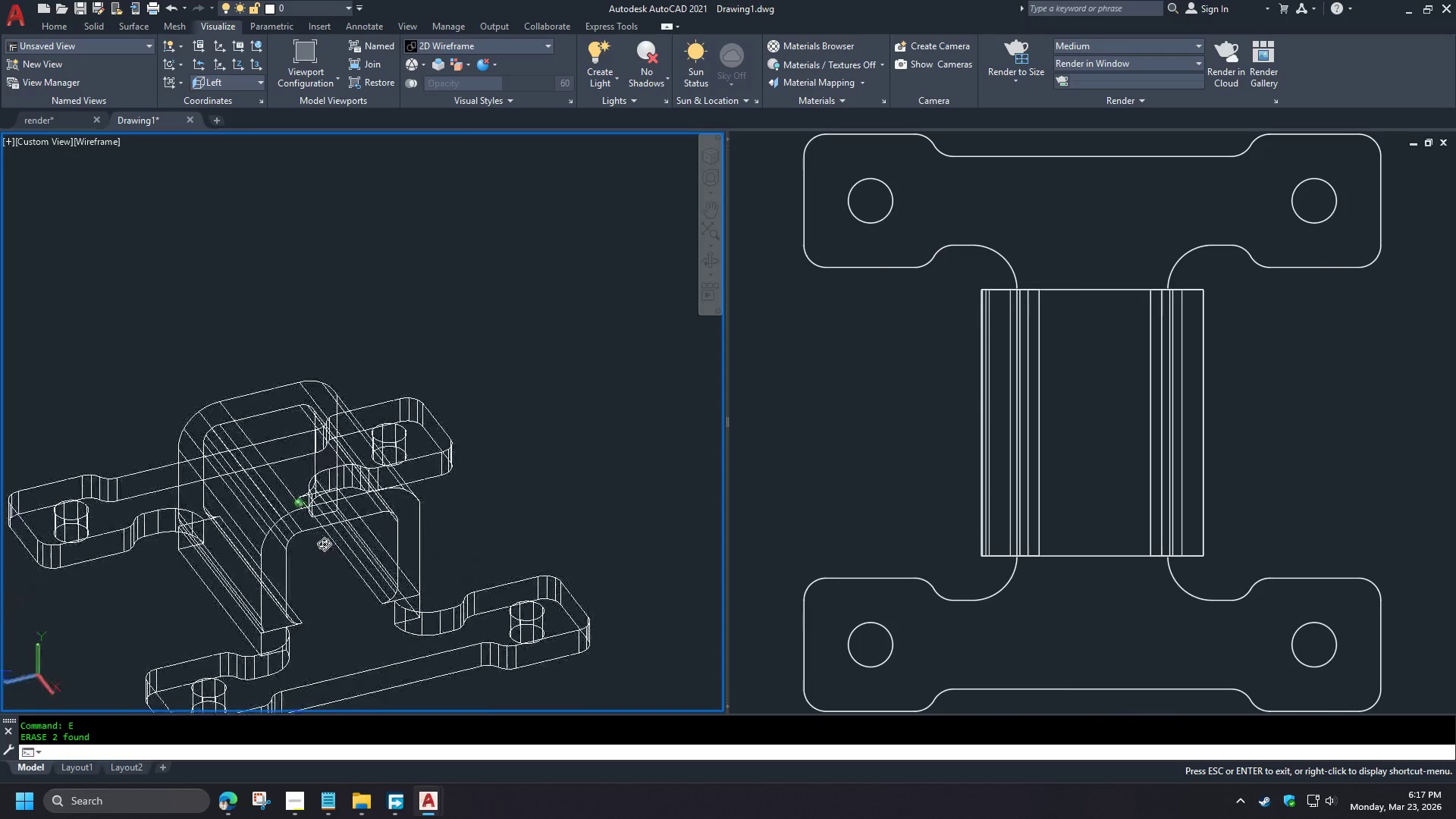 
hold_key(key=ShiftLeft, duration=1.5)
 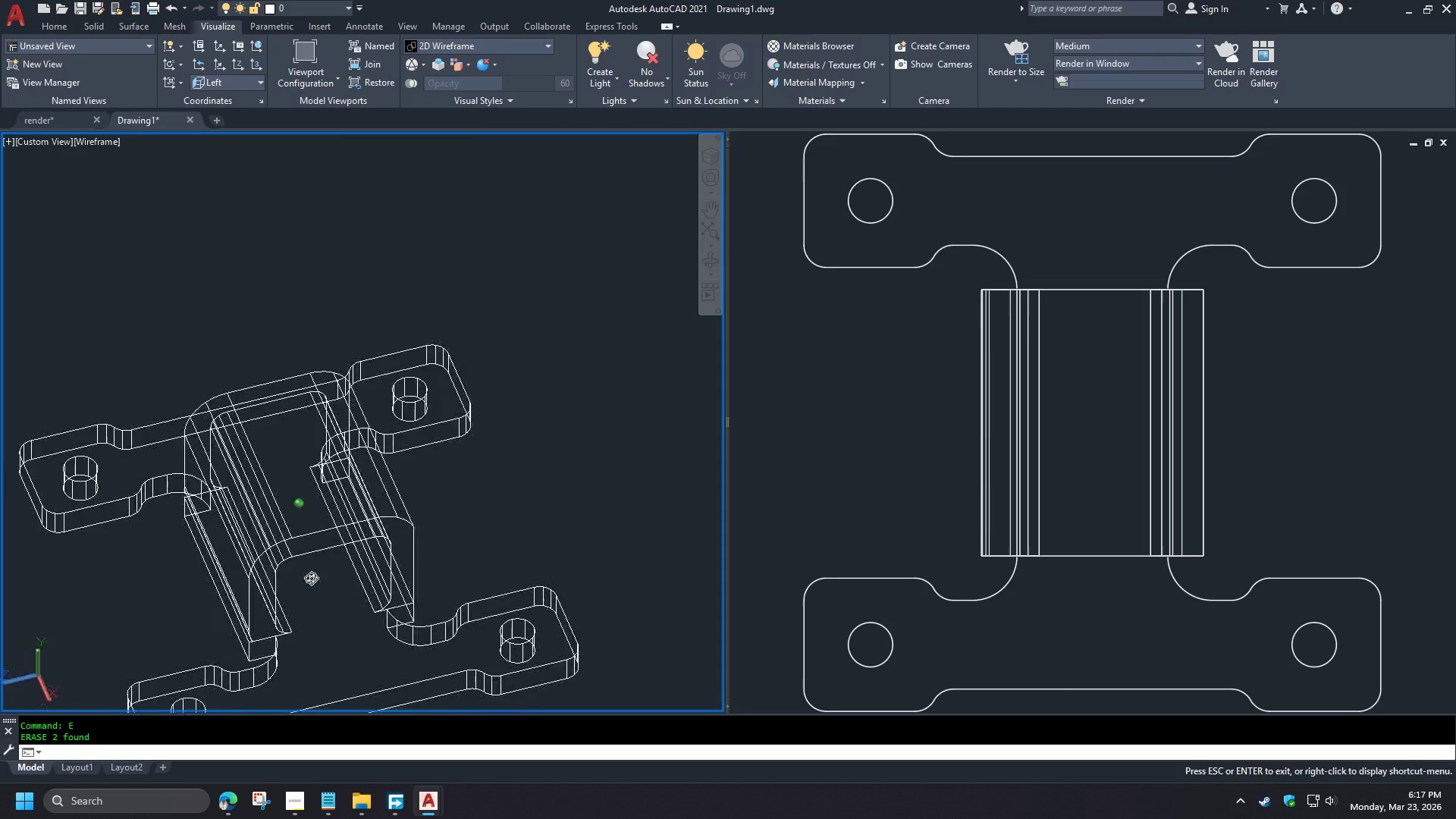 
hold_key(key=ShiftLeft, duration=1.52)
 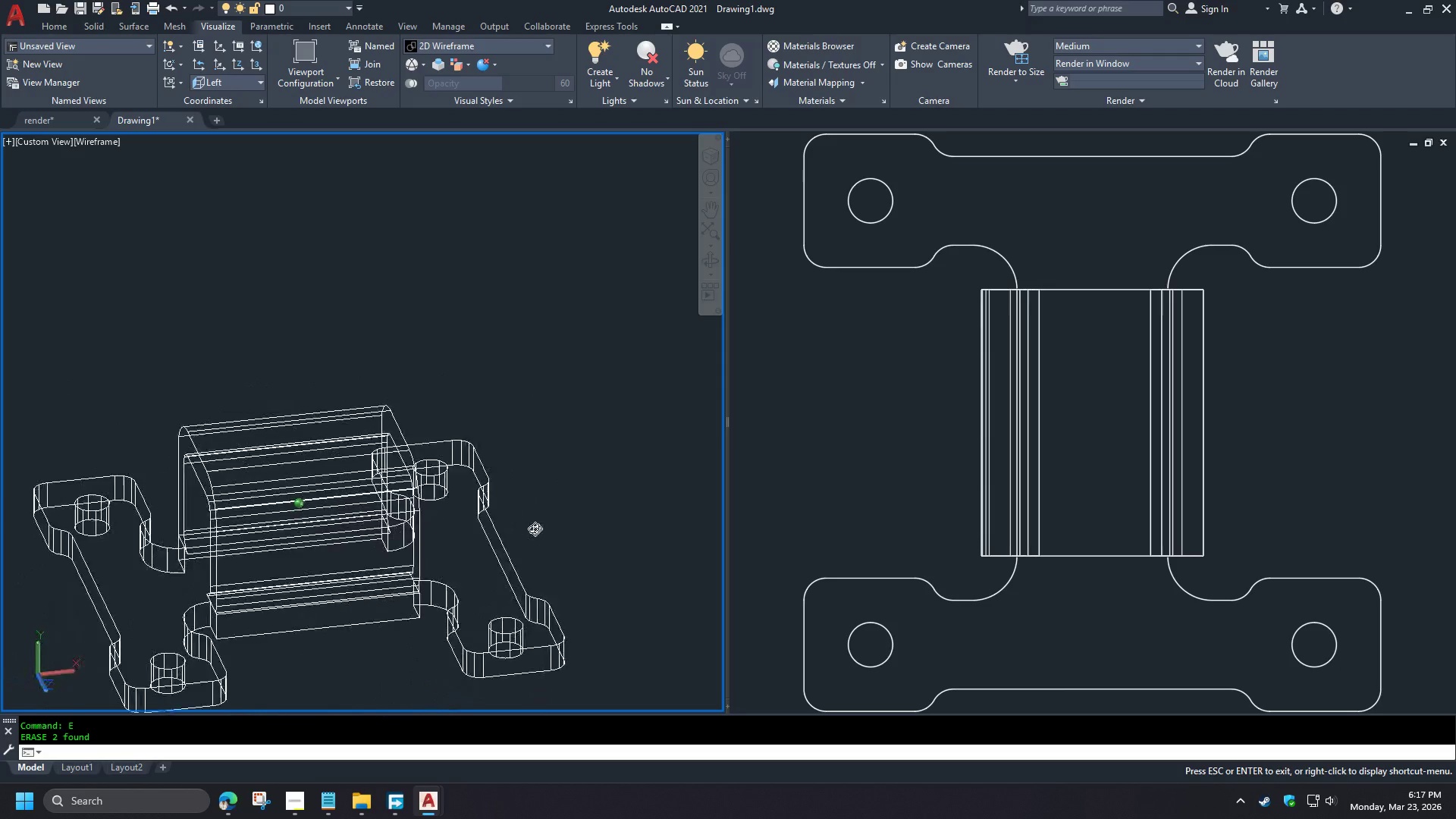 
hold_key(key=ShiftLeft, duration=1.39)
 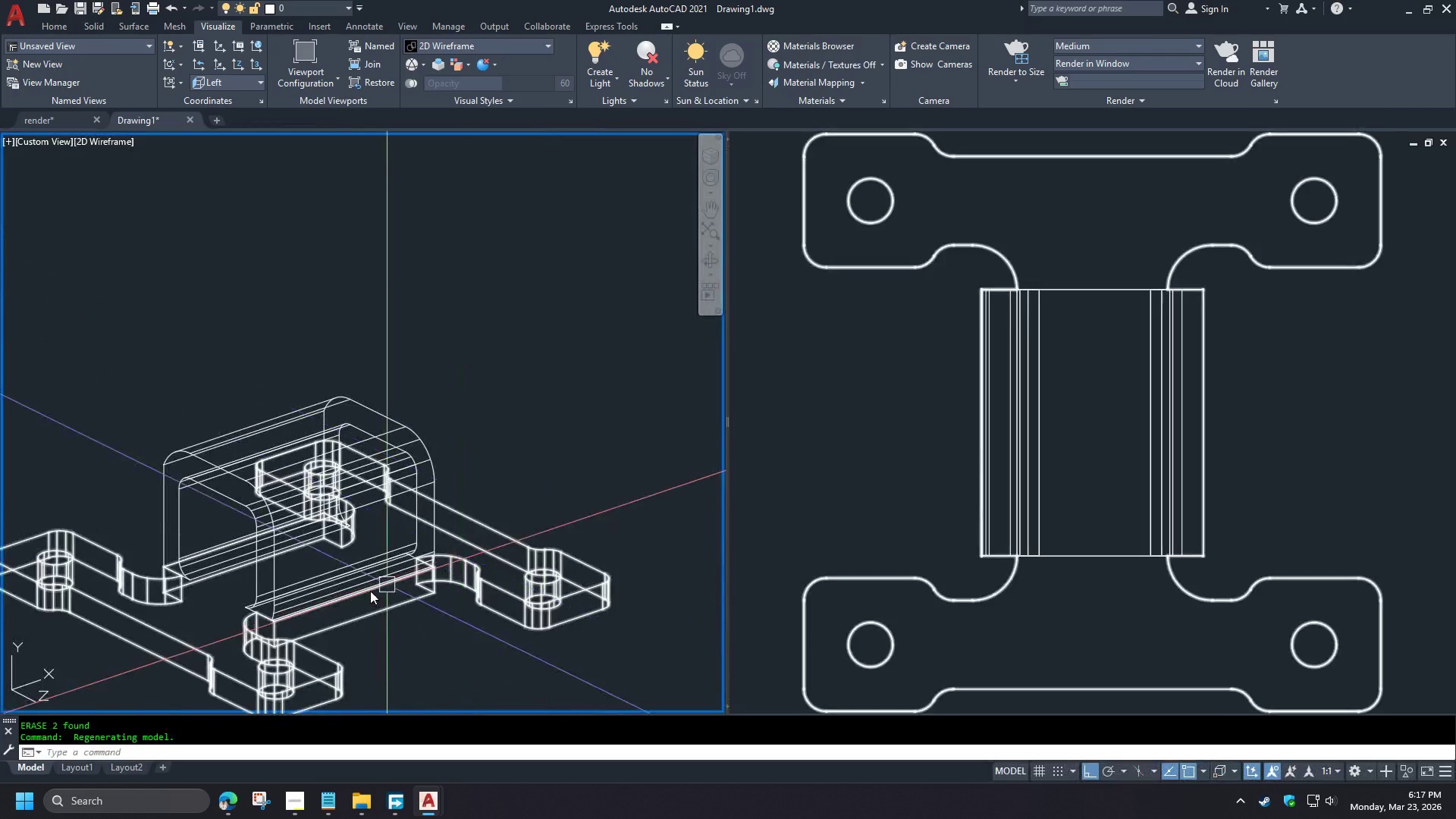 
hold_key(key=ShiftLeft, duration=1.5)
 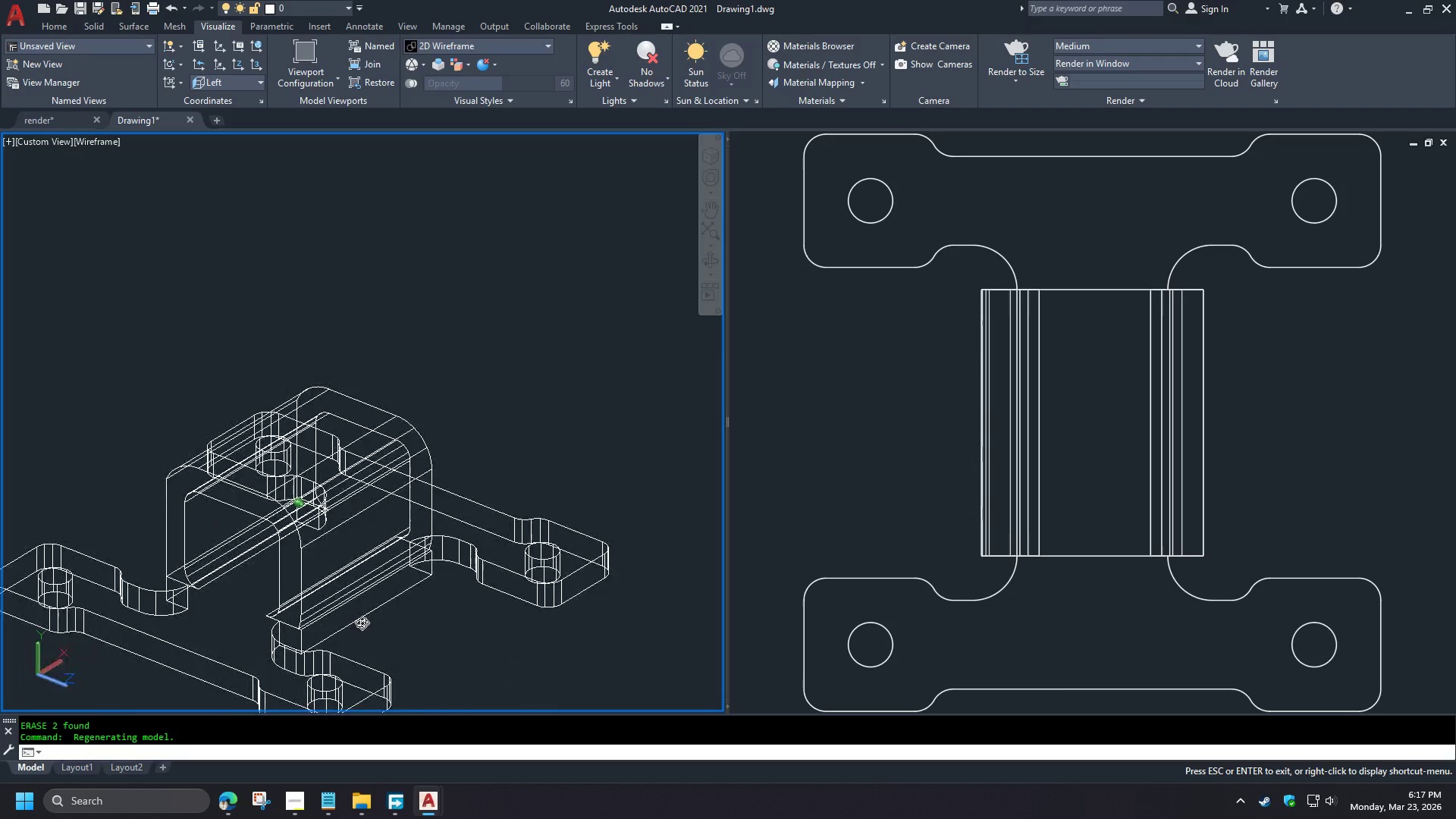 
hold_key(key=ShiftLeft, duration=1.52)
 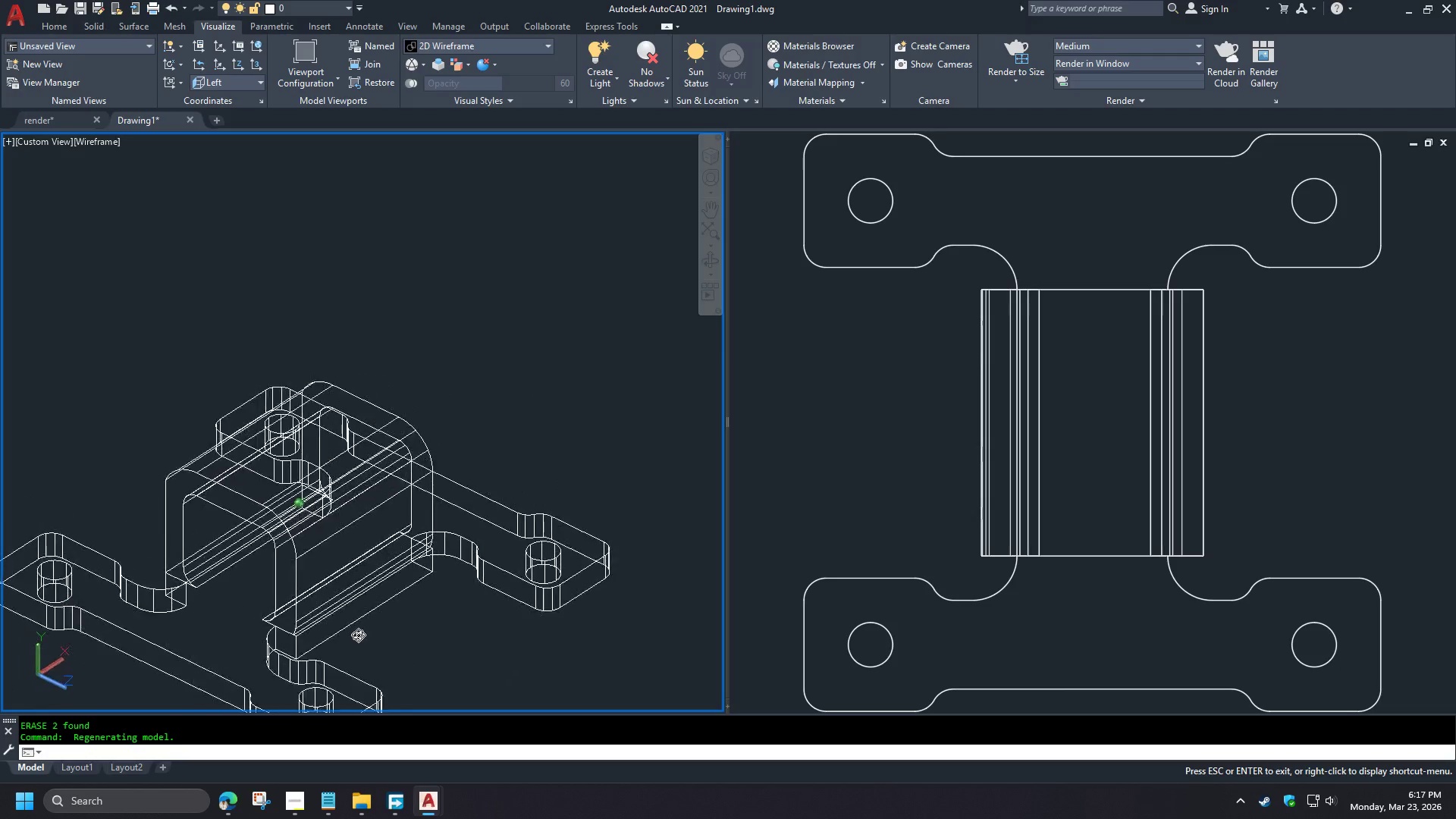 
hold_key(key=ShiftLeft, duration=1.51)
 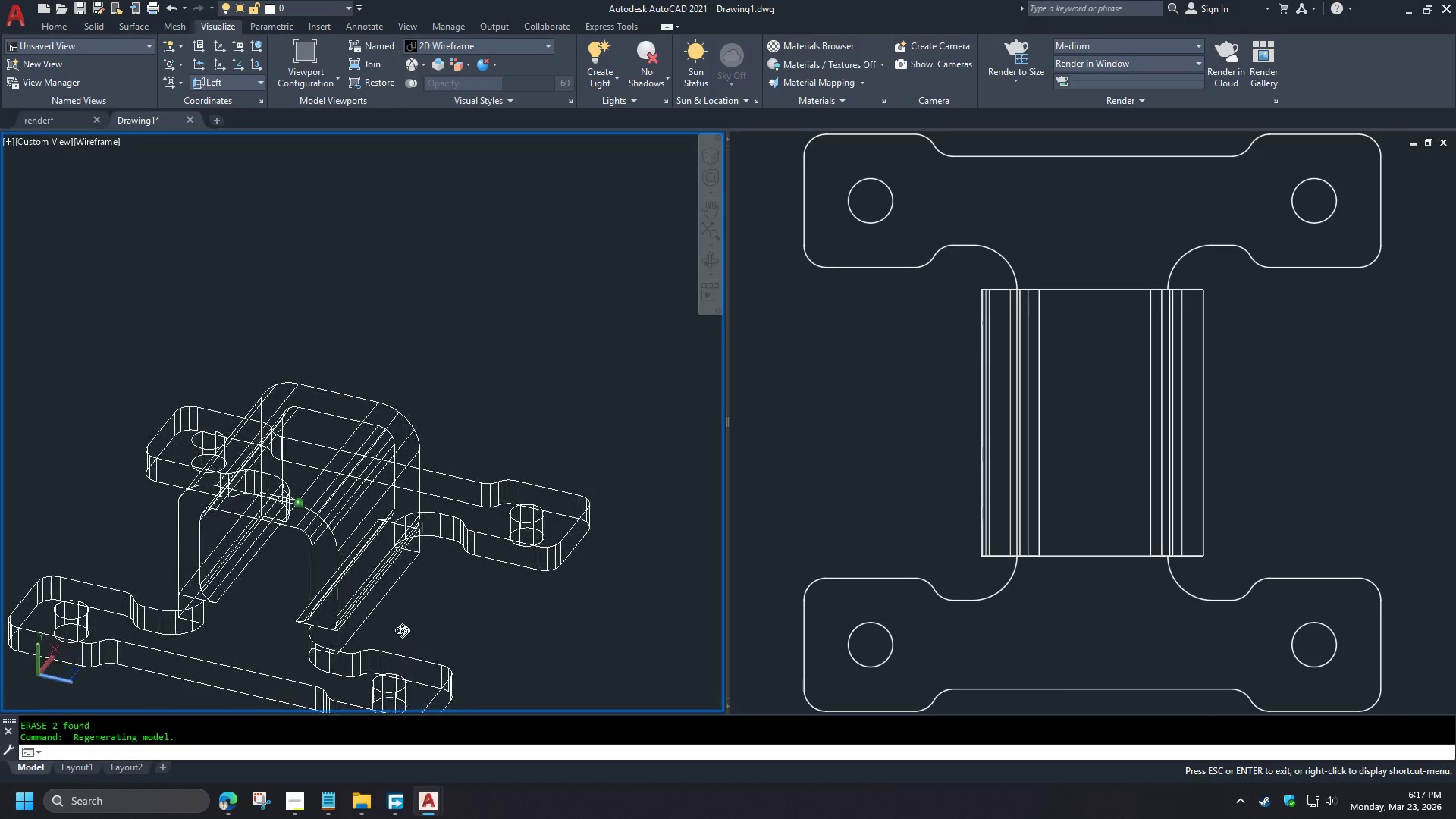 
scroll: coordinate [349, 617], scroll_direction: up, amount: 1.0
 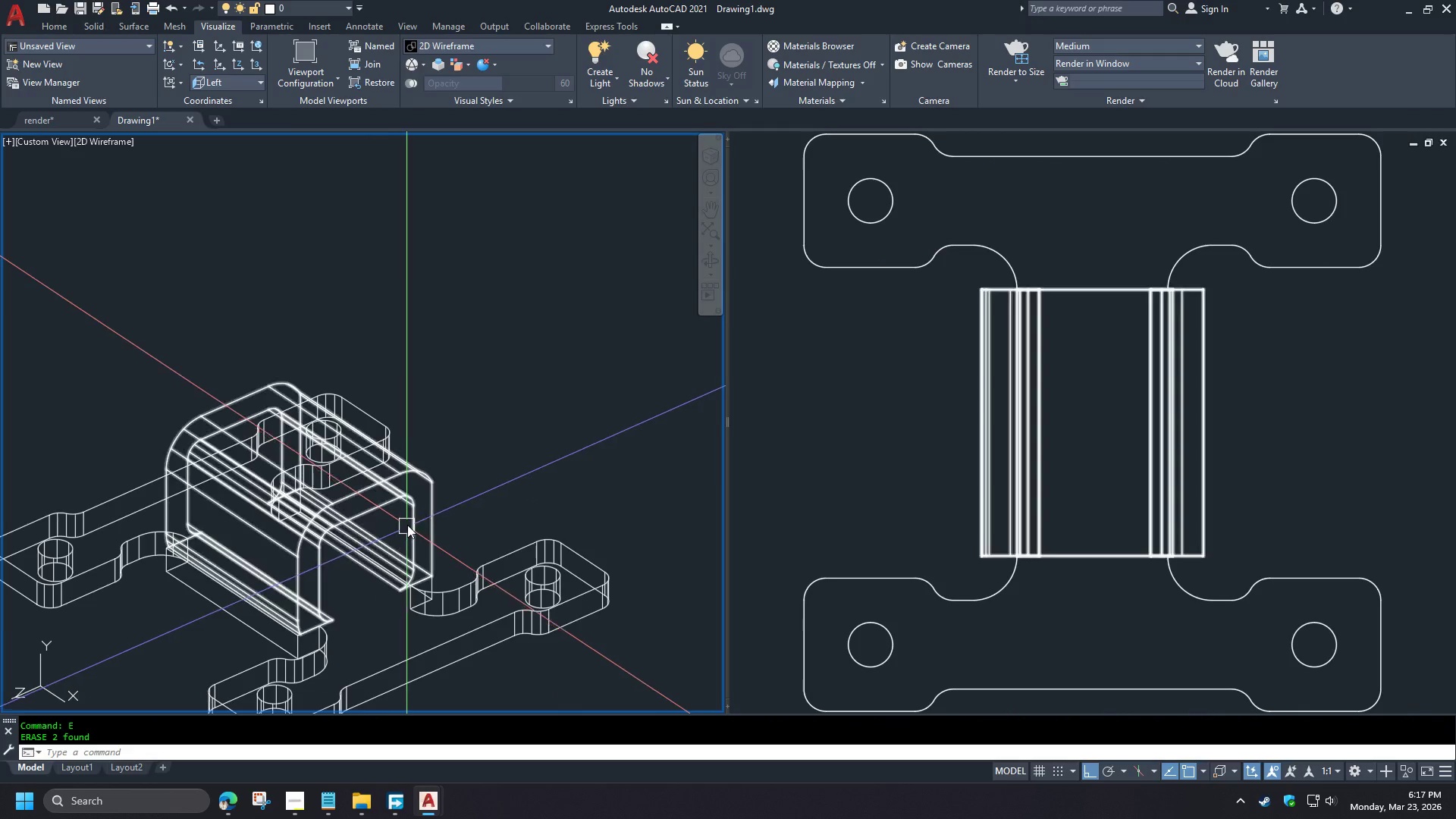 
hold_key(key=ShiftLeft, duration=1.3)
 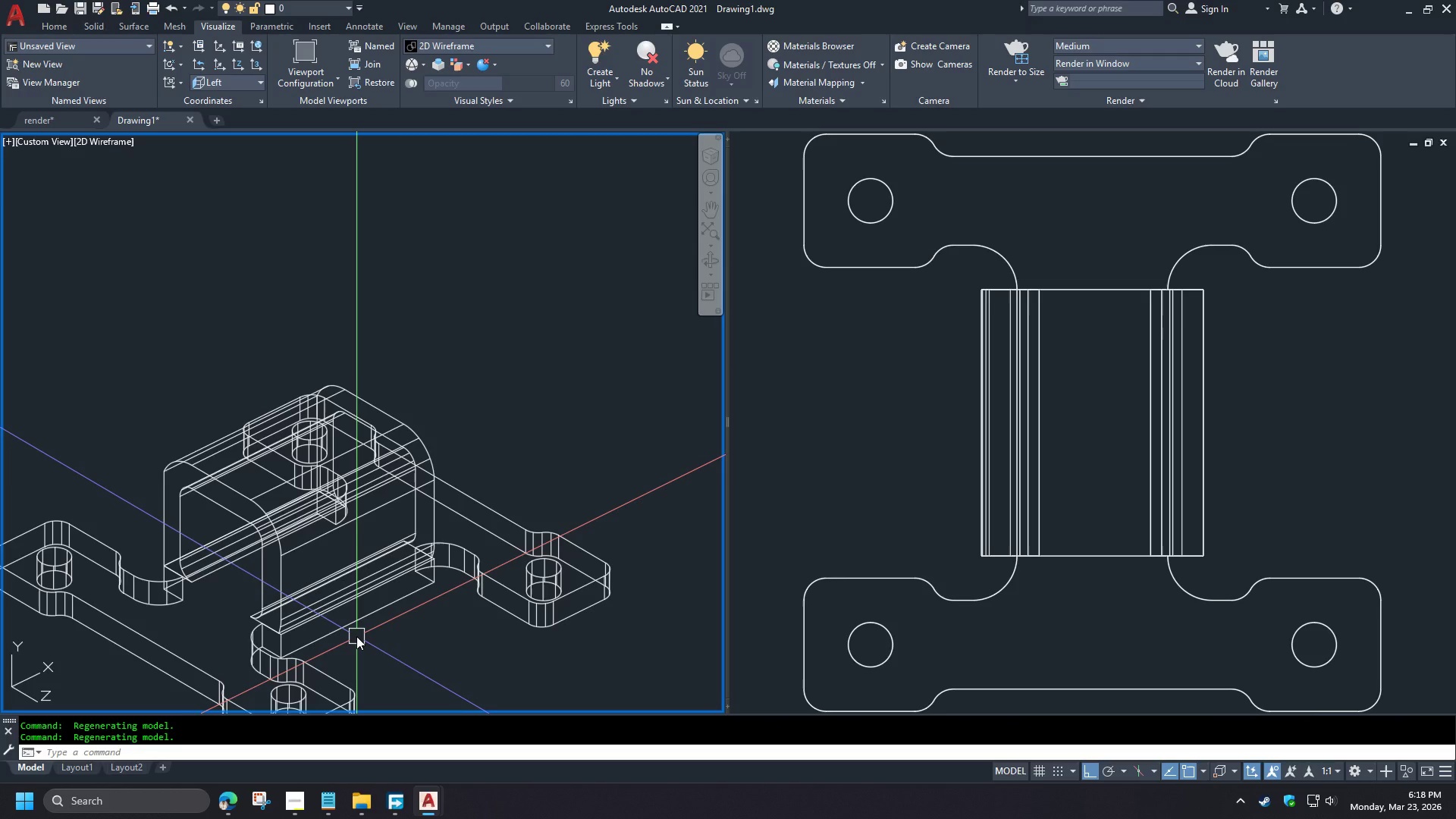 
wait(12.74)
 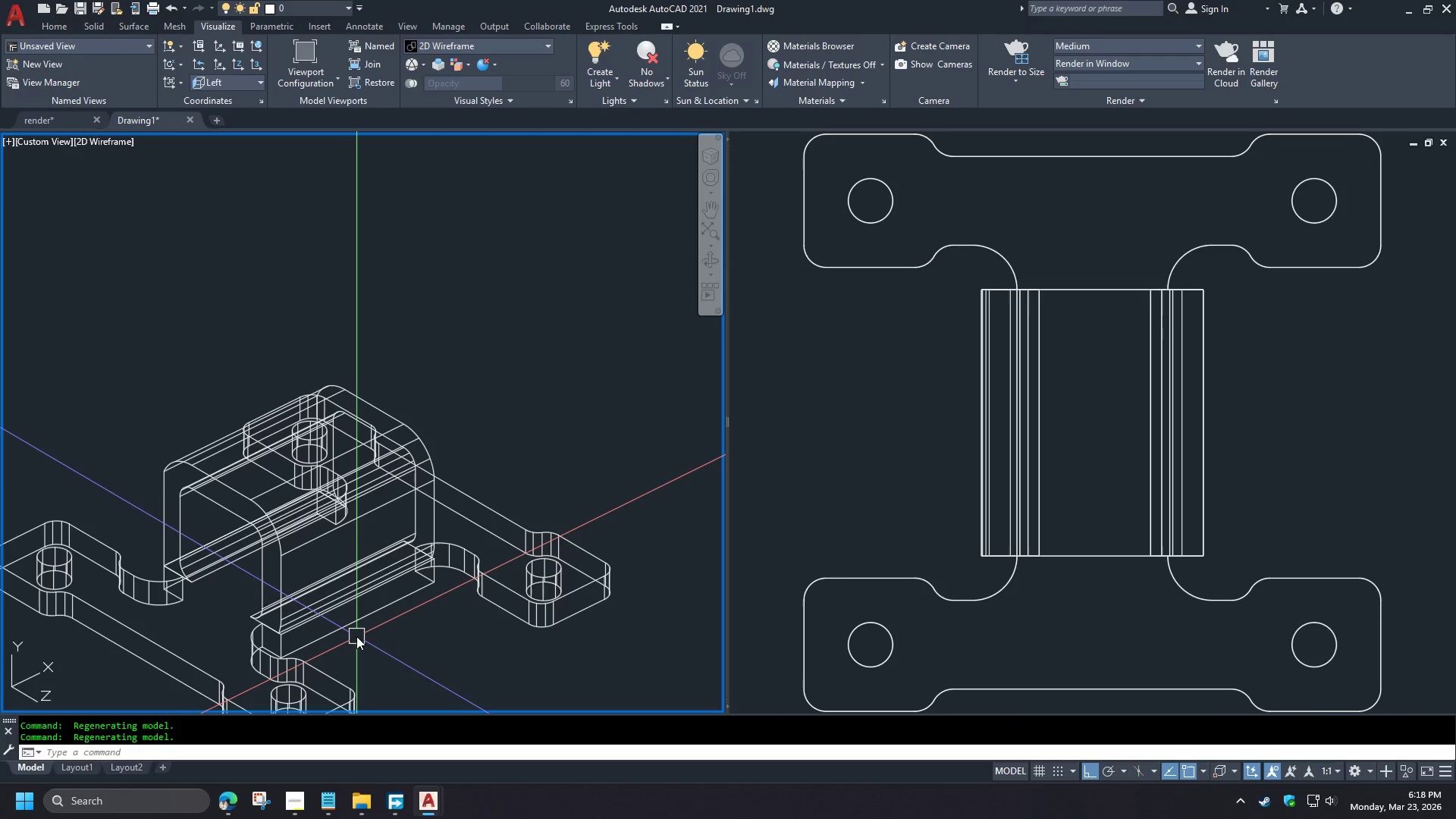 
hold_key(key=ShiftLeft, duration=0.7)
 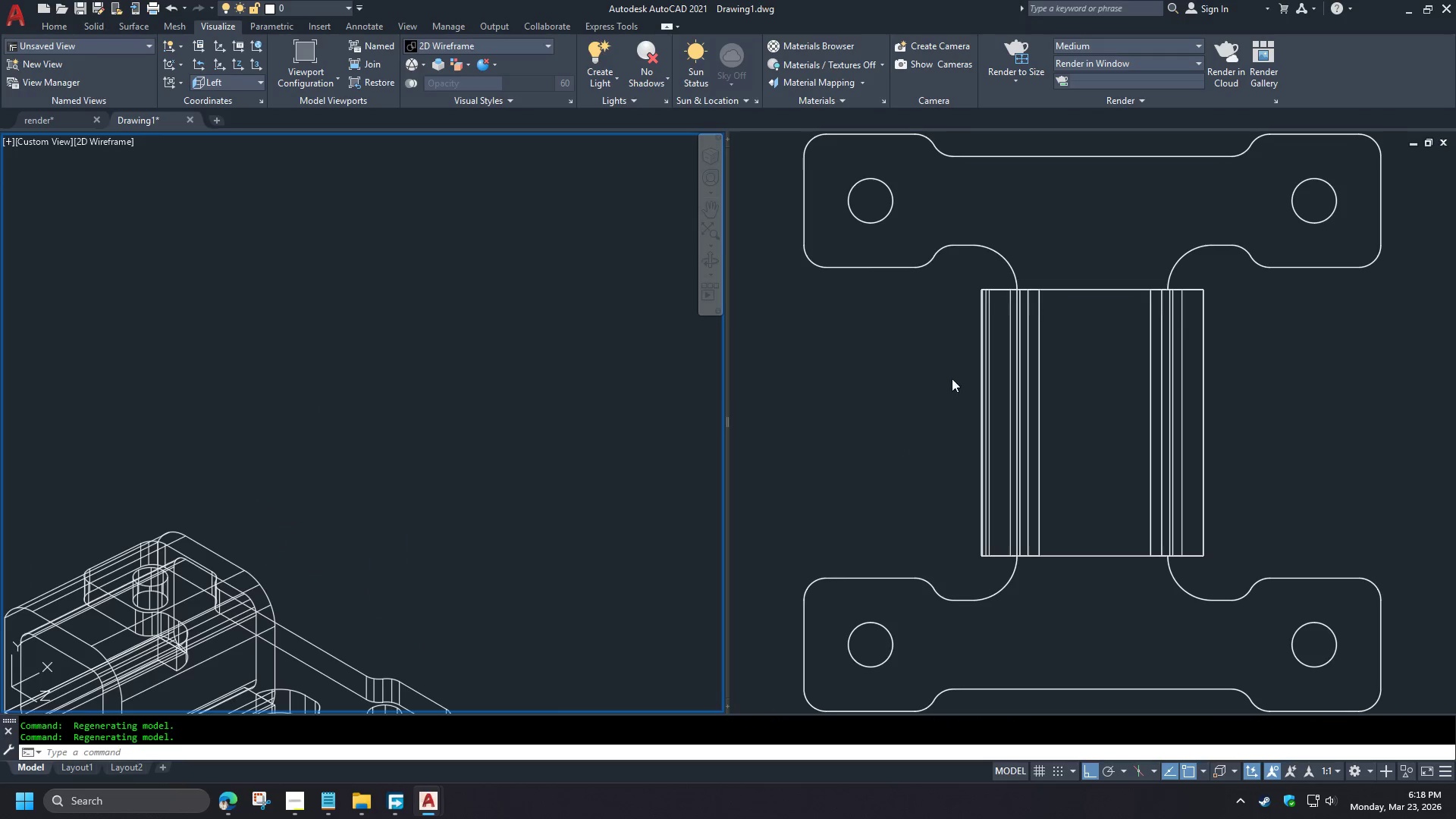 
left_click([905, 384])
 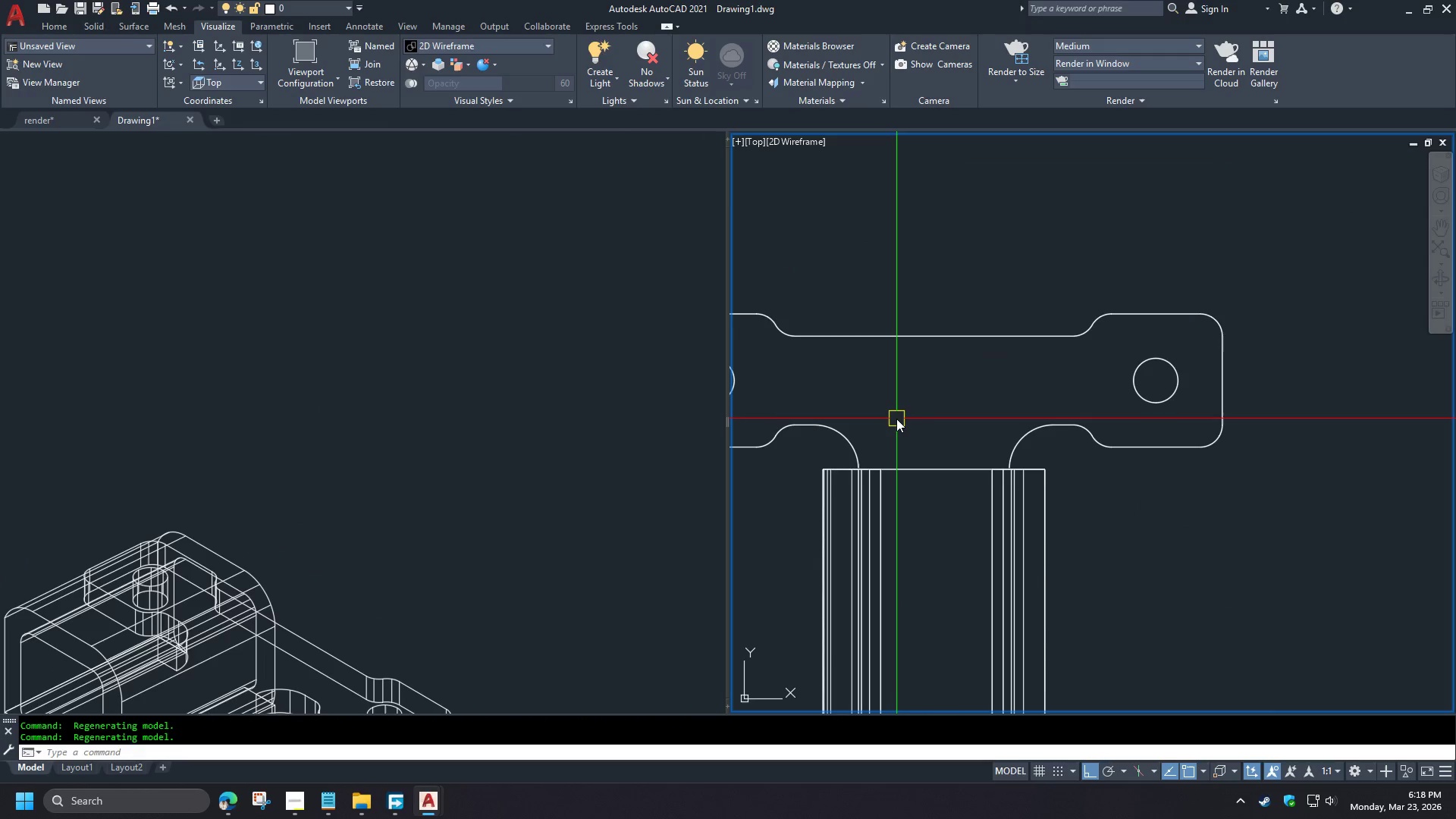 
type(di )
 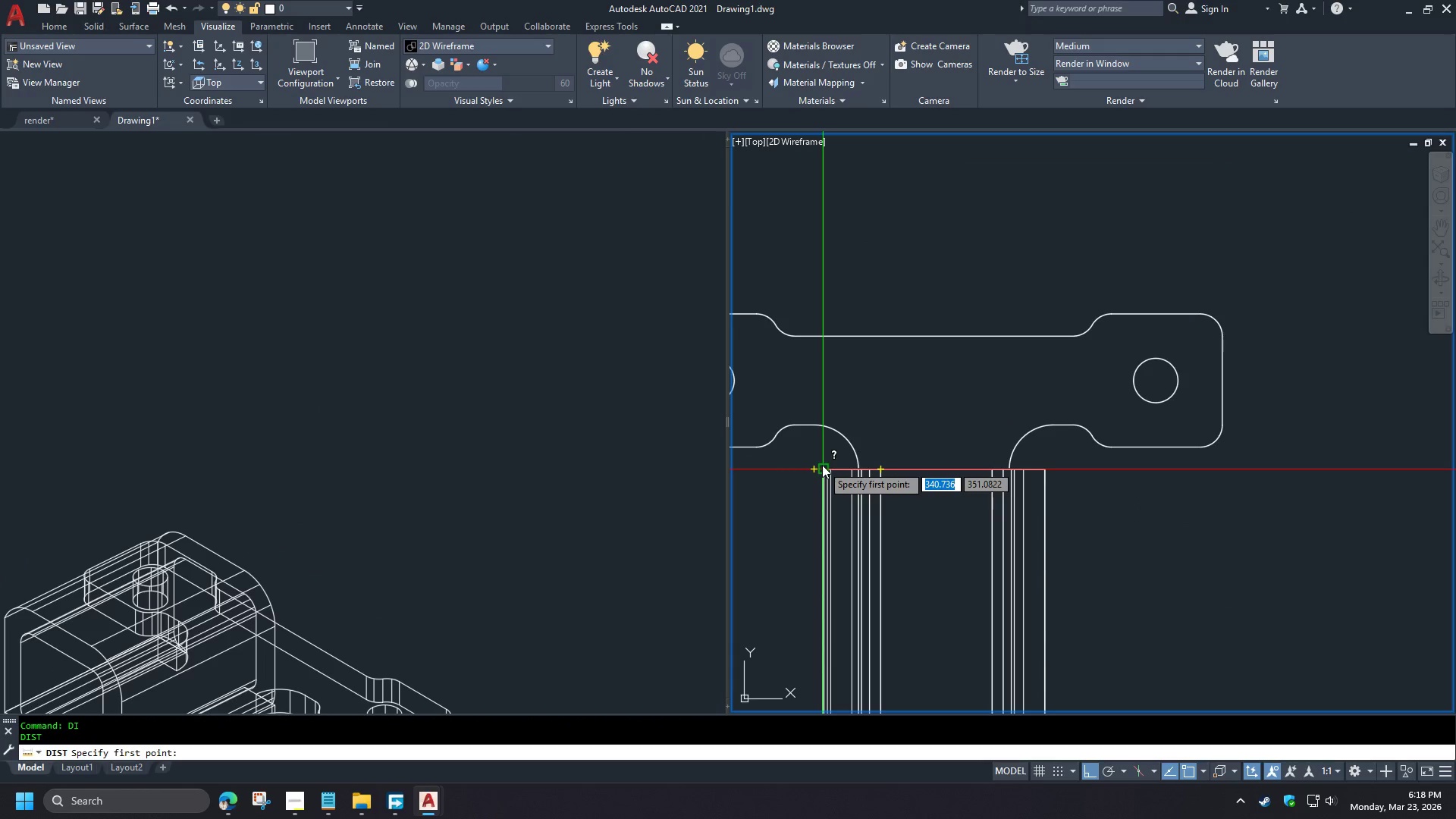 
left_click([822, 465])
 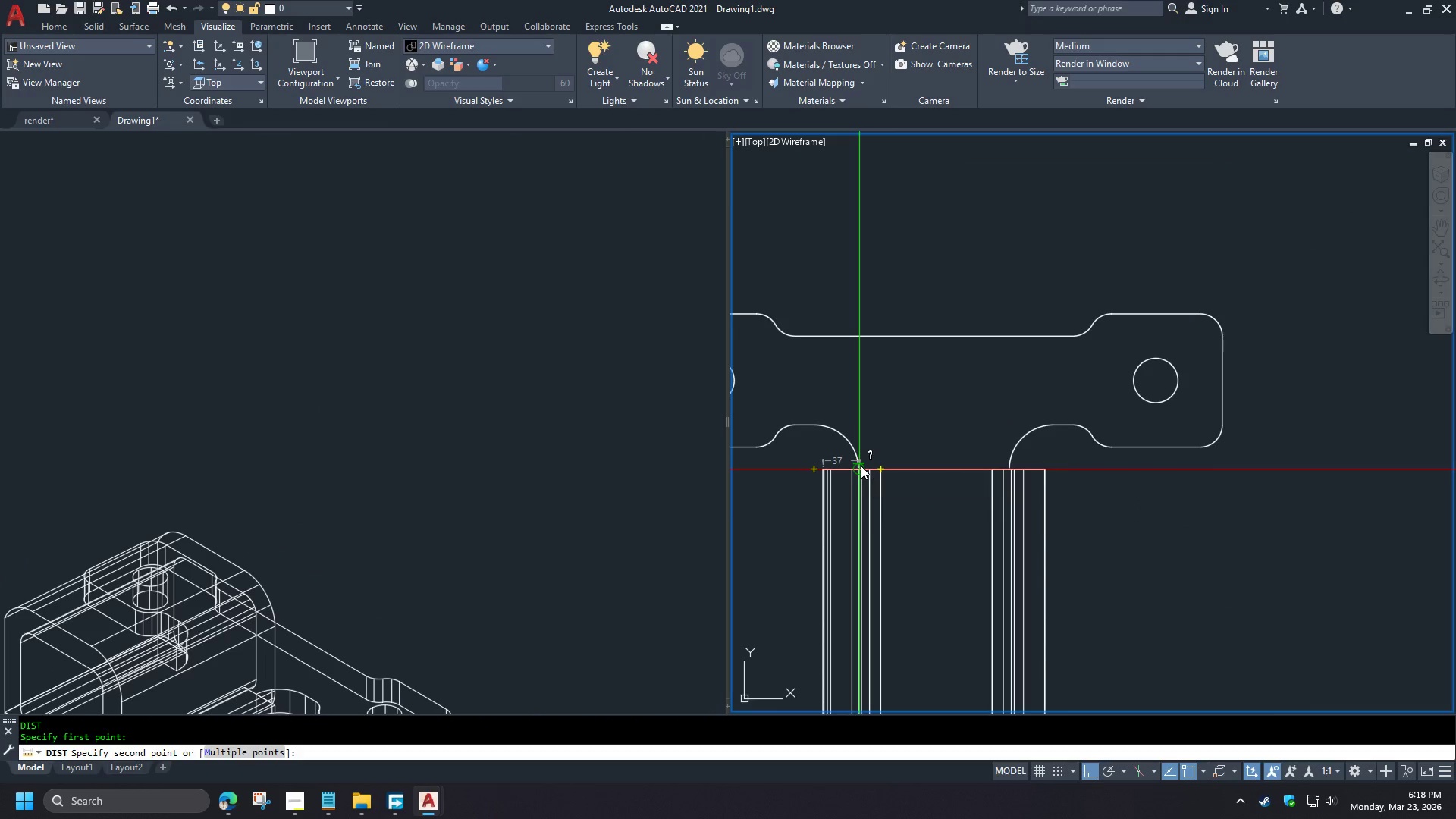 
key(Escape)
 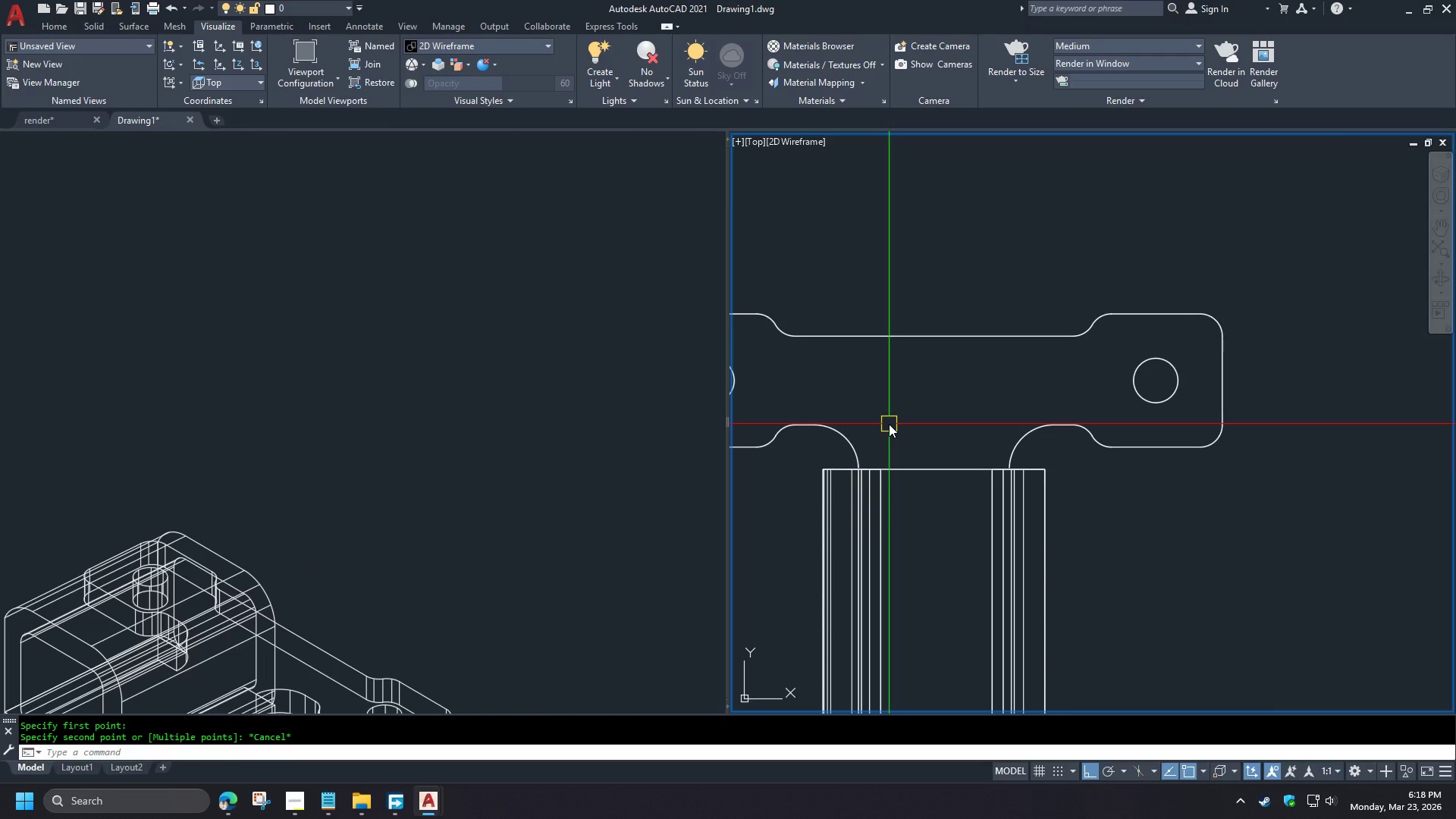 
key(D)
 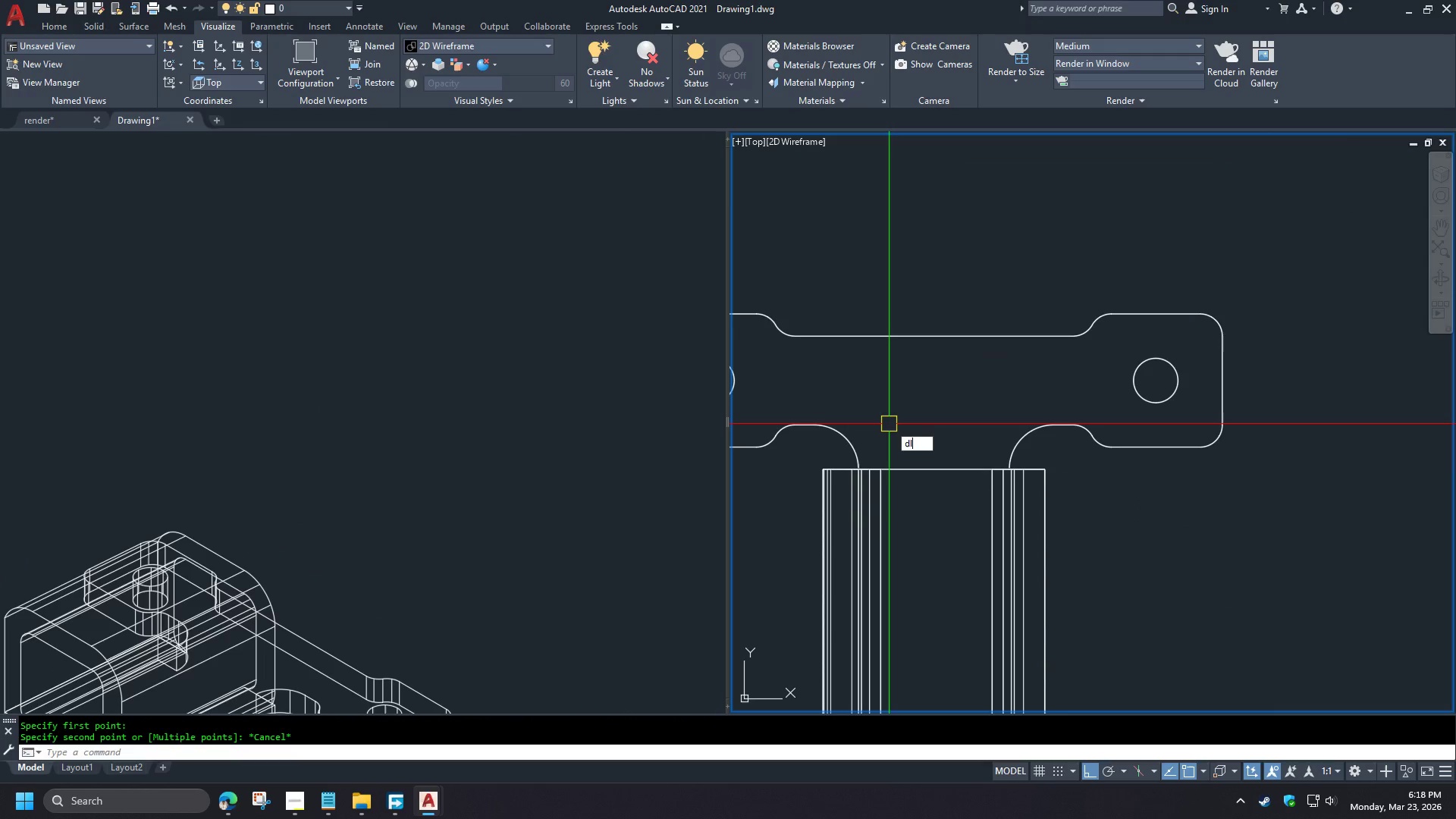 
type(li )
 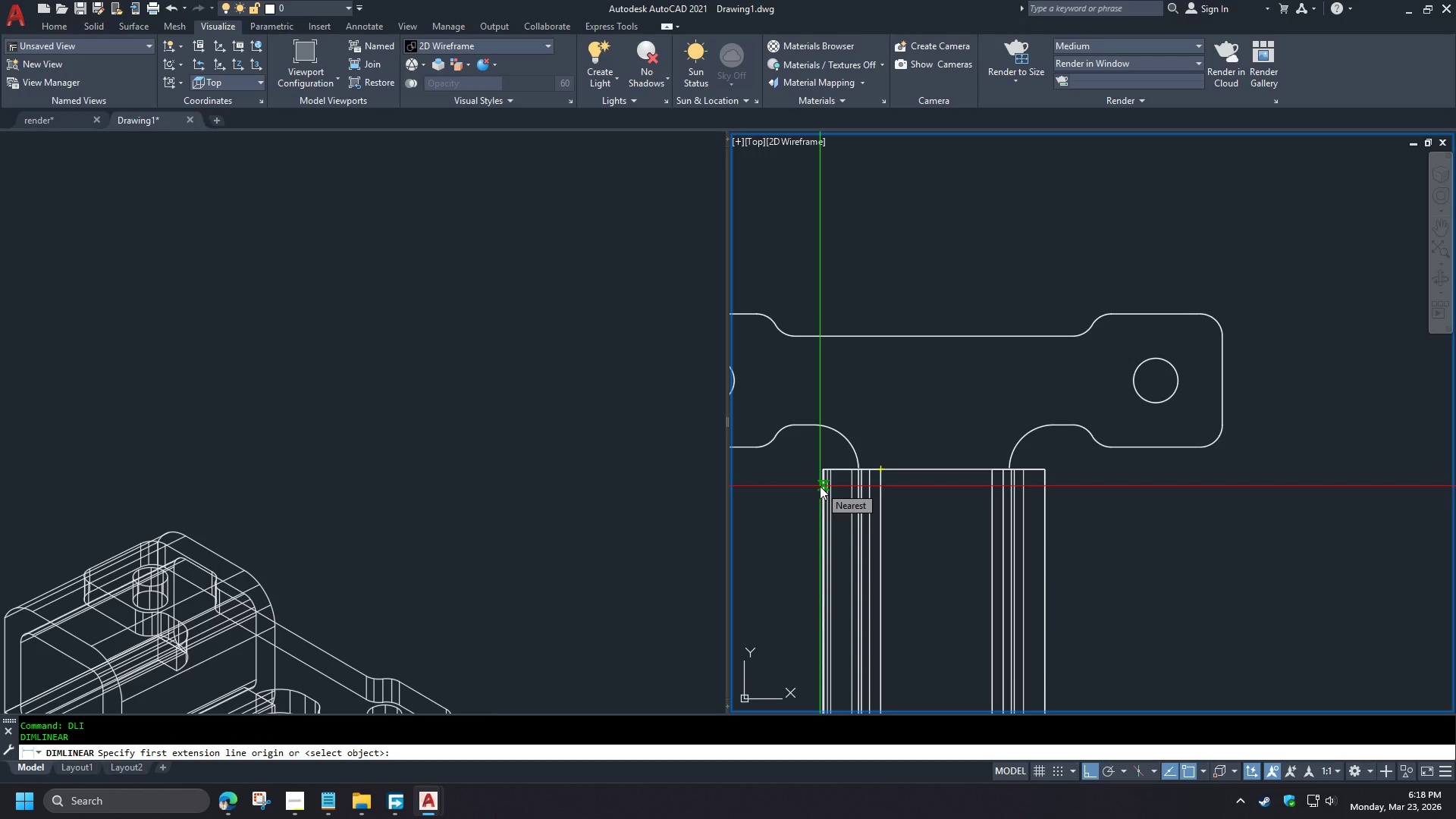 
left_click([820, 486])
 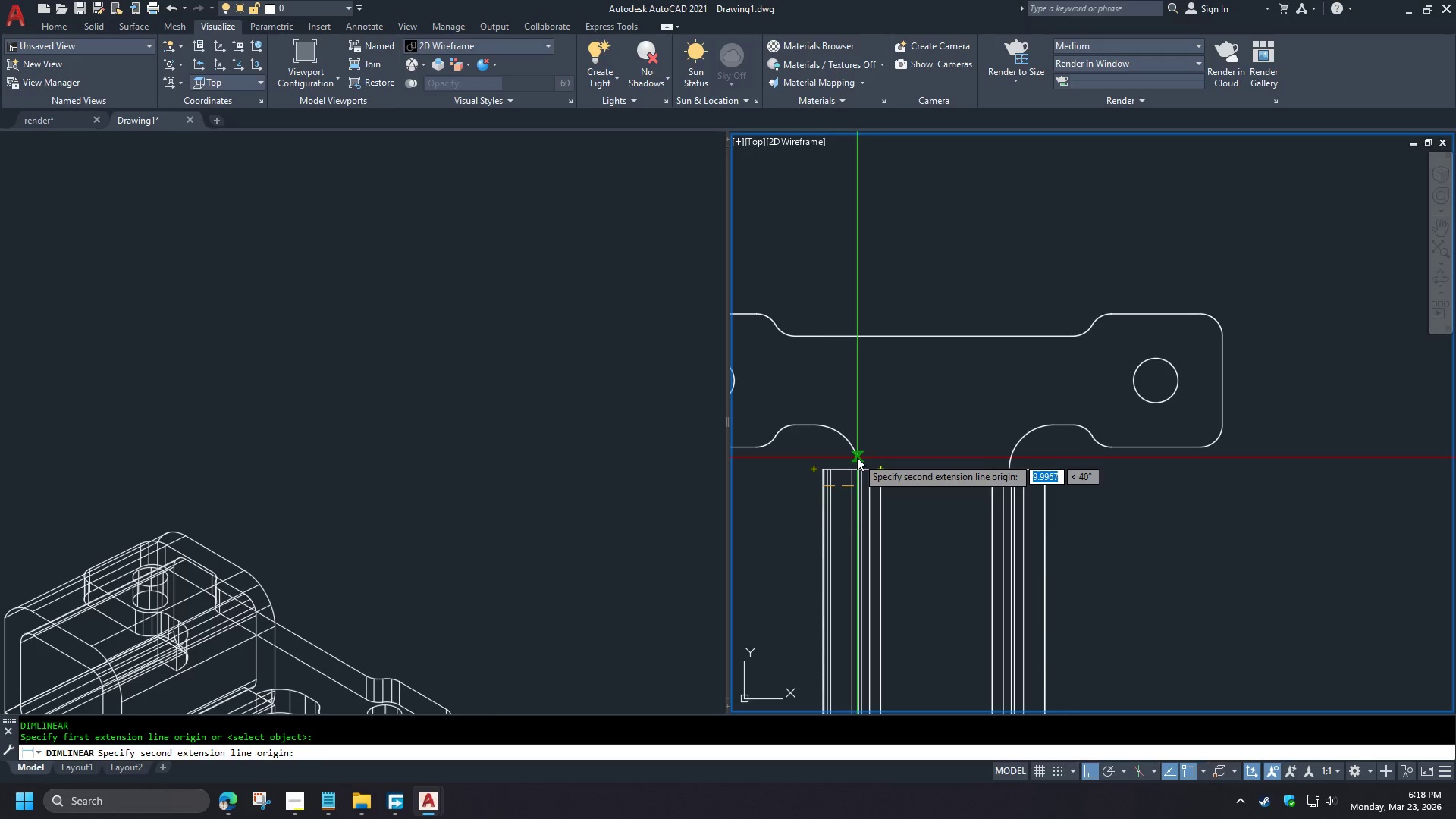 
type(end )
 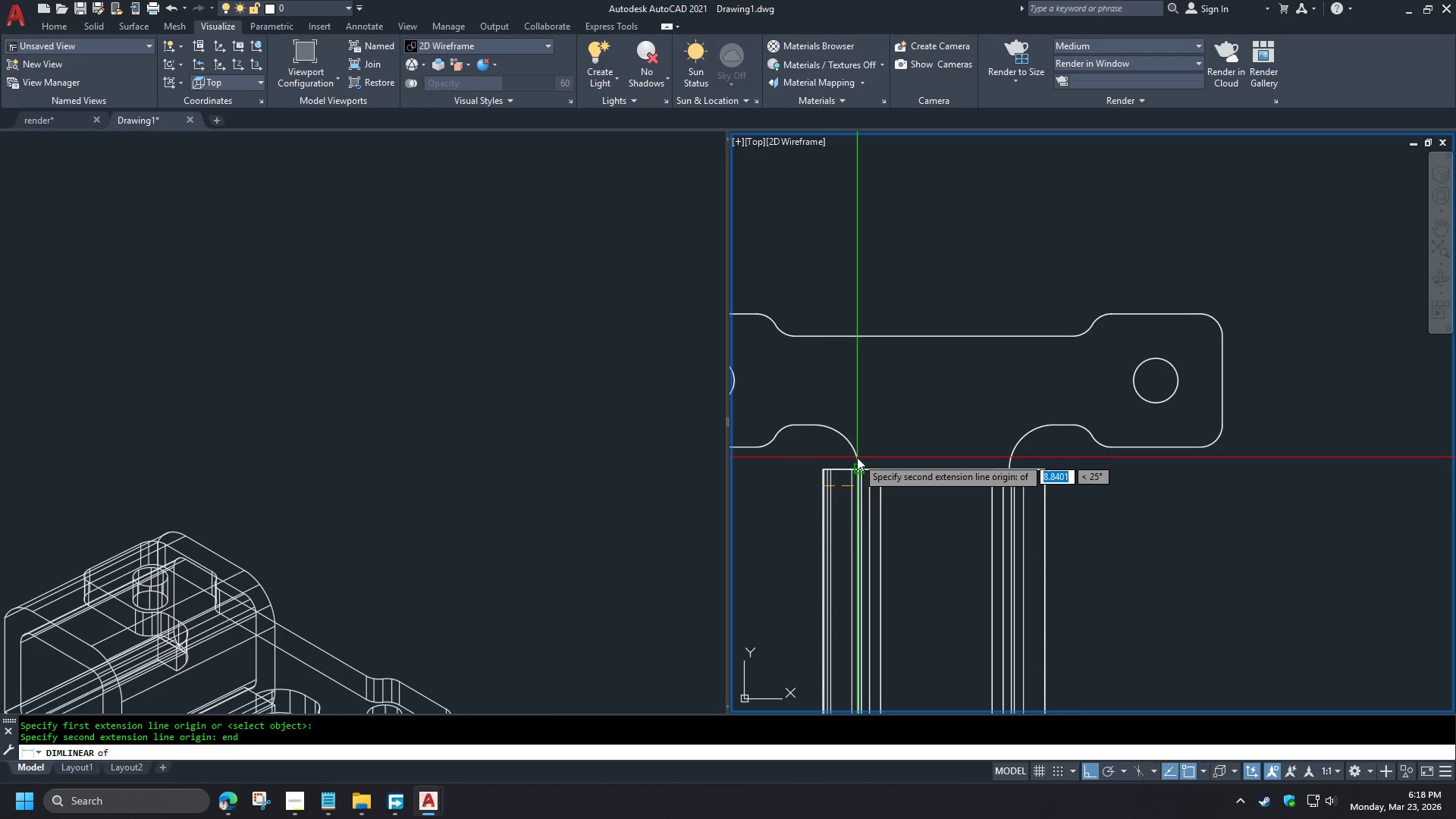 
left_click([857, 457])
 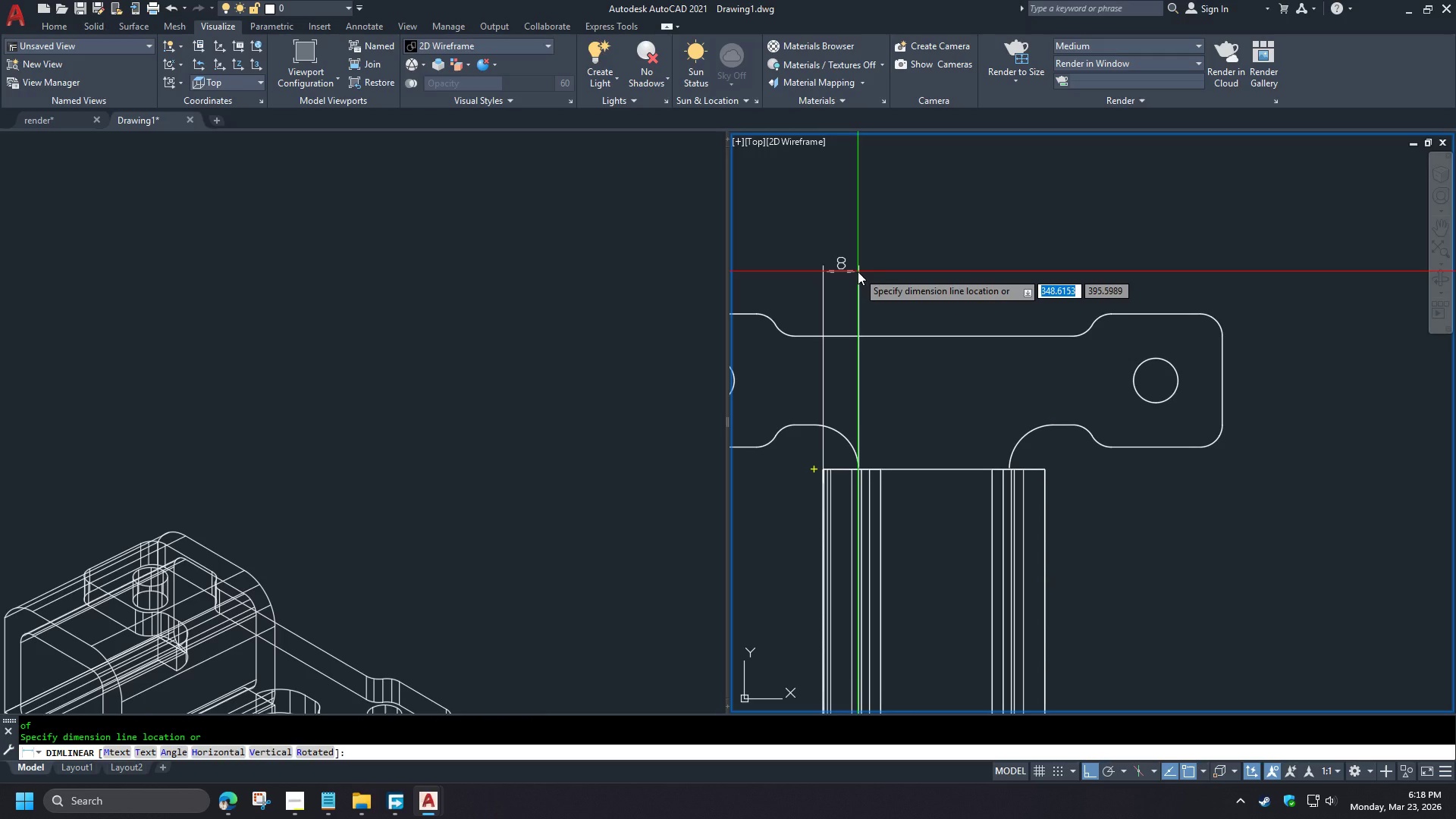 
key(Escape)
 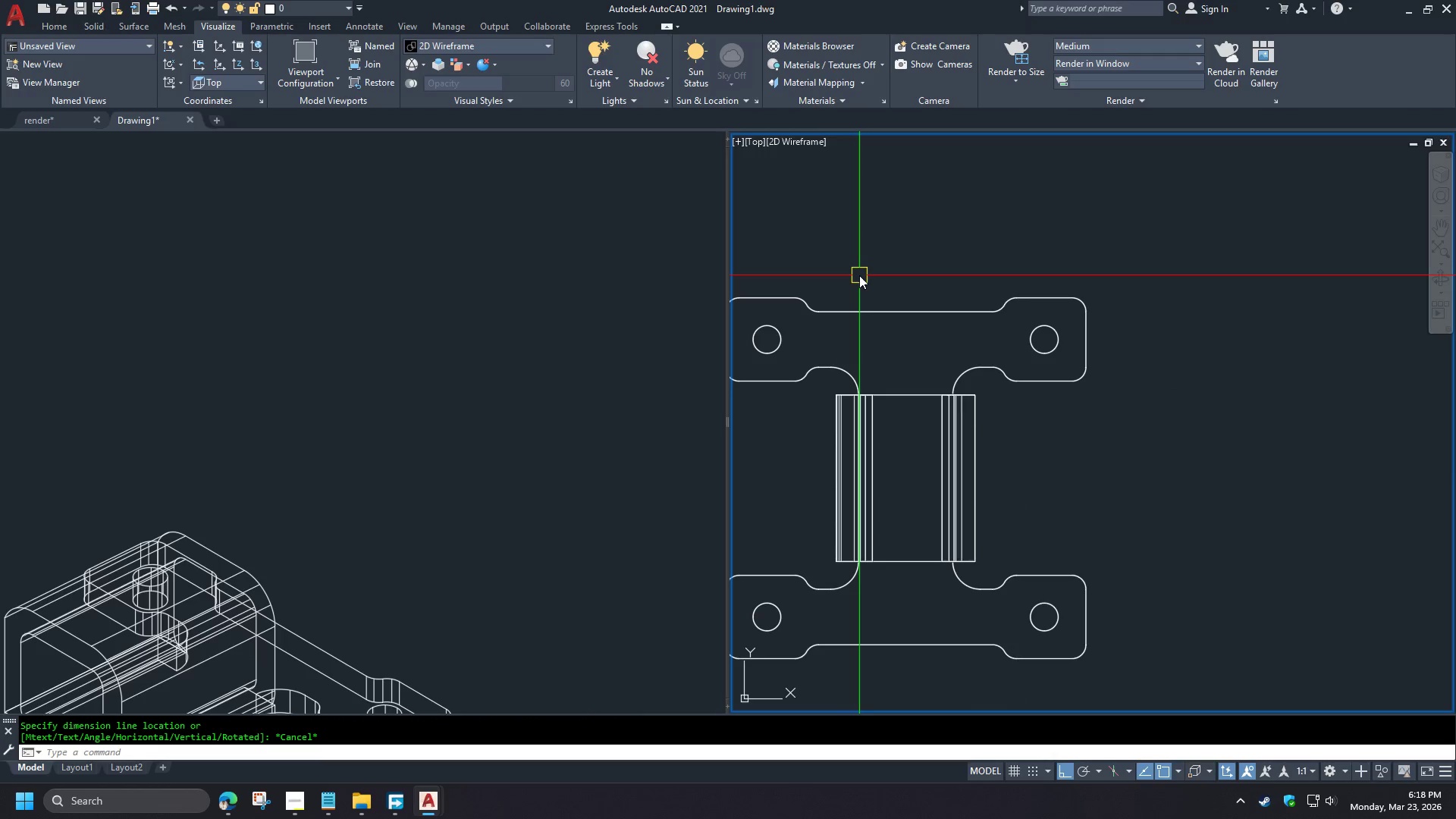 
wait(5.34)
 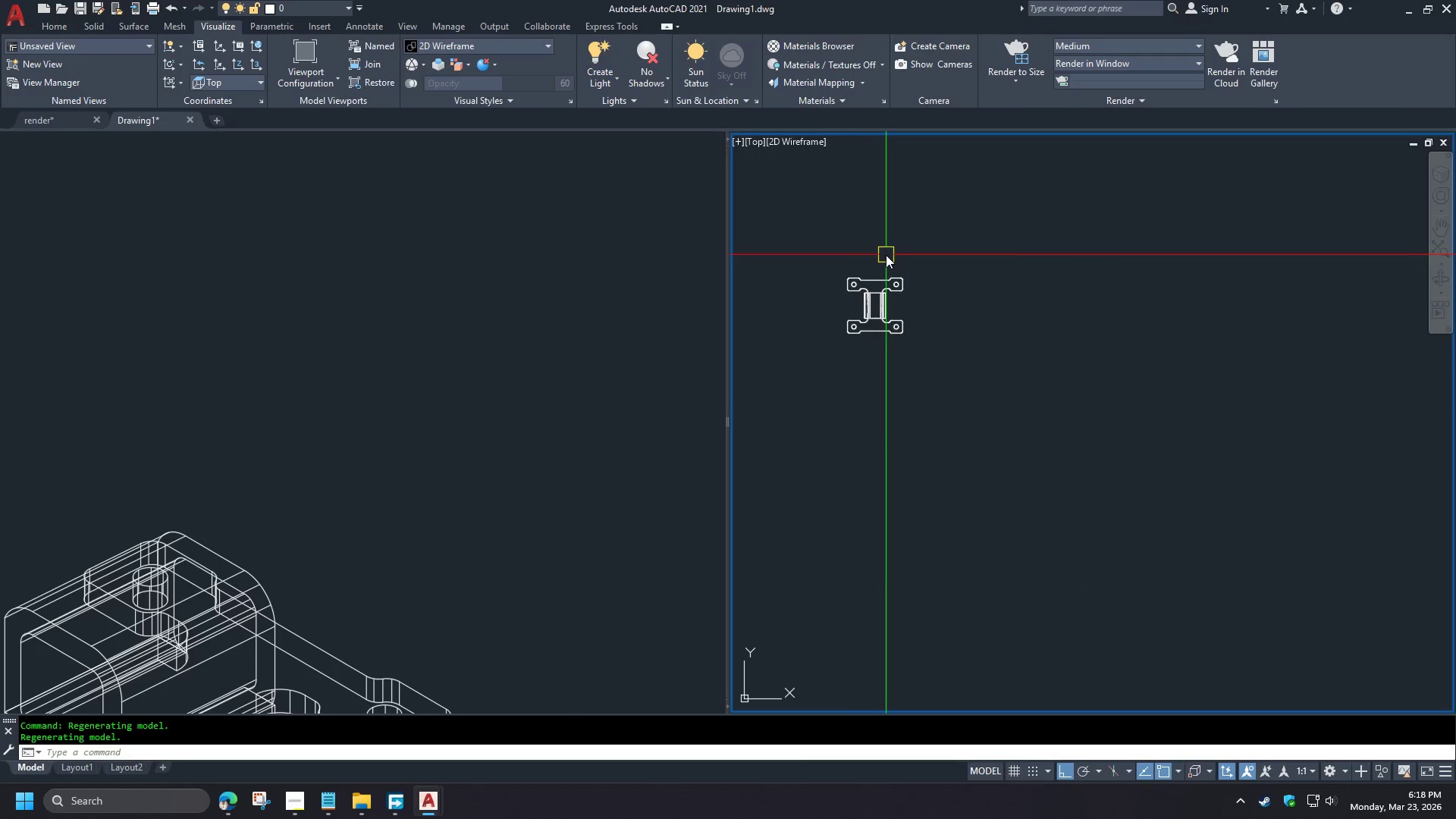 
key(Control+Z)
 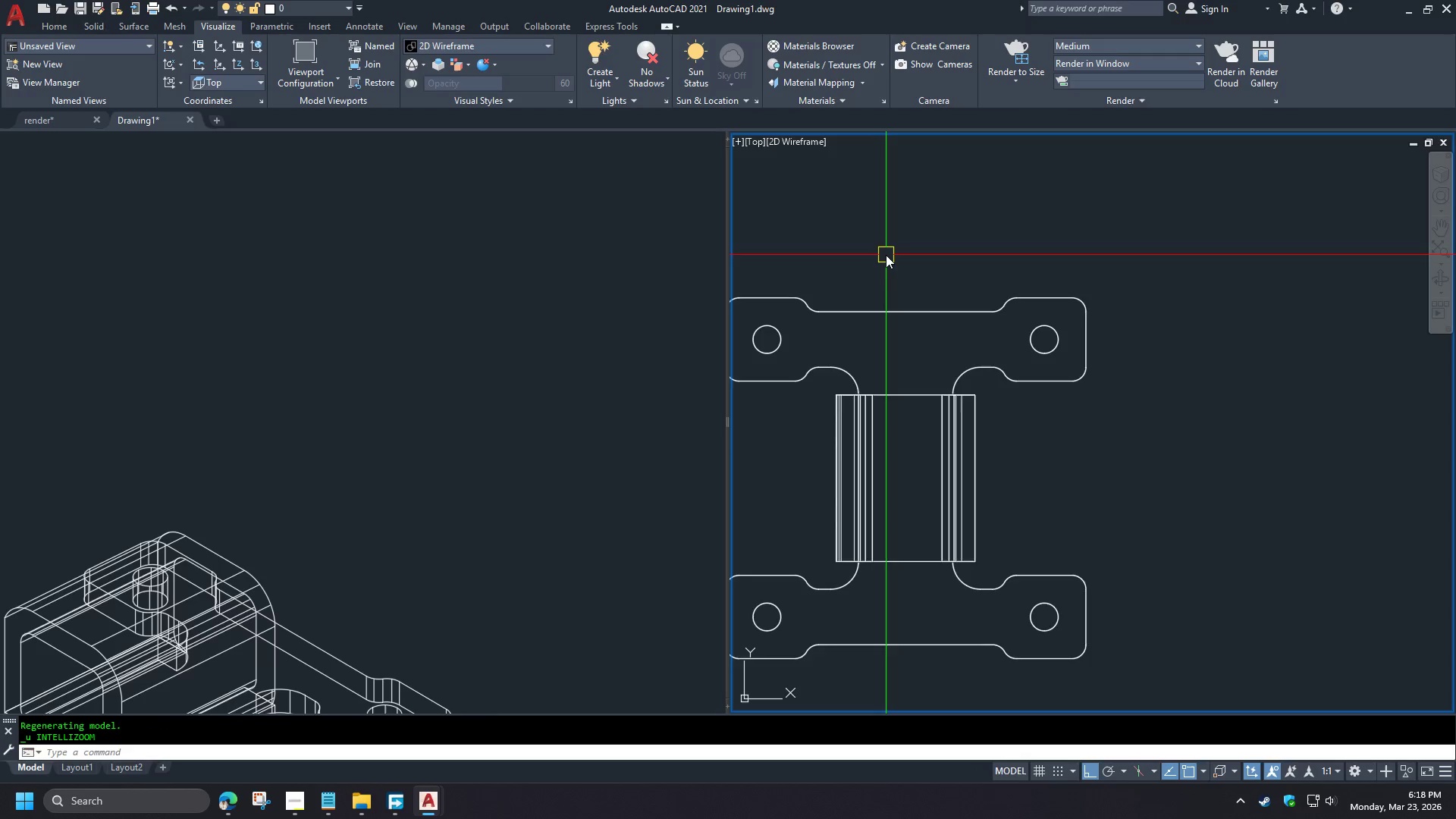 
key(Control+Z)
 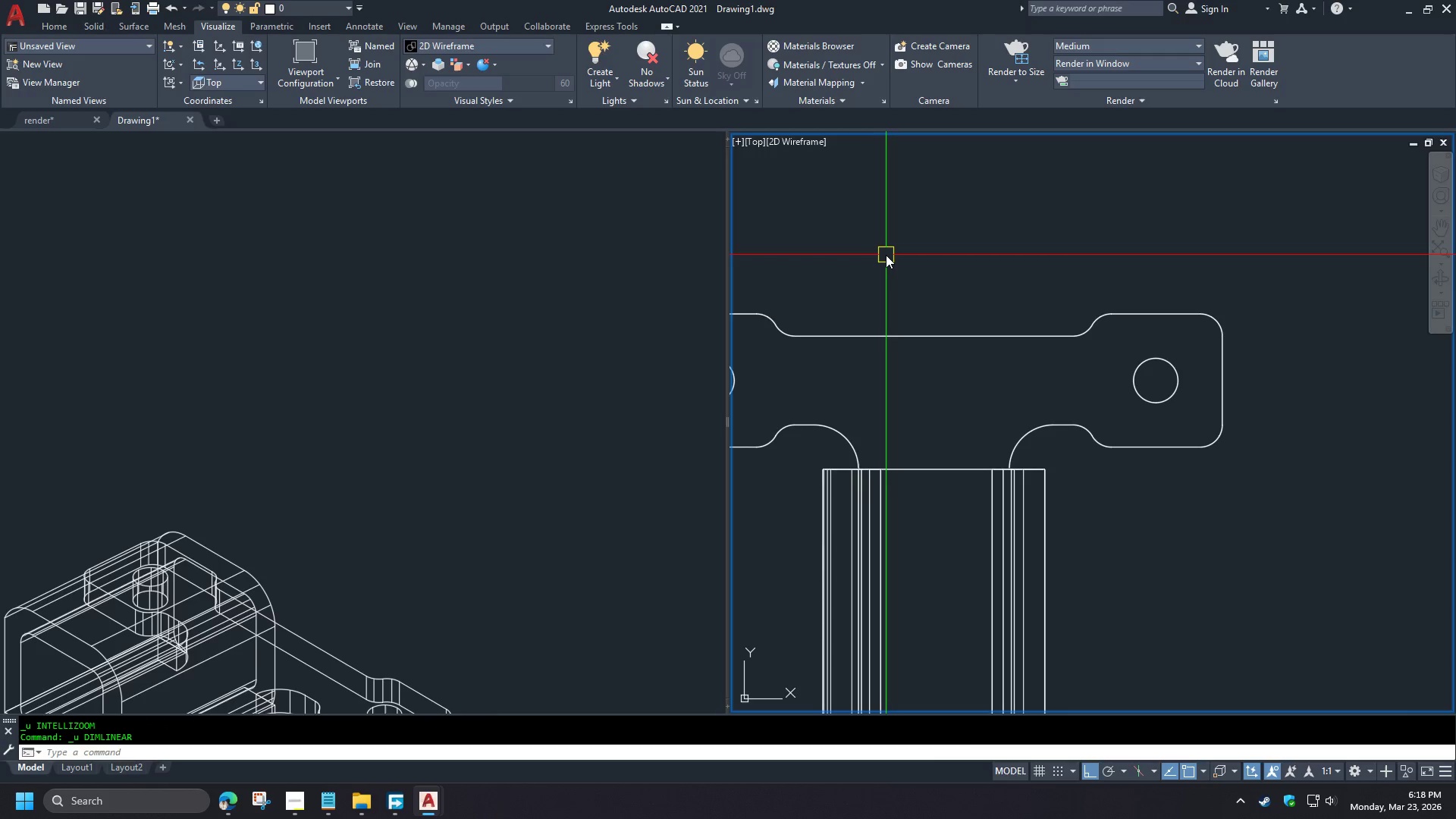 
key(Control+Z)
 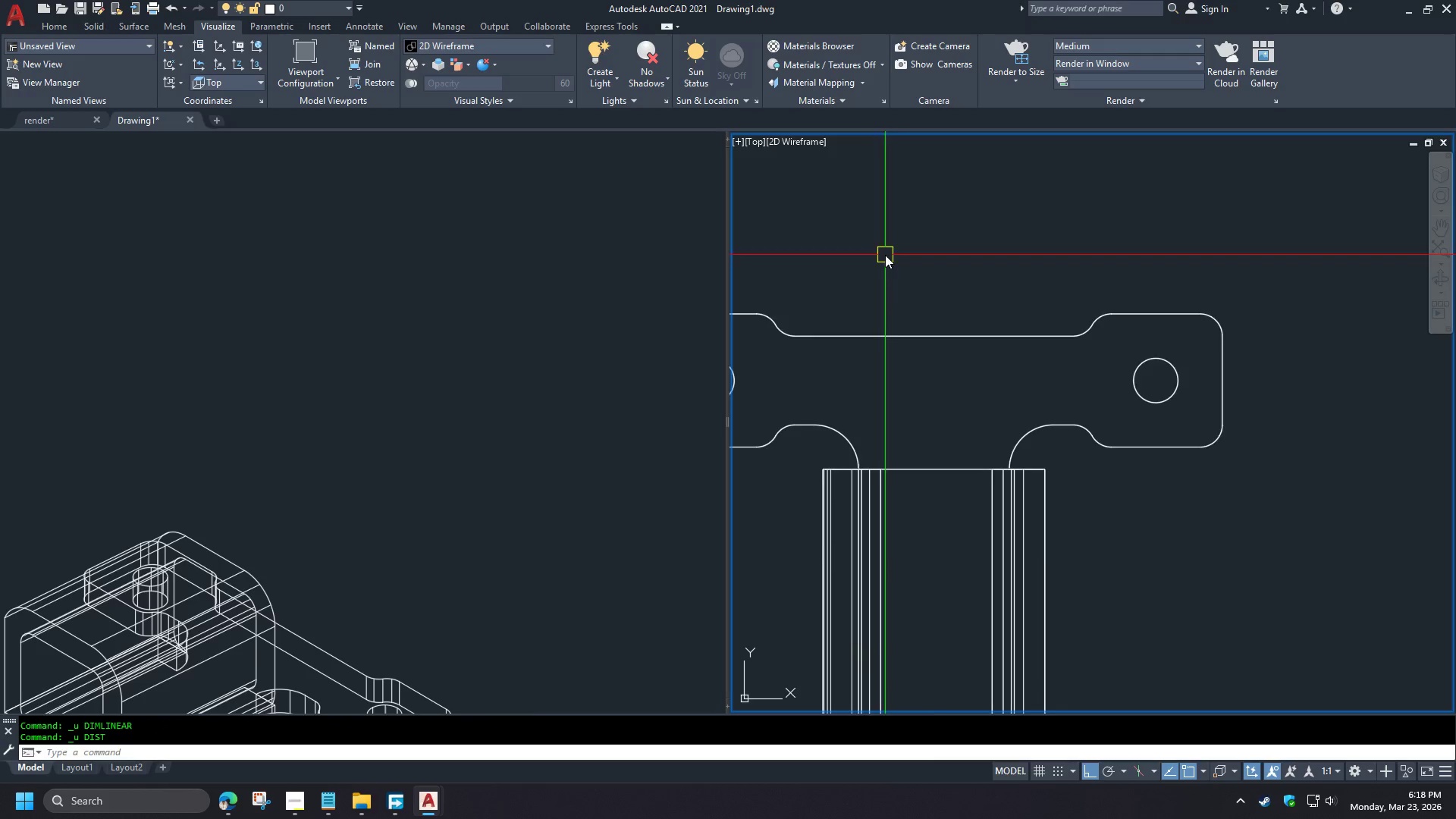 
key(Control+Z)
 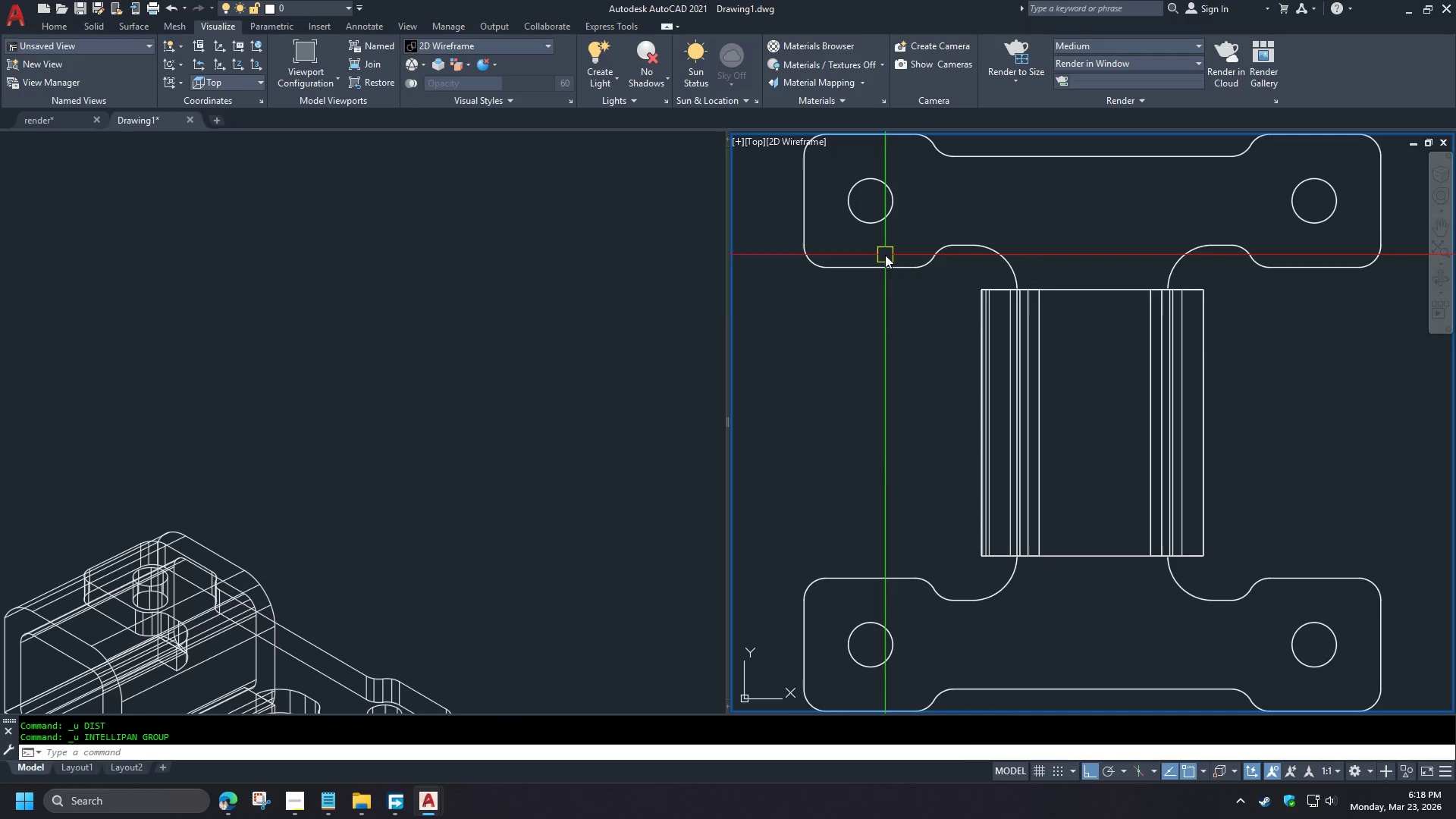 
key(Control+Z)
 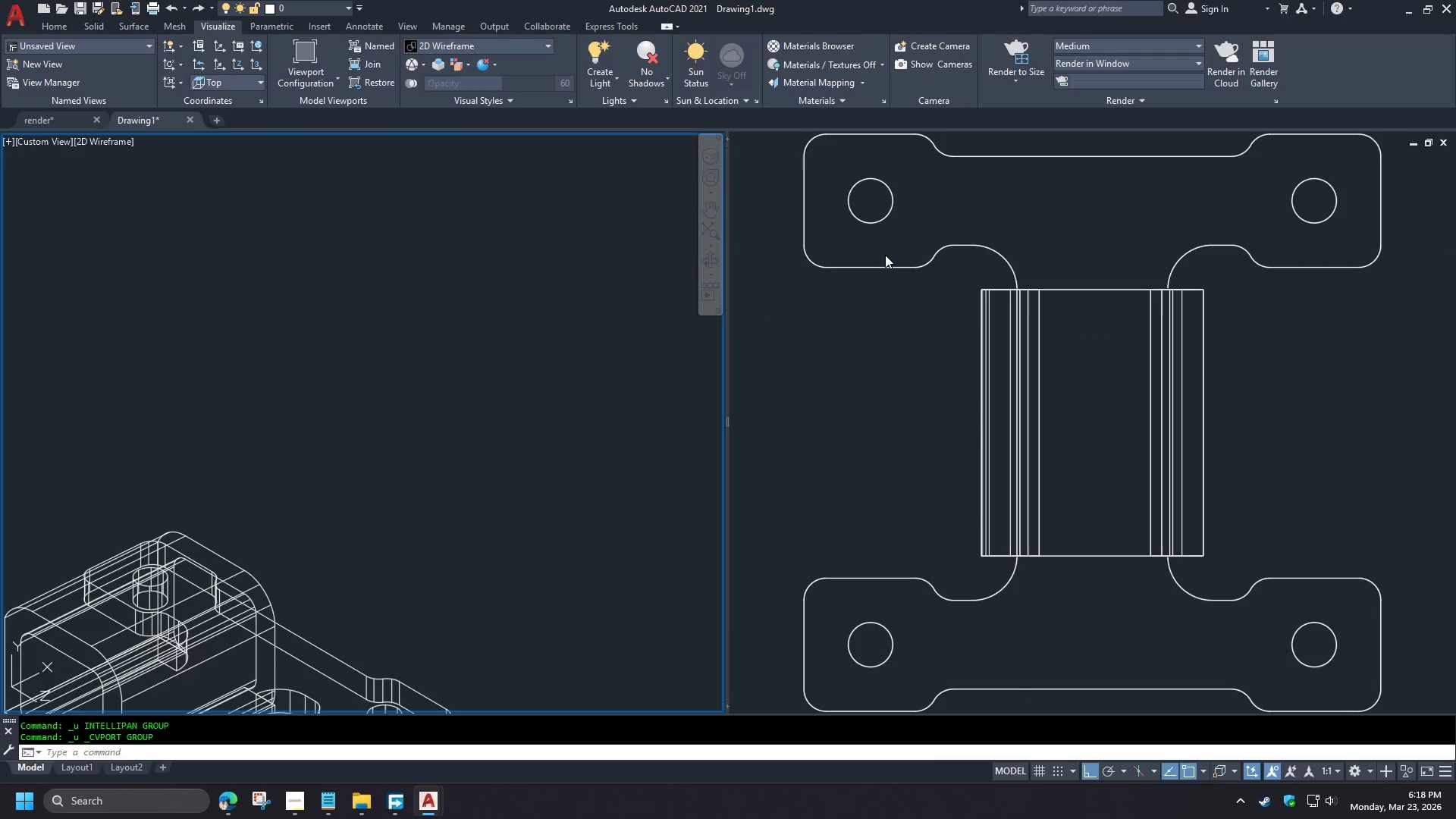 
key(Control+Z)
 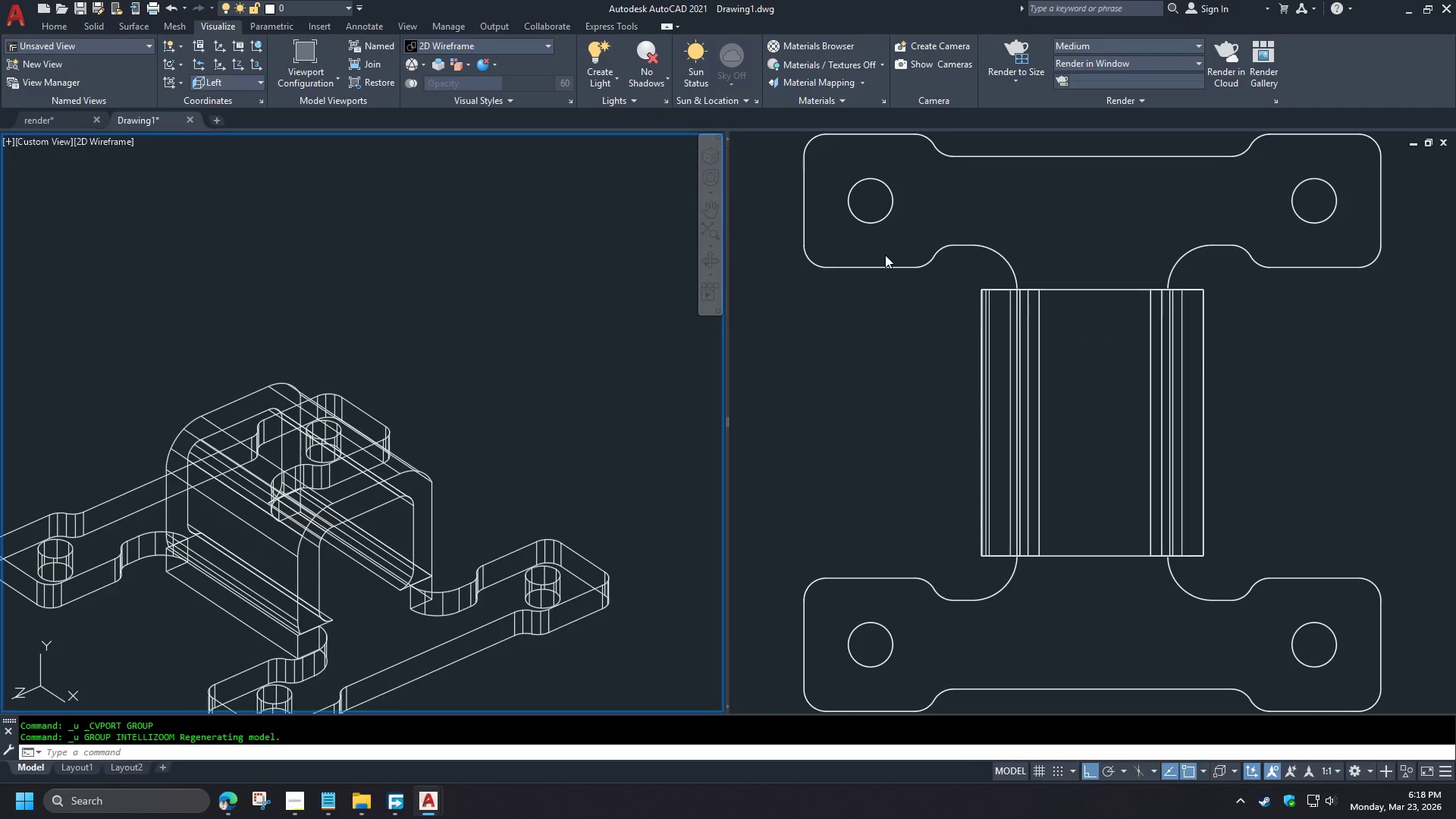 
key(Control+Z)
 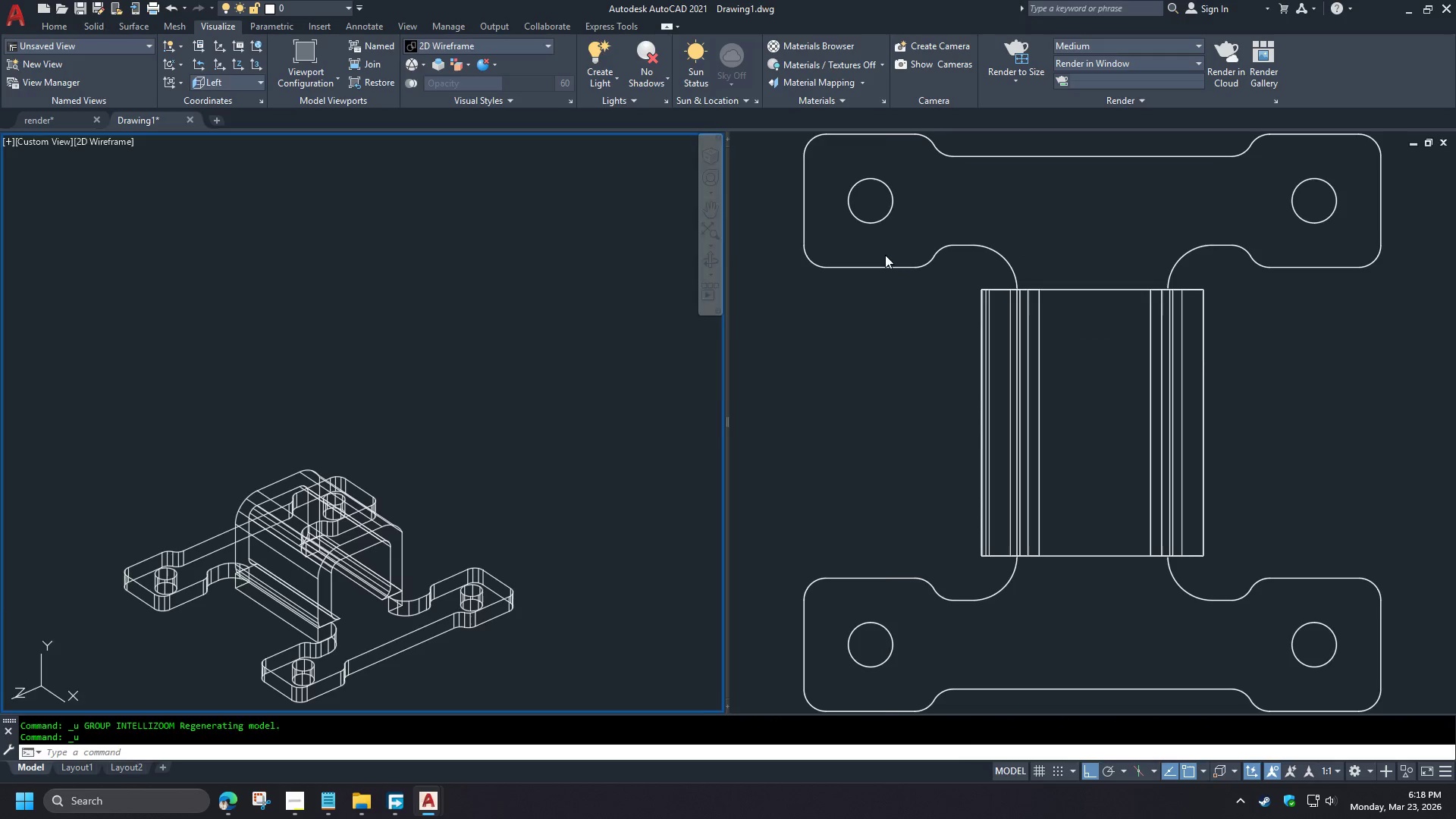 
key(Control+Z)
 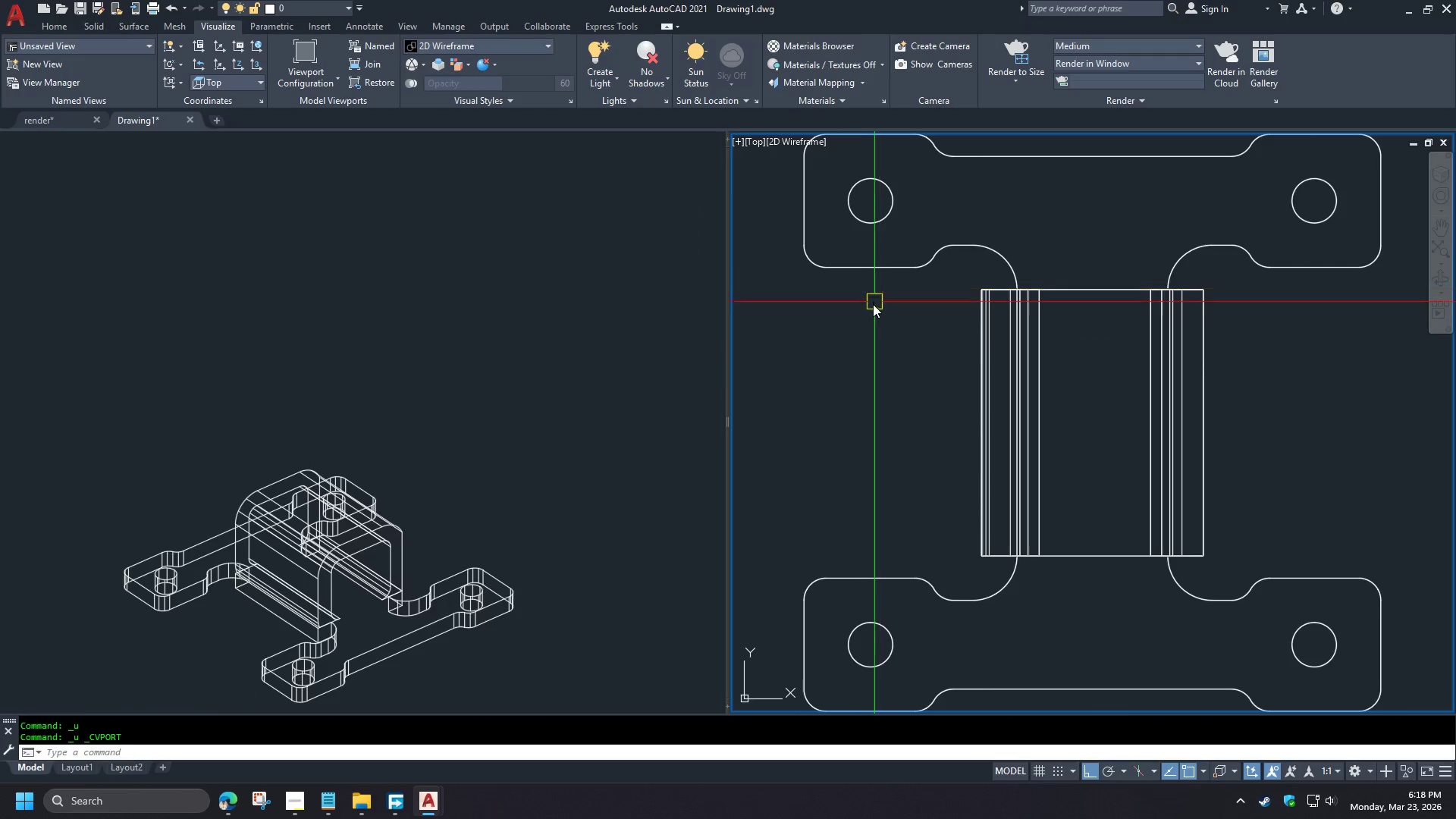 
key(Control+Z)
 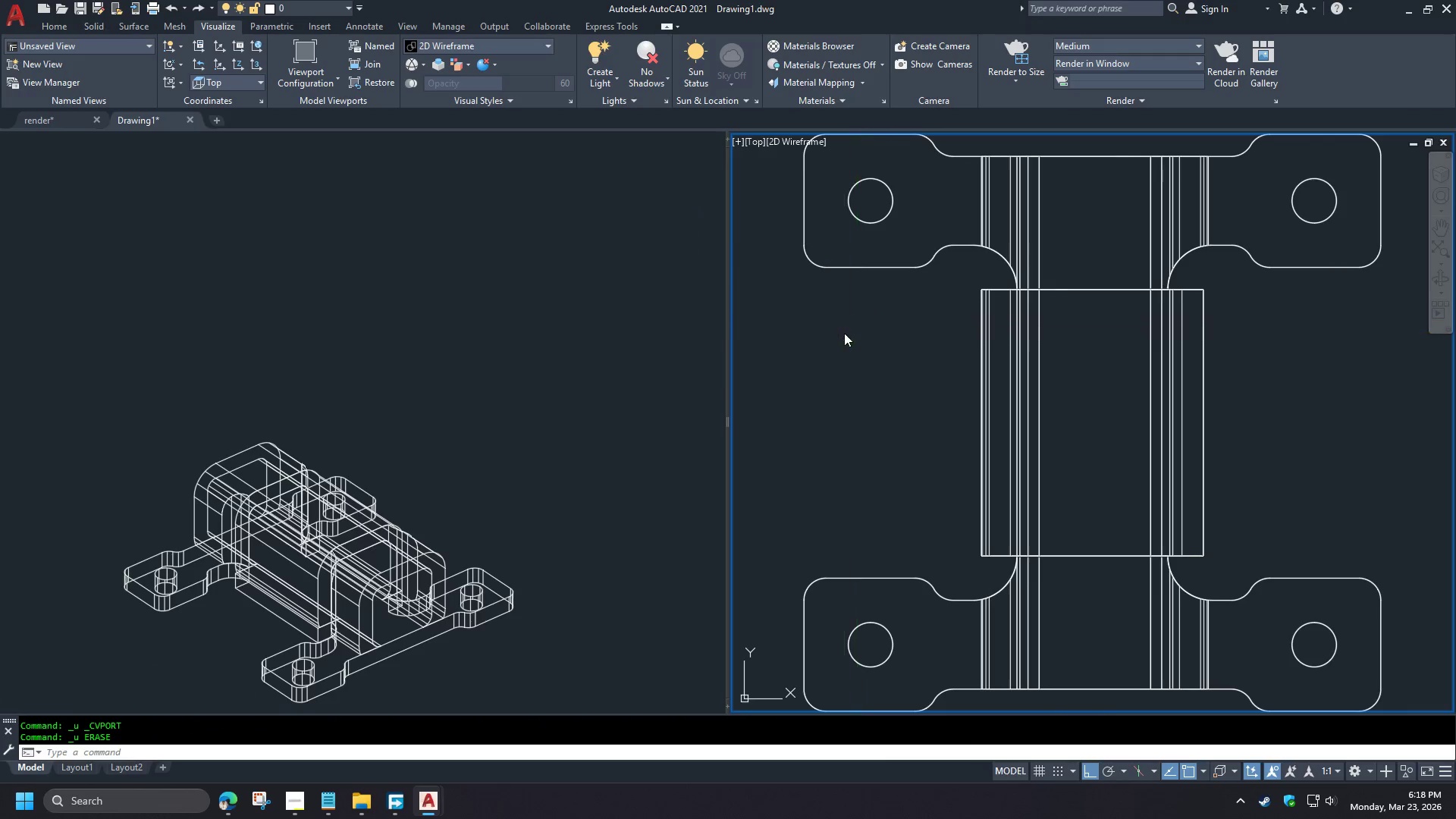 
key(Control+Z)
 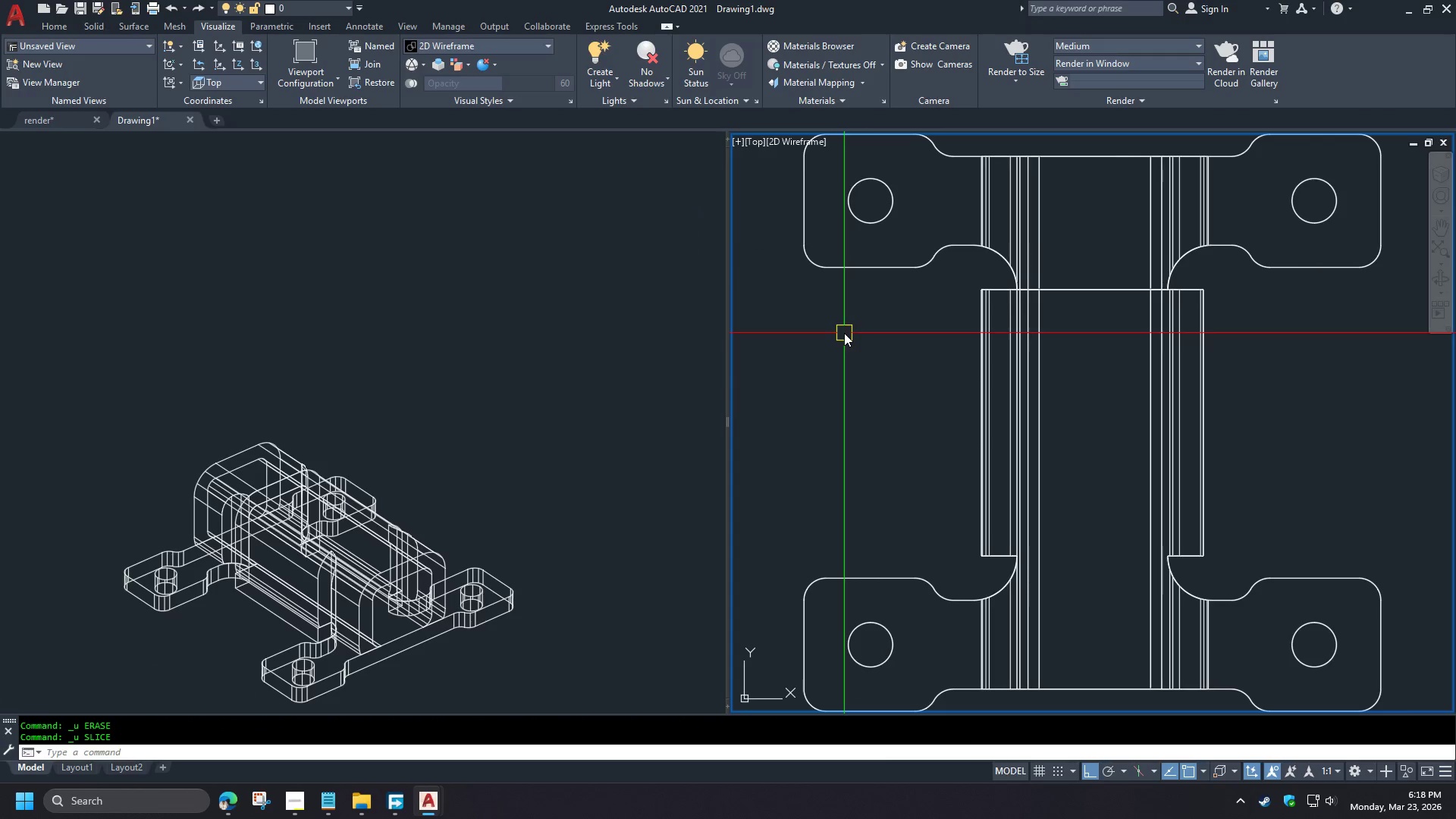 
key(Control+Z)
 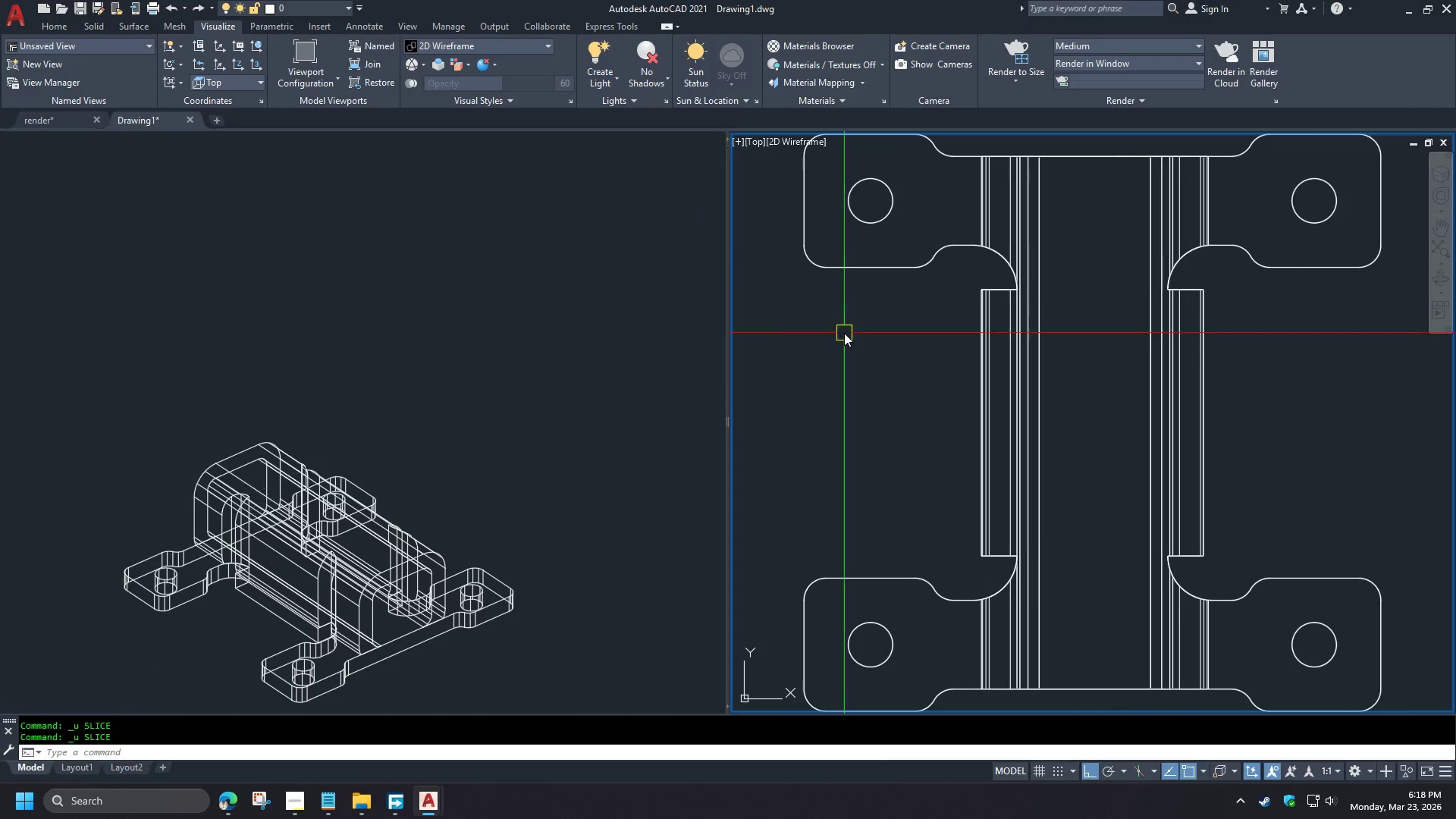 
key(Control+Z)
 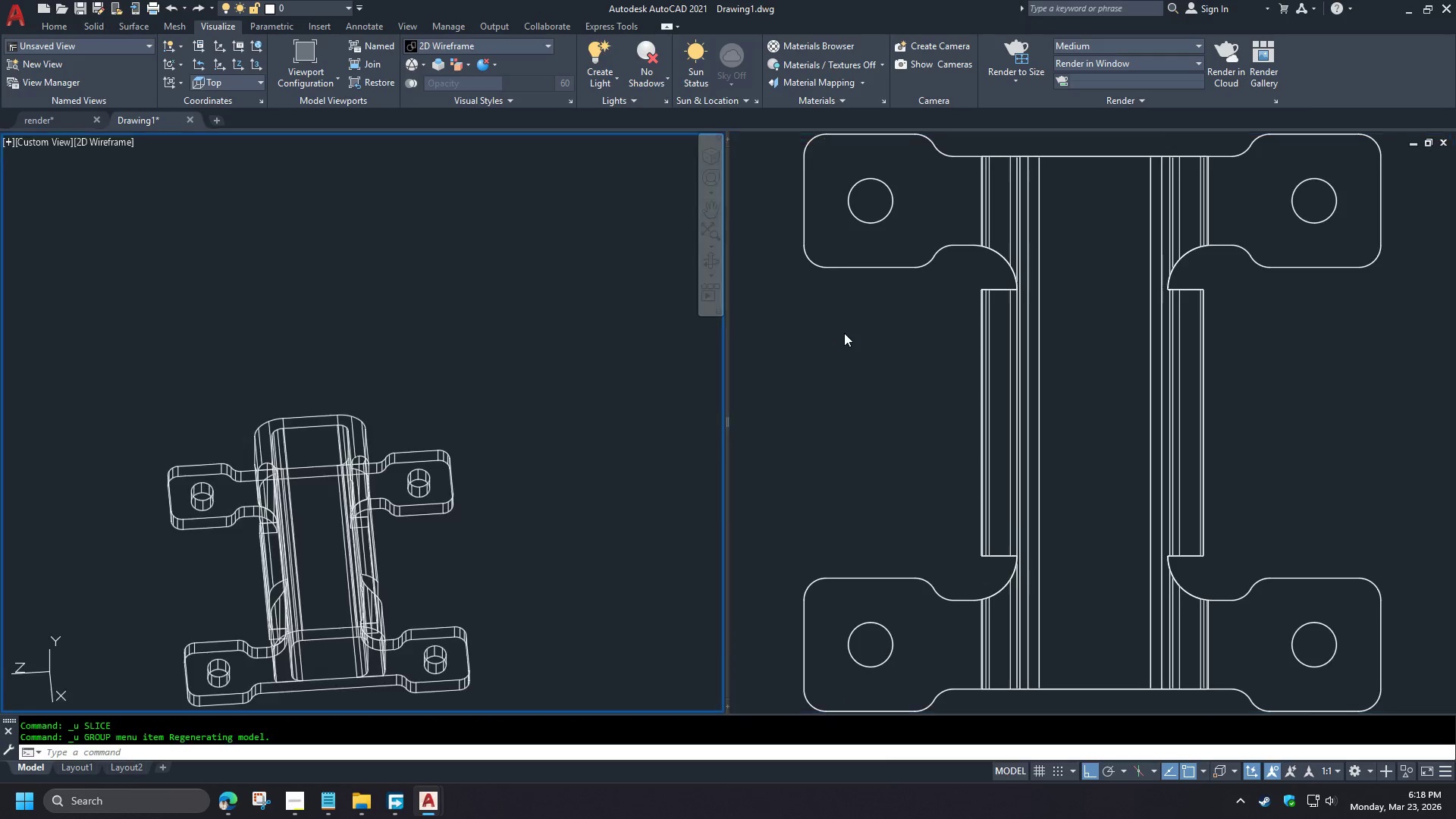 
key(Control+Z)
 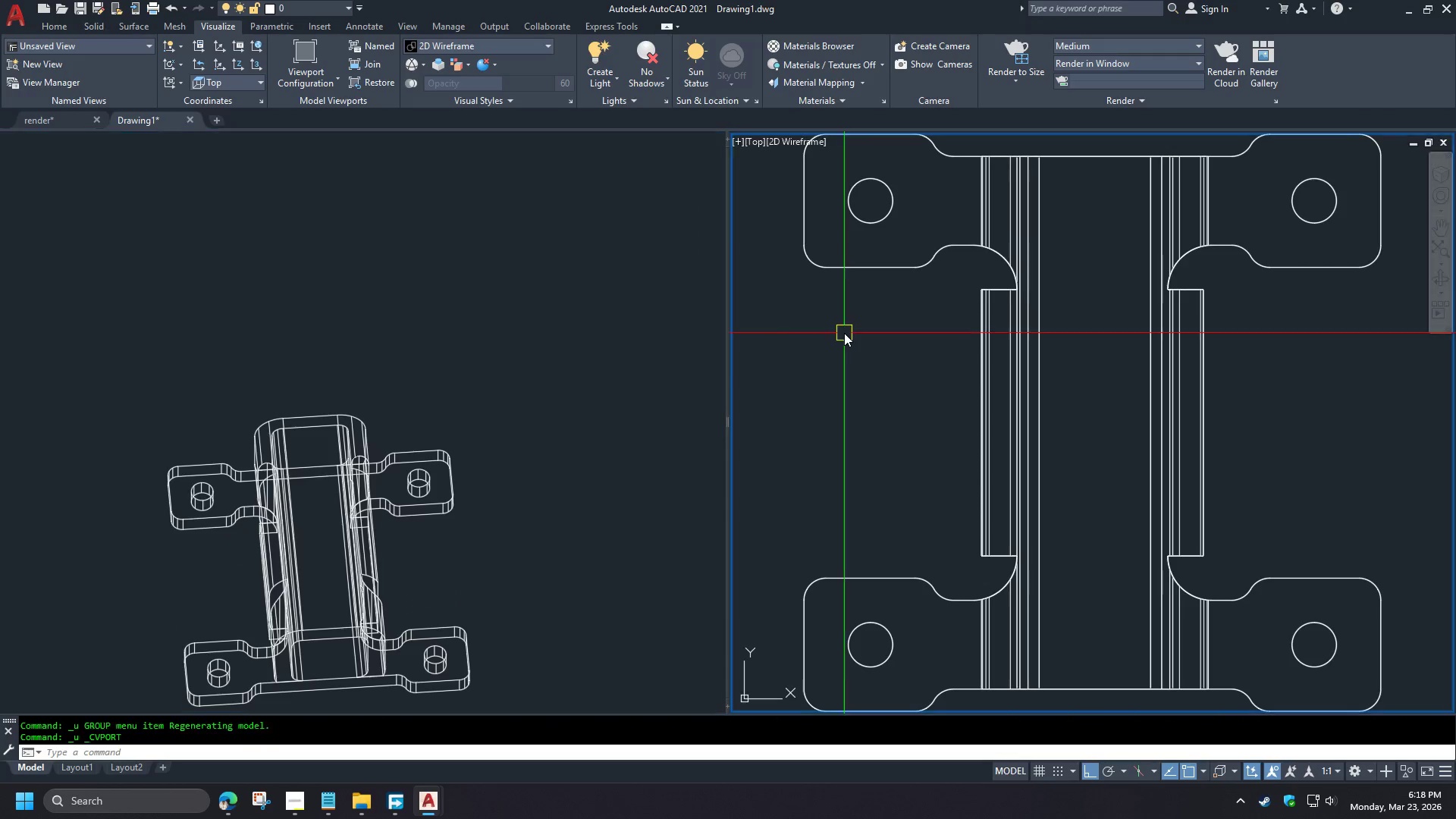 
key(Control+Z)
 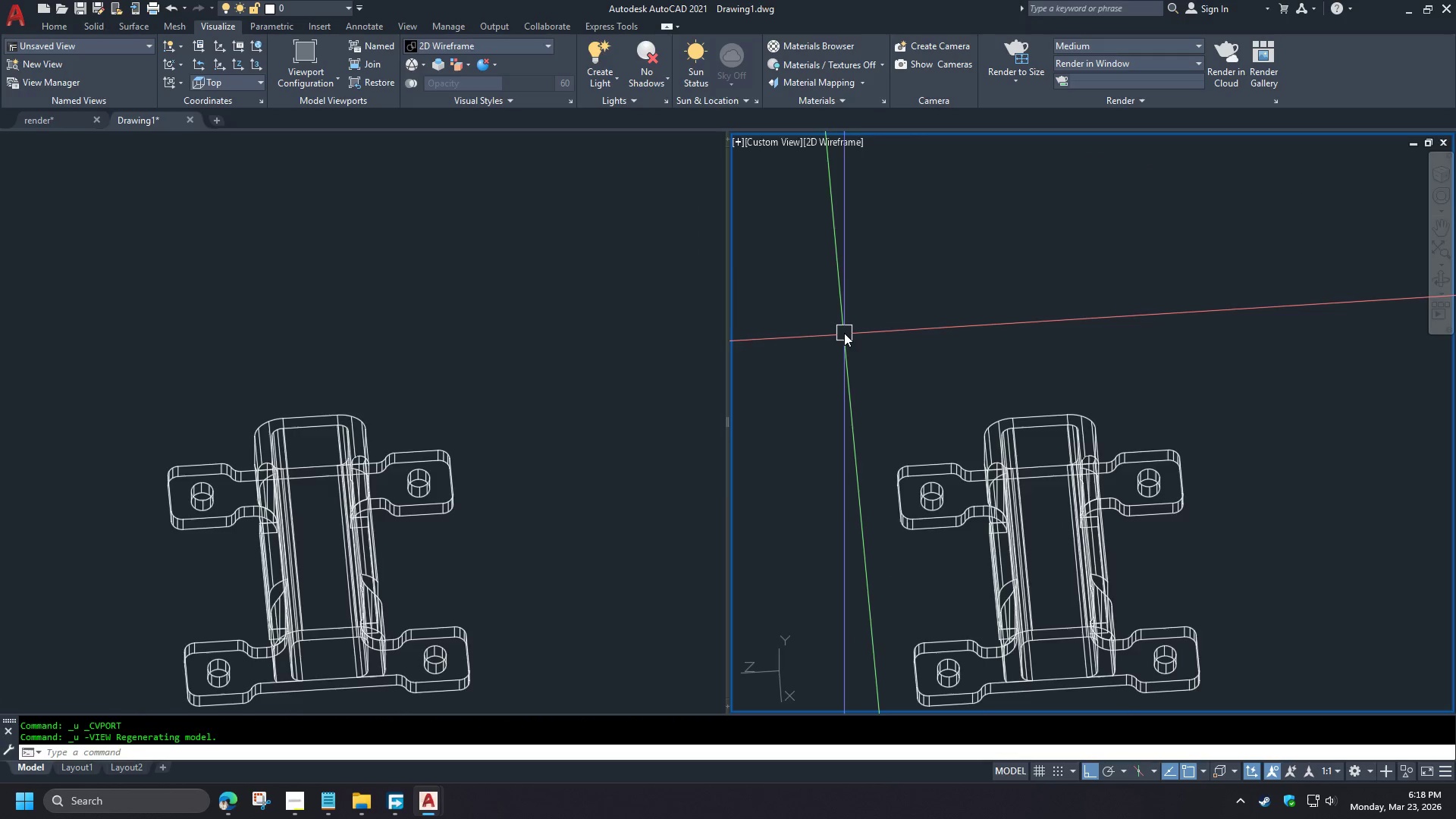 
key(Control+Z)
 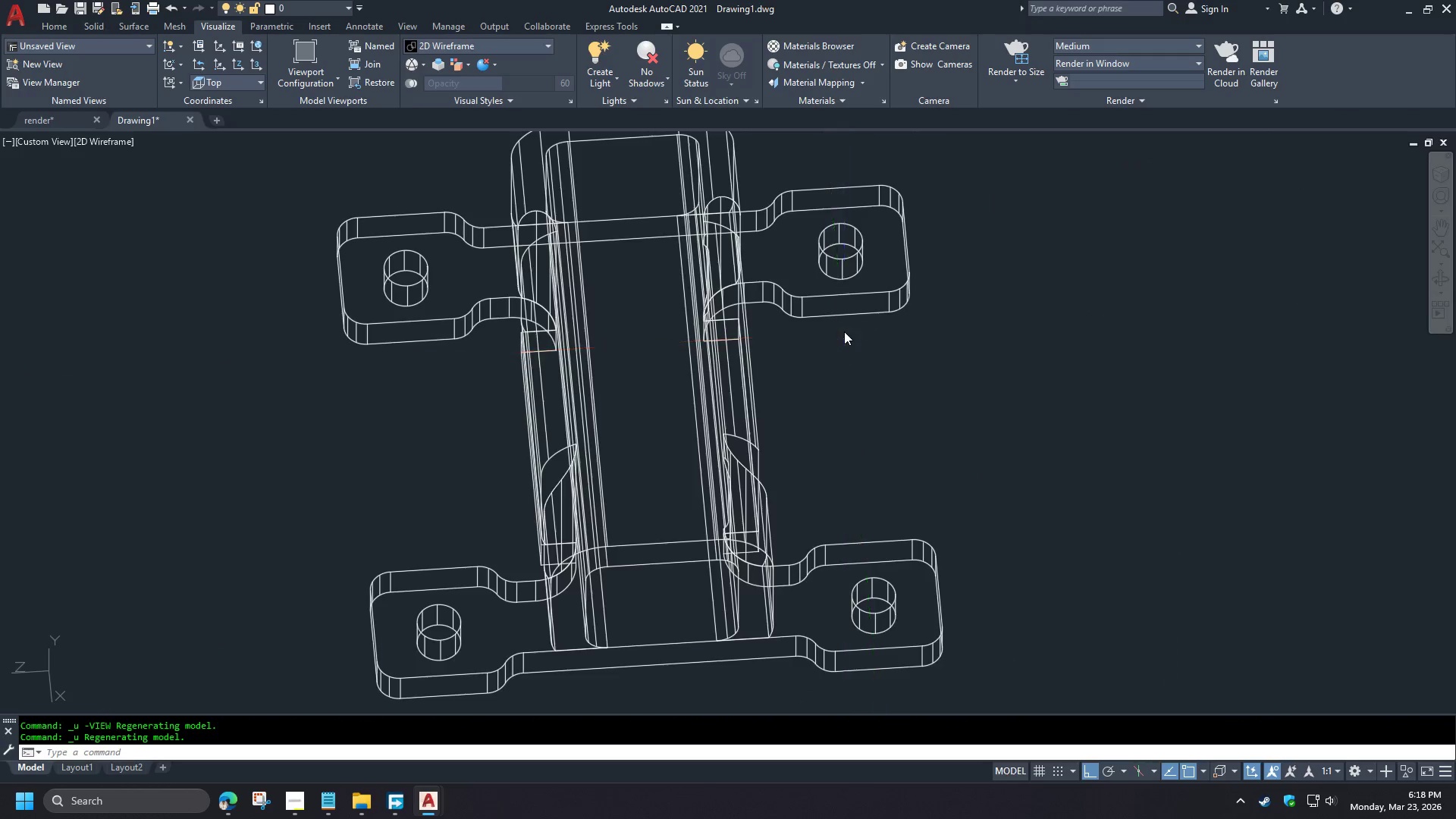 
key(Control+Z)
 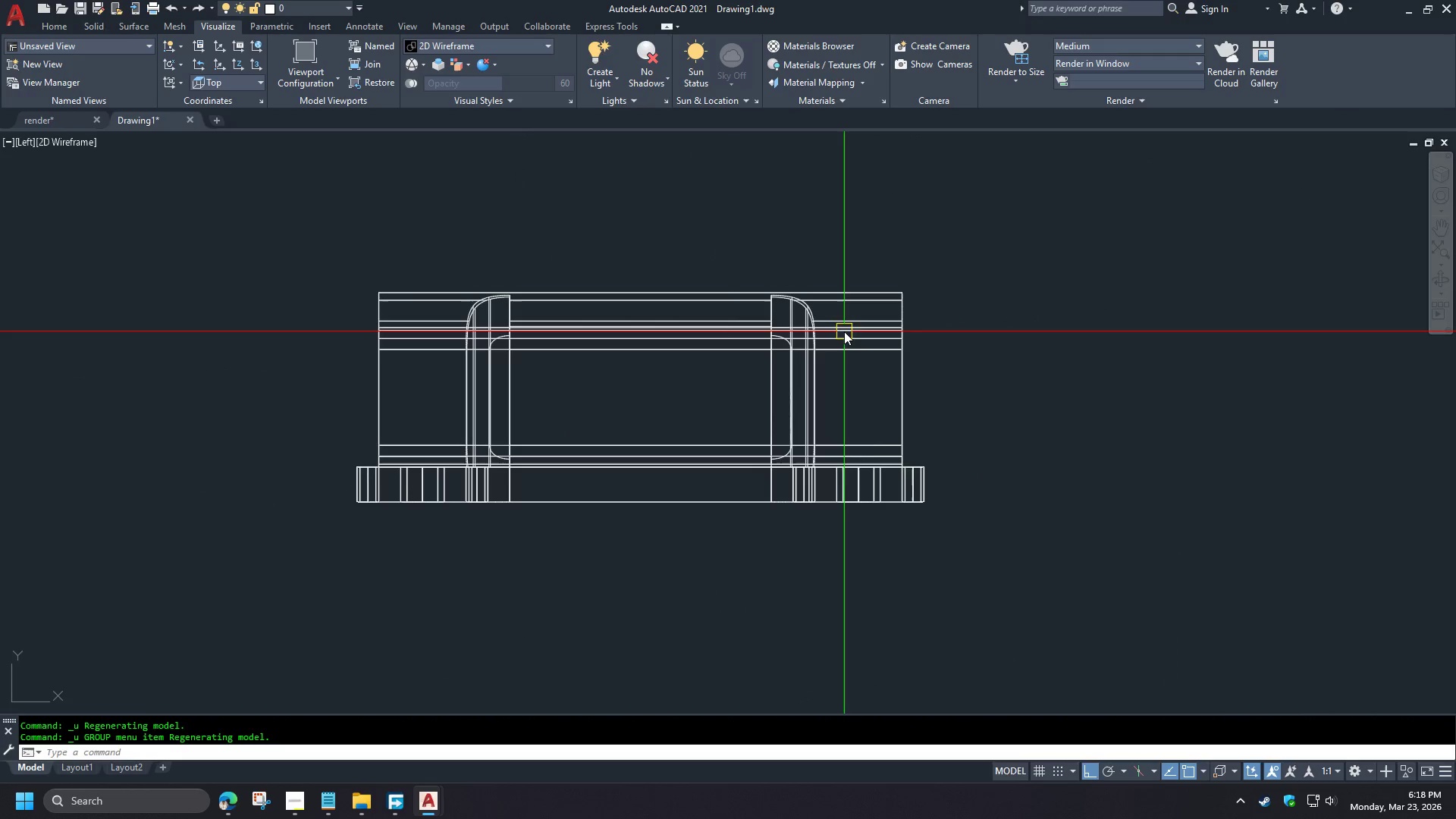 
key(Control+Z)
 